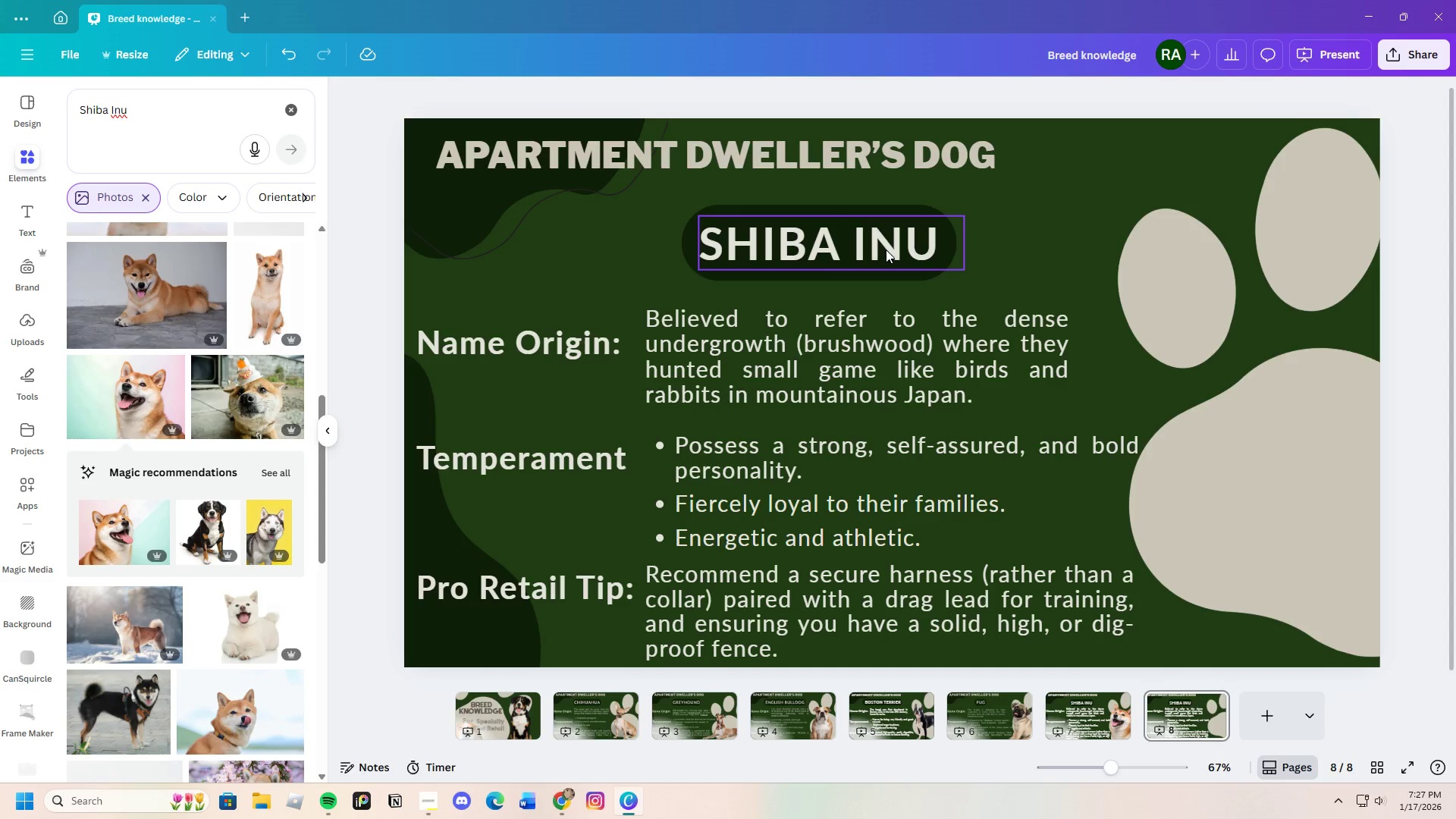 
double_click([888, 249])
 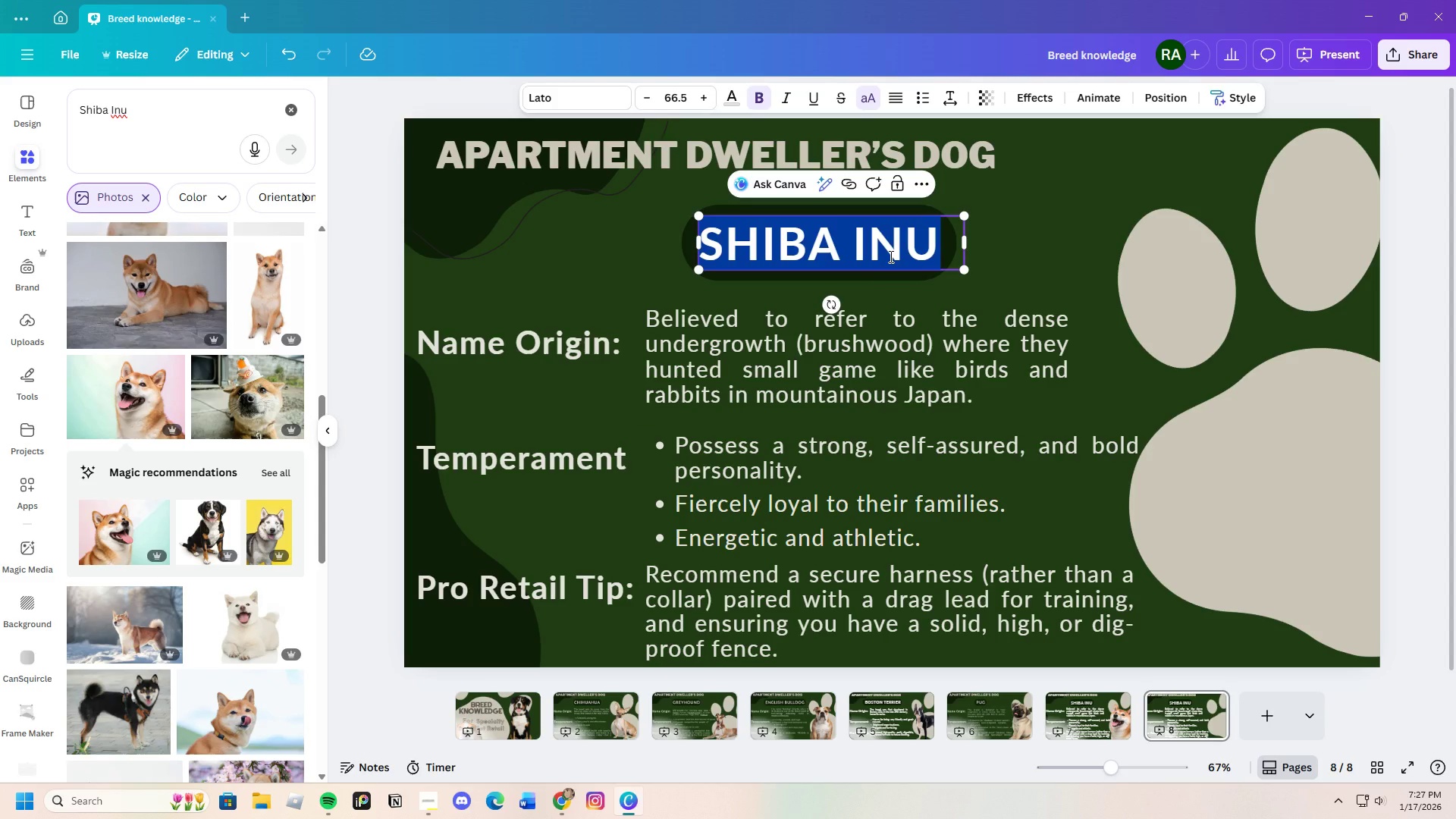 
key(Backspace)
 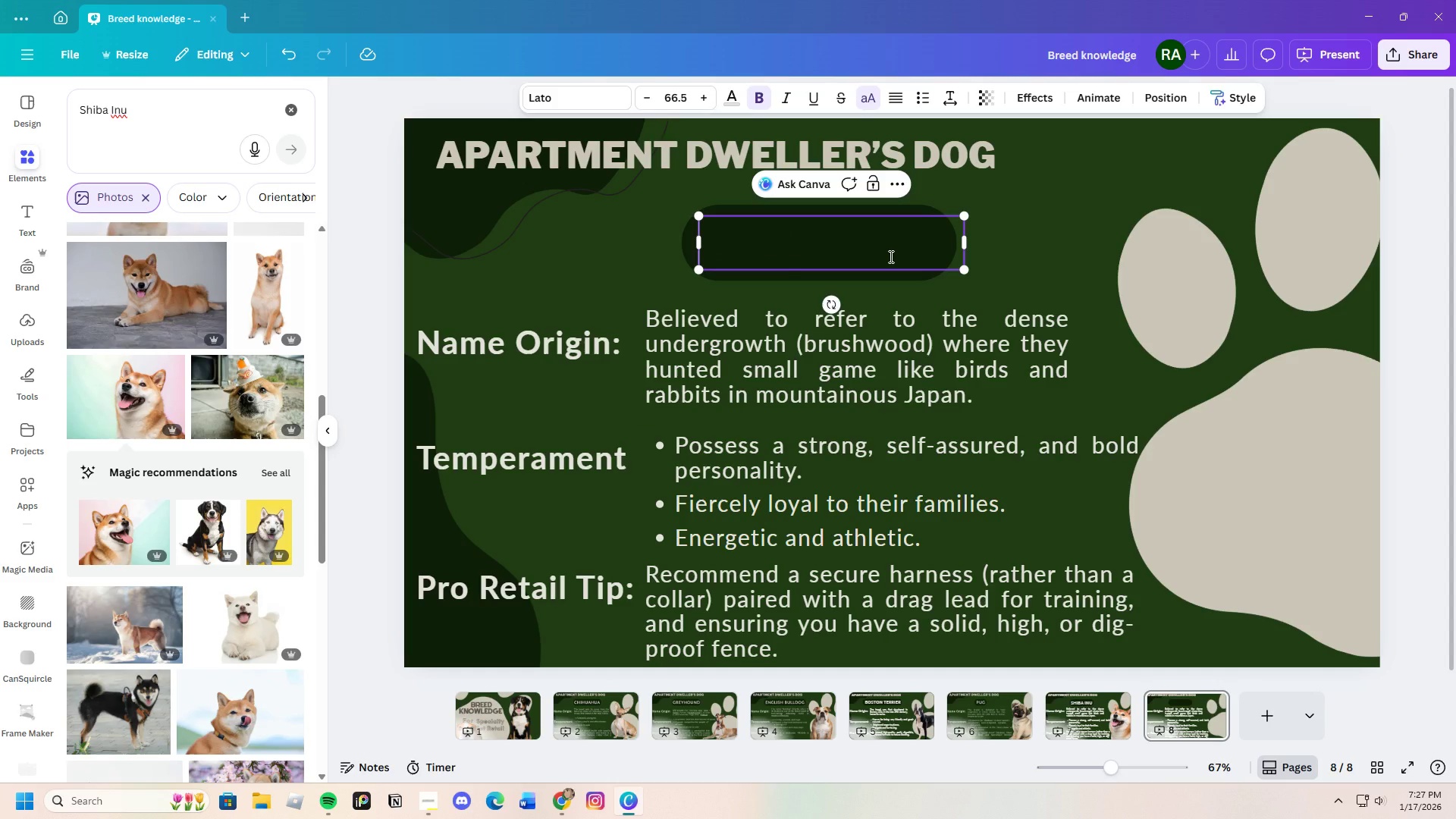 
key(Control+V)
 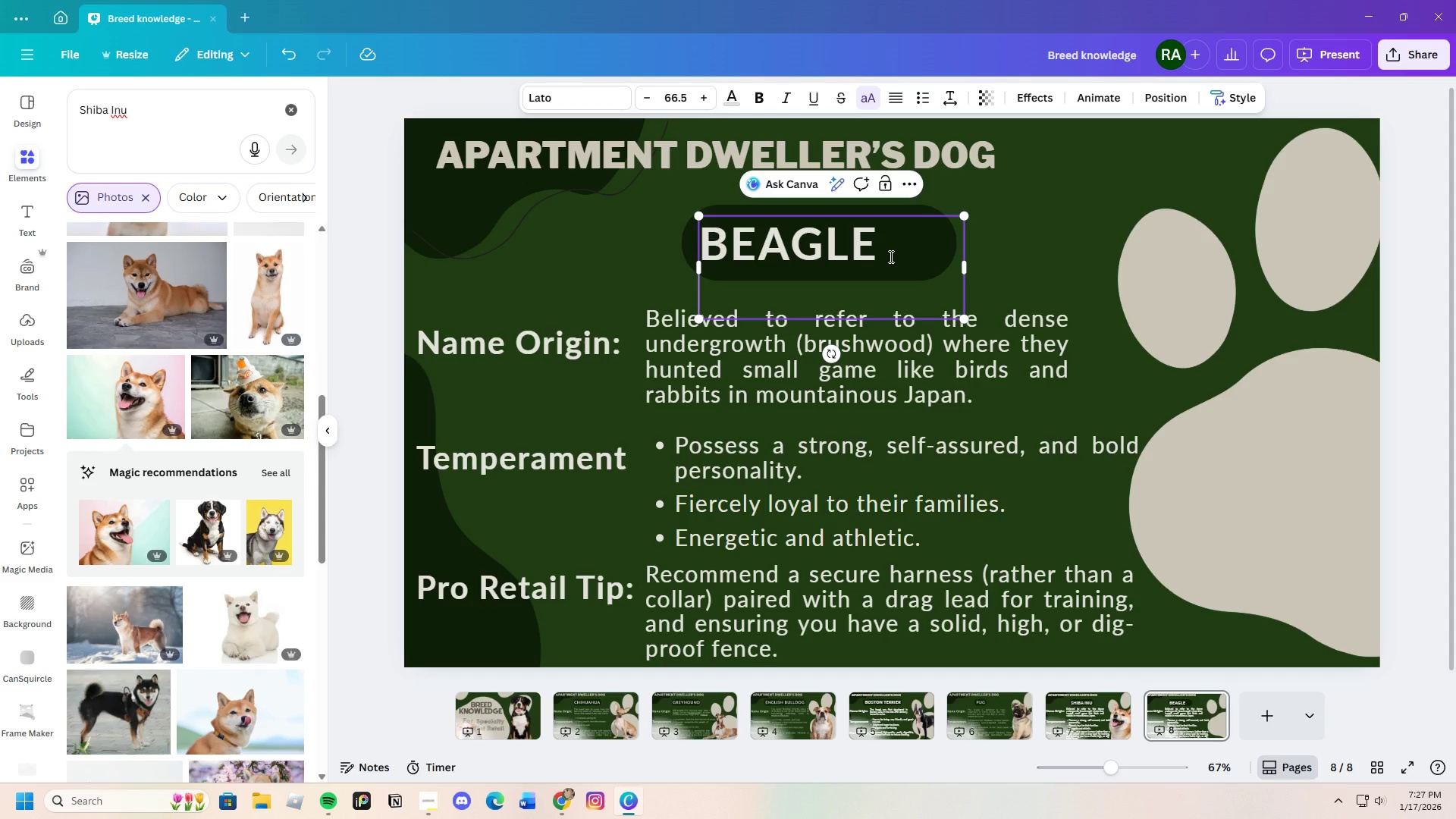 
key(Backspace)
 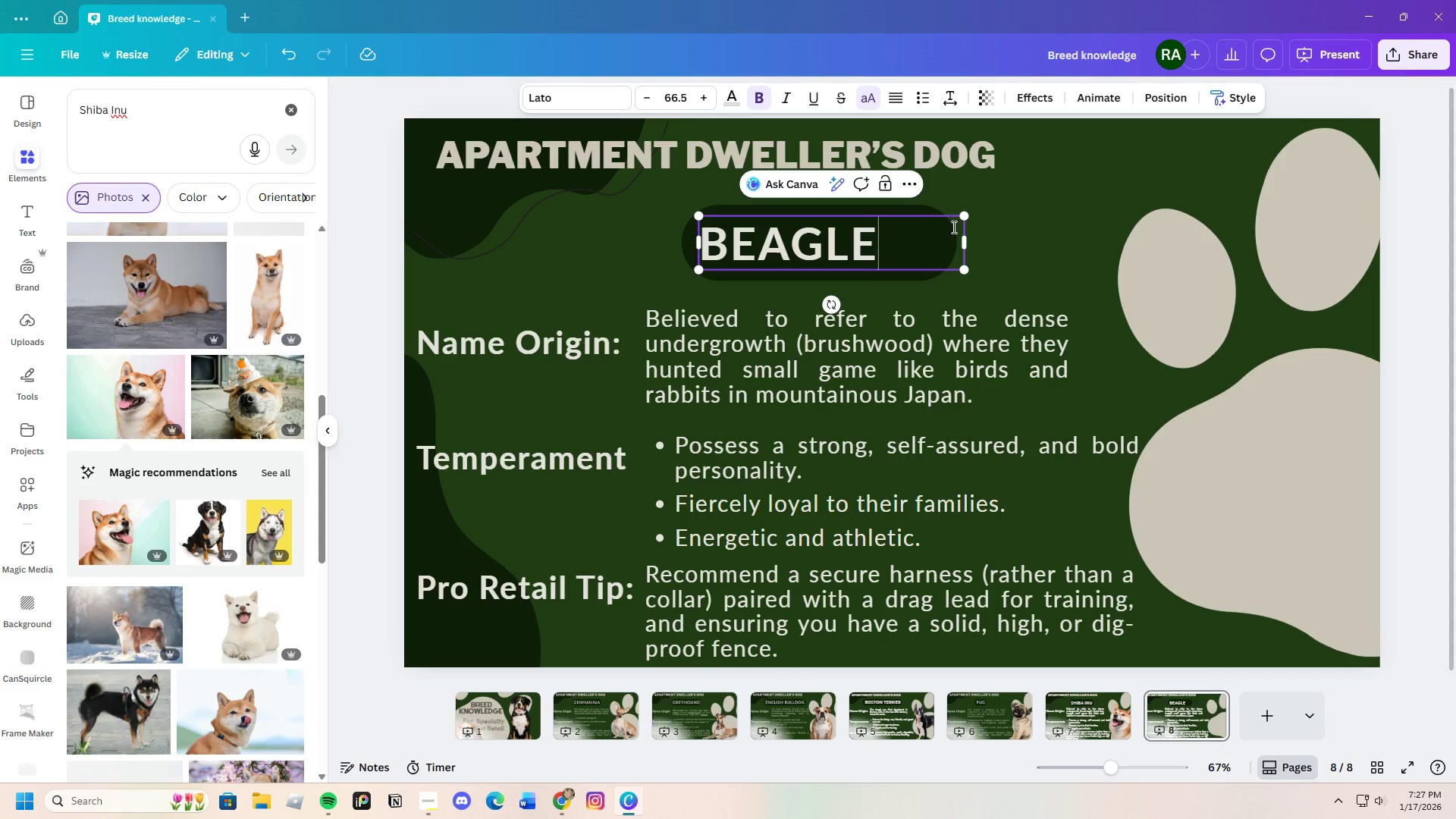 
left_click([954, 232])
 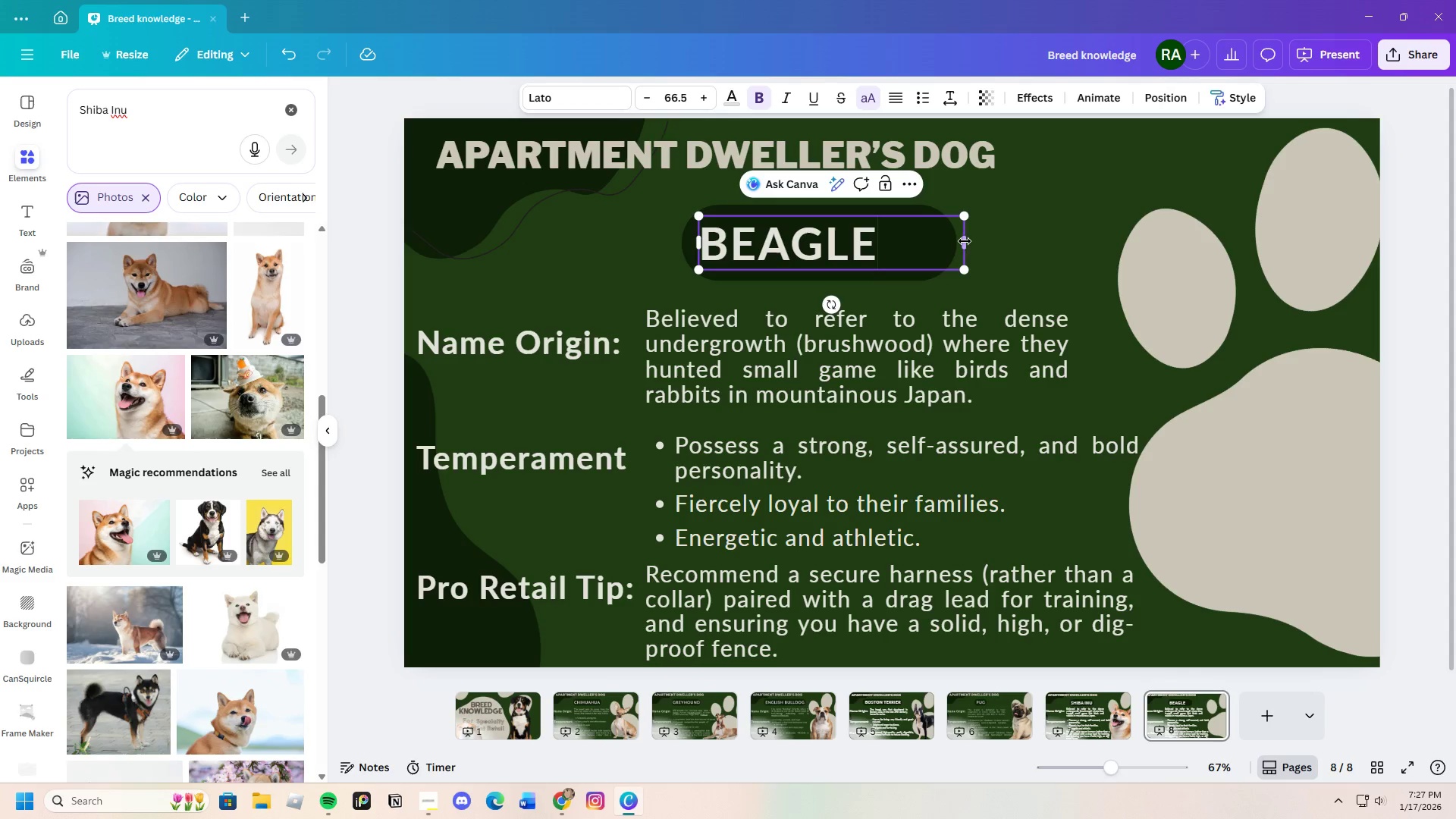 
left_click_drag(start_coordinate=[965, 243], to_coordinate=[883, 228])
 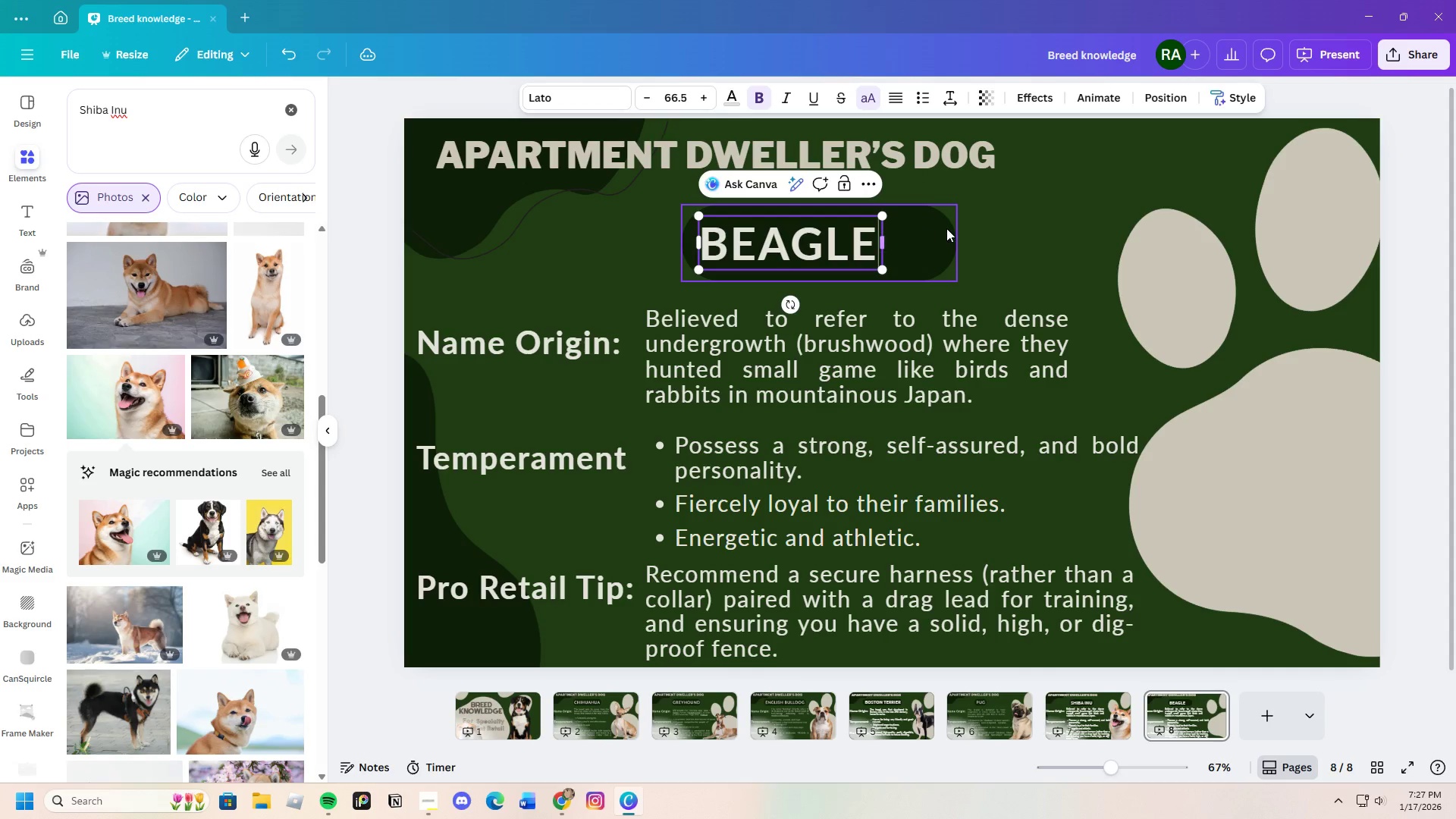 
left_click([946, 228])
 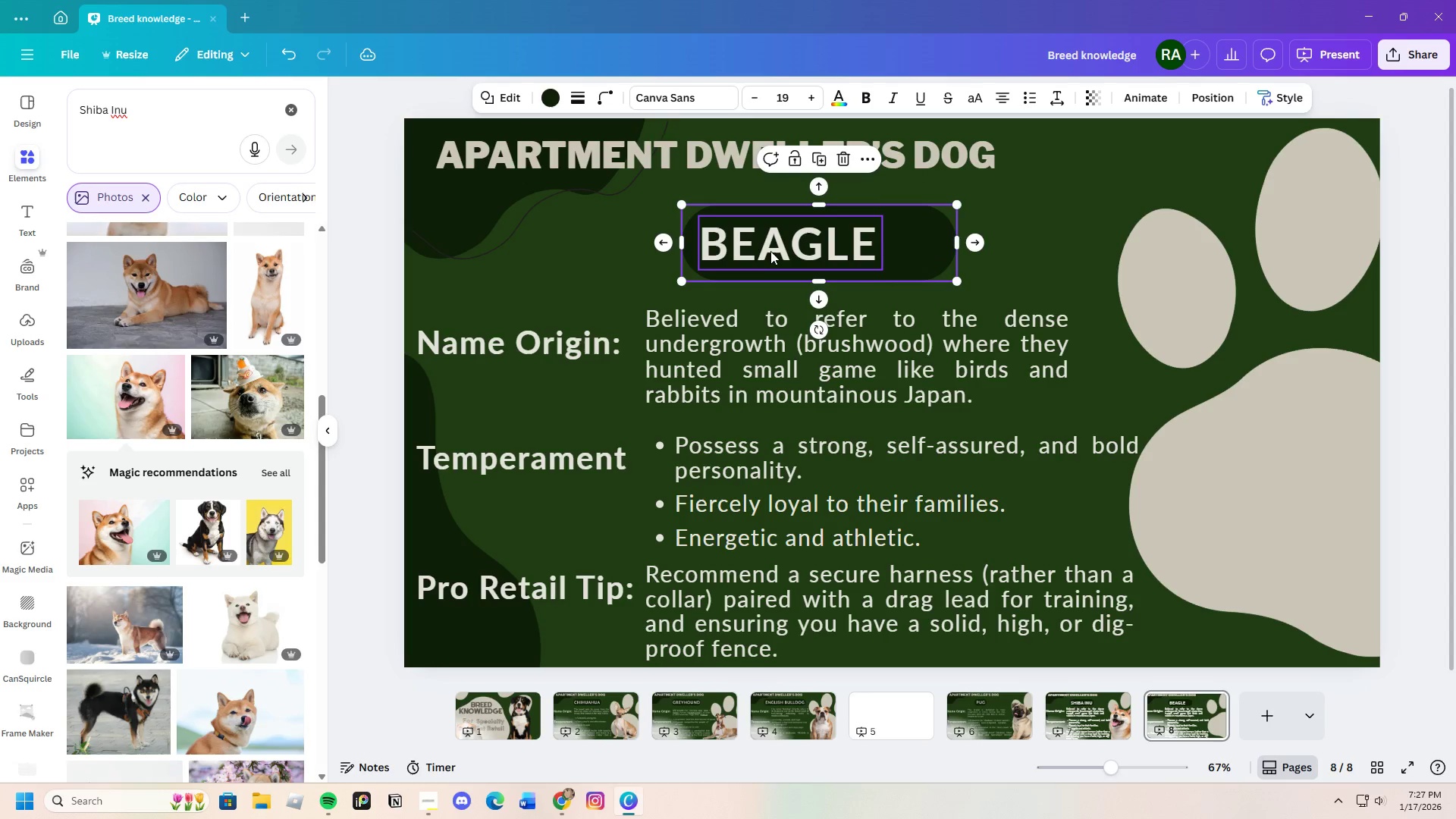 
left_click([770, 246])
 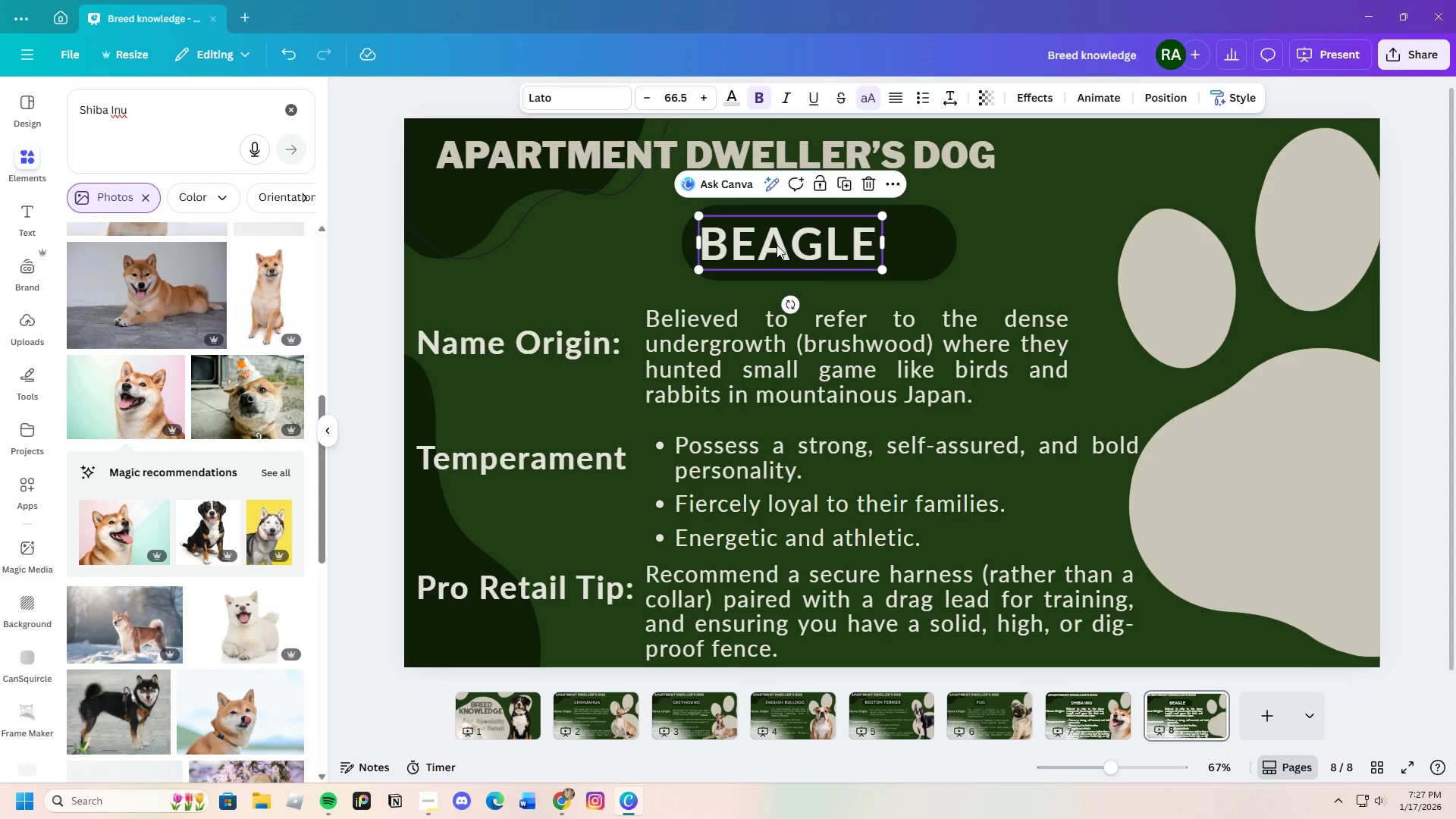 
left_click_drag(start_coordinate=[777, 245], to_coordinate=[801, 246])
 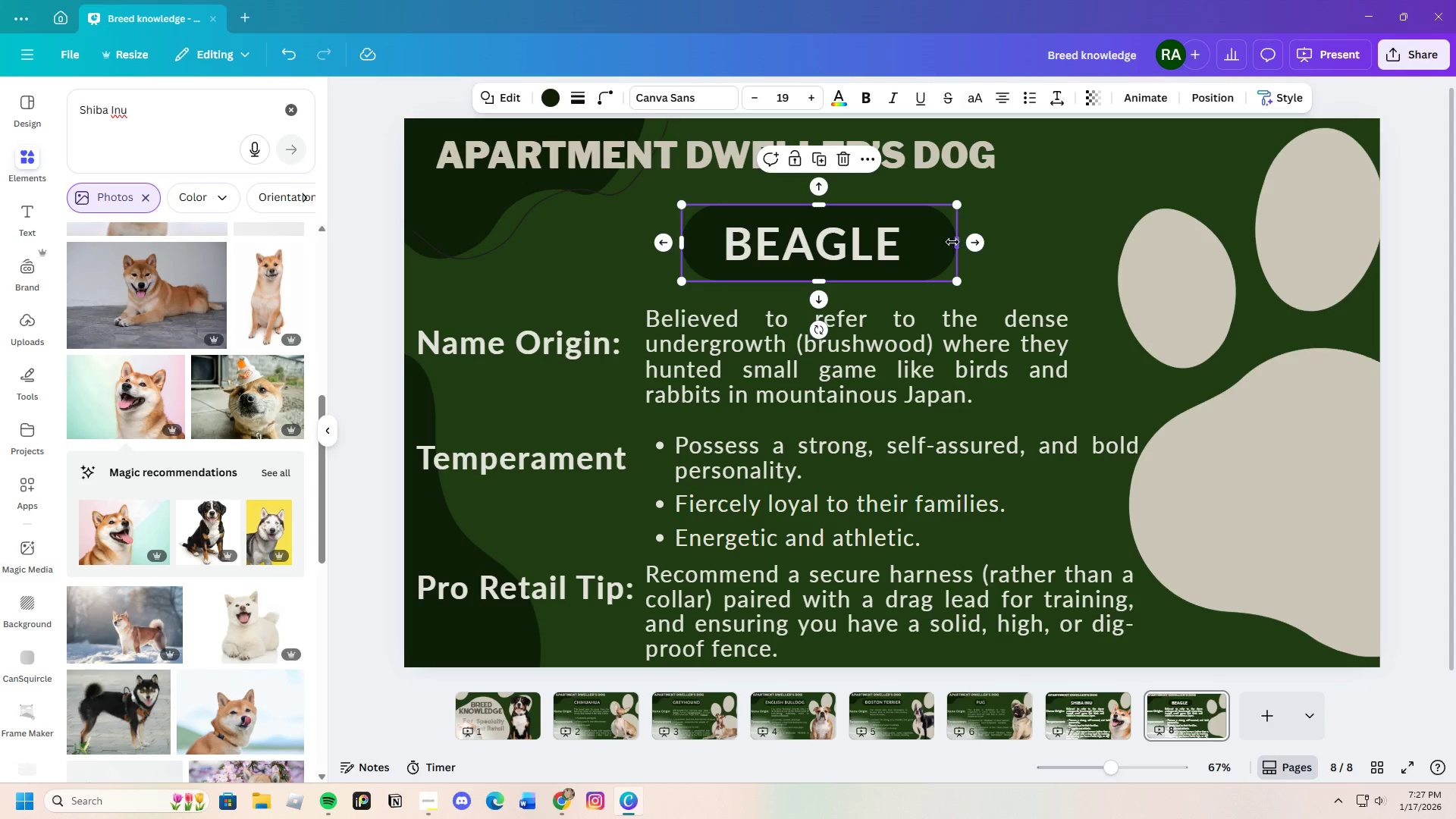 
left_click_drag(start_coordinate=[956, 242], to_coordinate=[926, 242])
 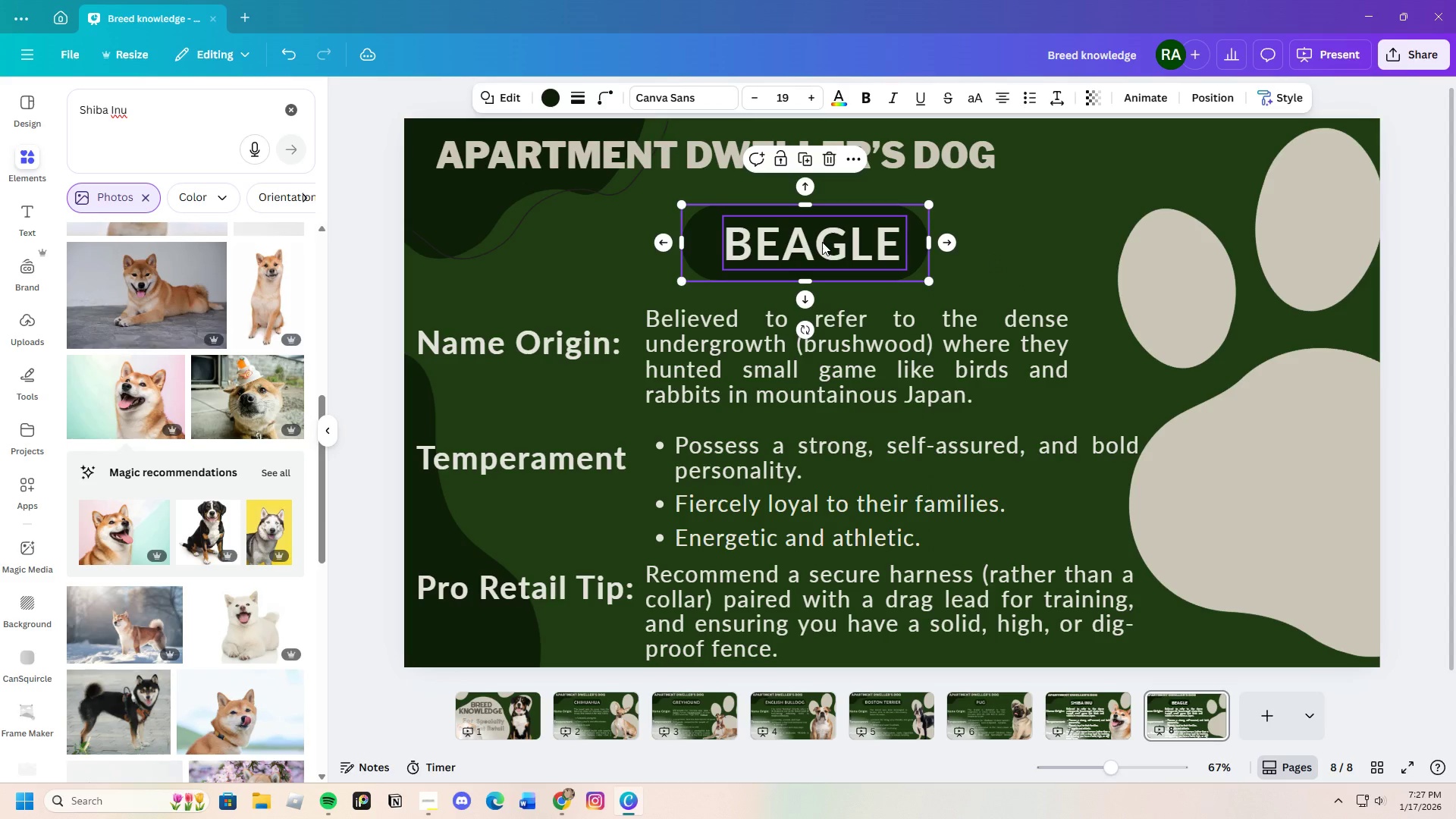 
left_click_drag(start_coordinate=[822, 242], to_coordinate=[836, 243])
 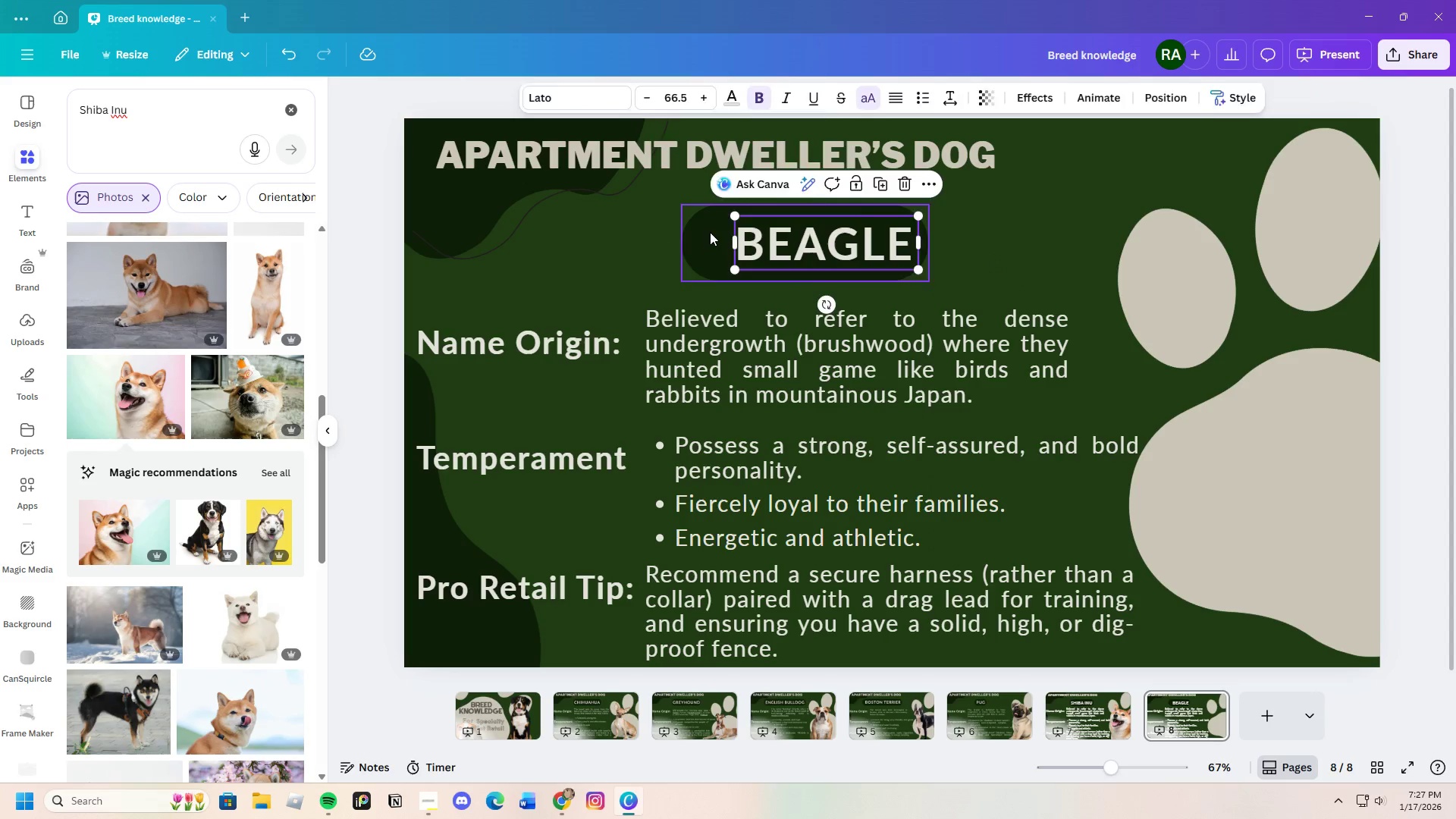 
left_click([710, 232])
 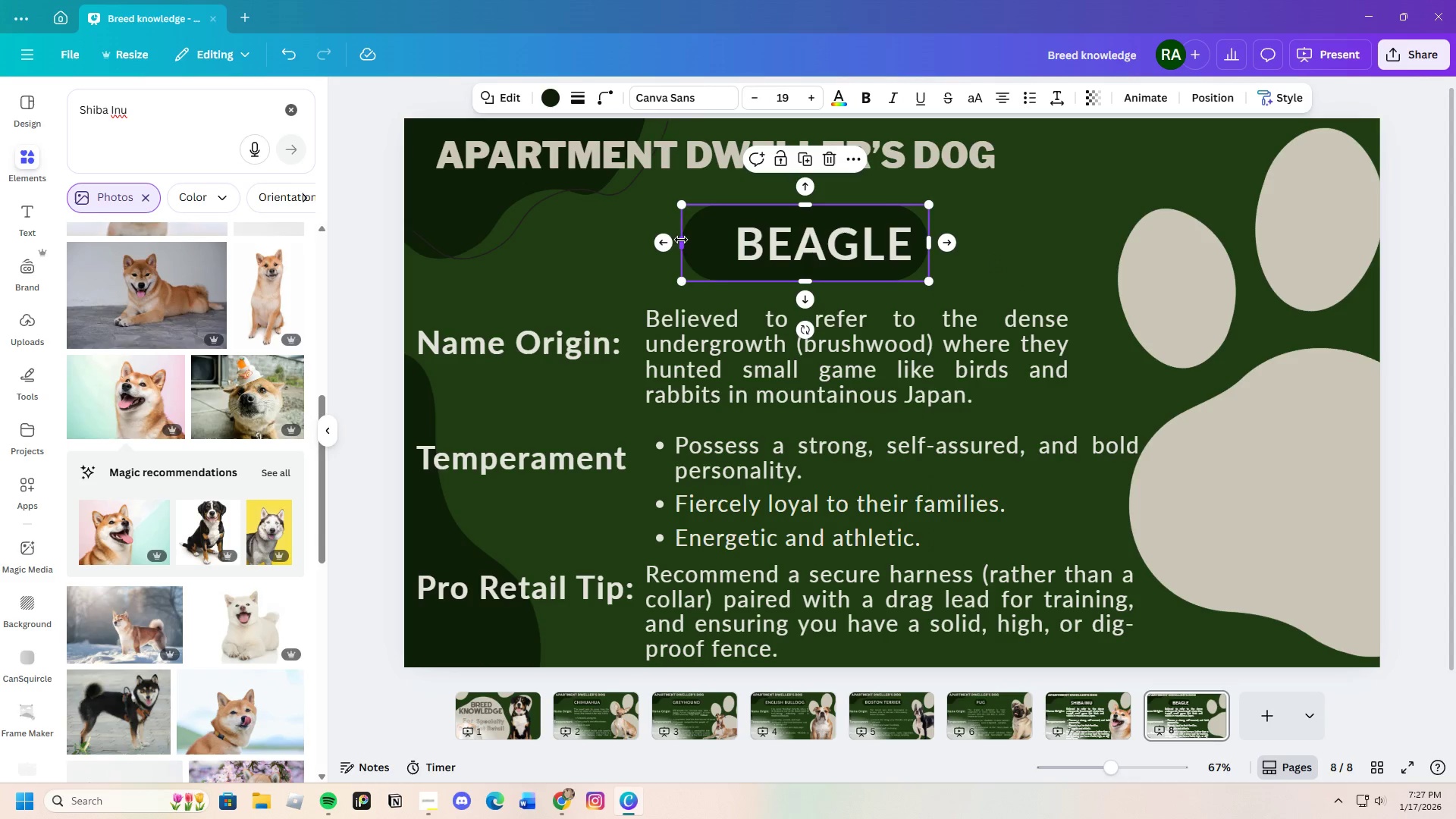 
left_click_drag(start_coordinate=[681, 240], to_coordinate=[714, 241])
 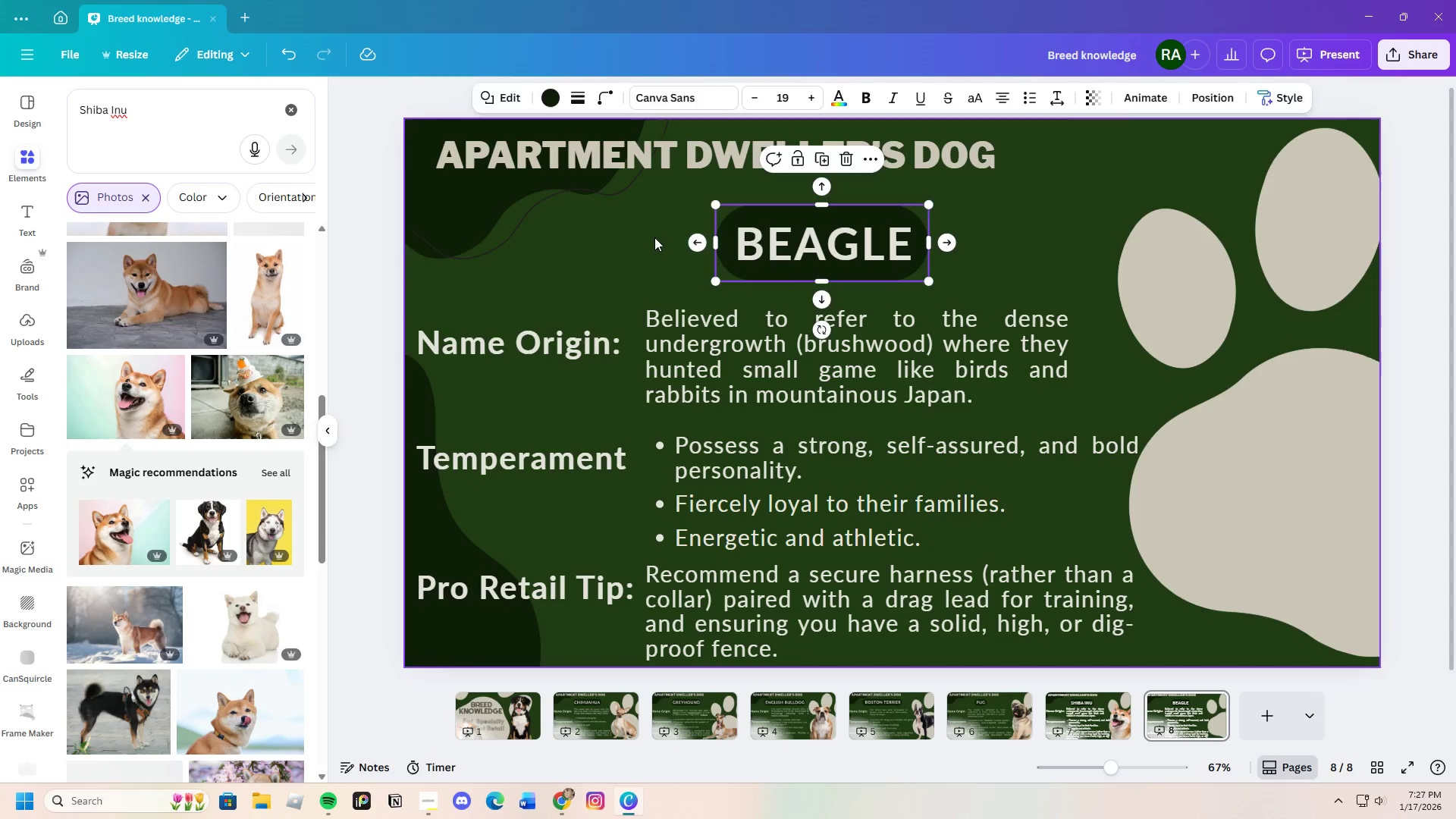 
left_click([654, 237])
 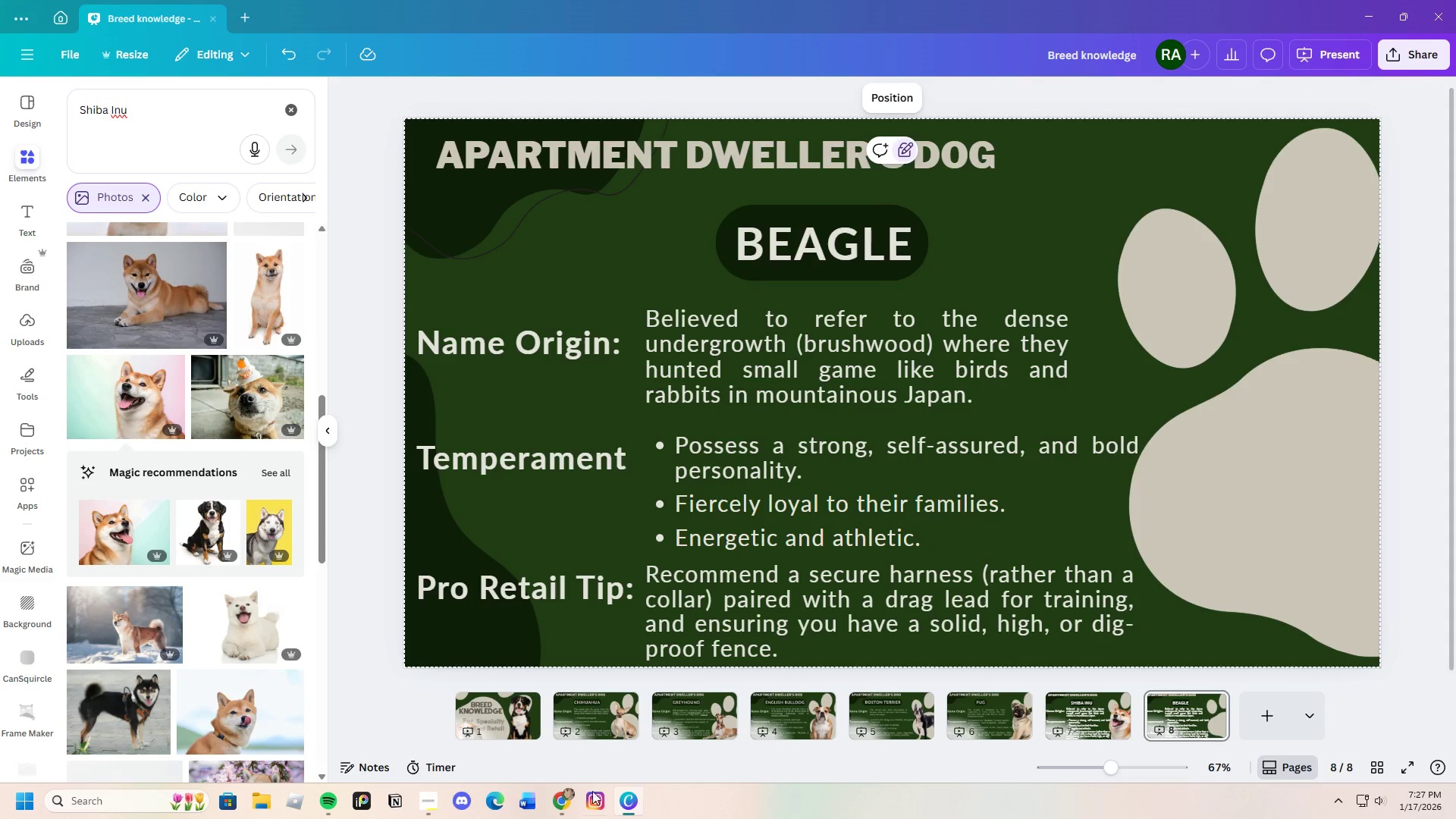 
left_click([562, 800])
 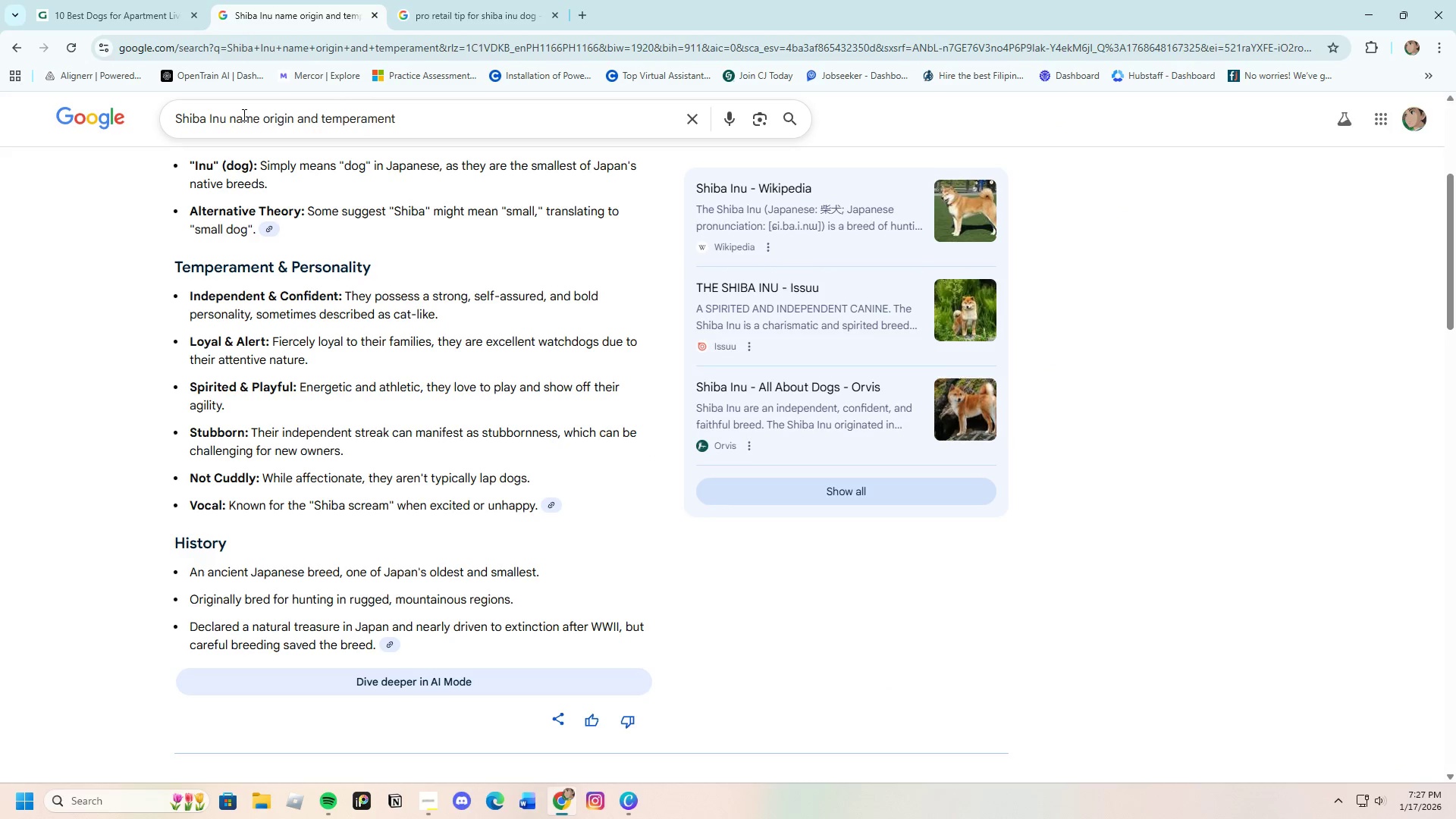 
left_click_drag(start_coordinate=[259, 121], to_coordinate=[152, 121])
 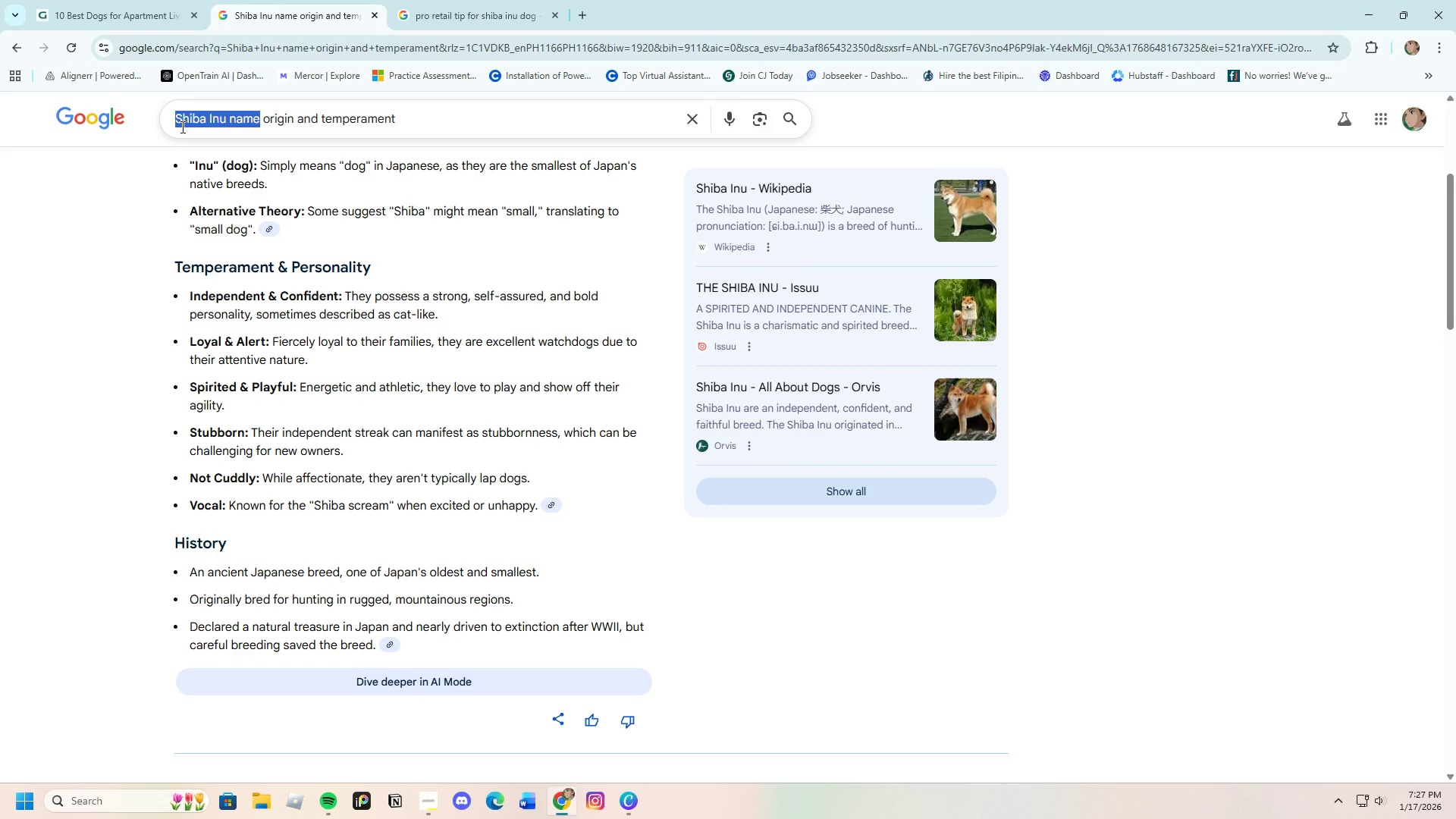 
key(Backspace)
 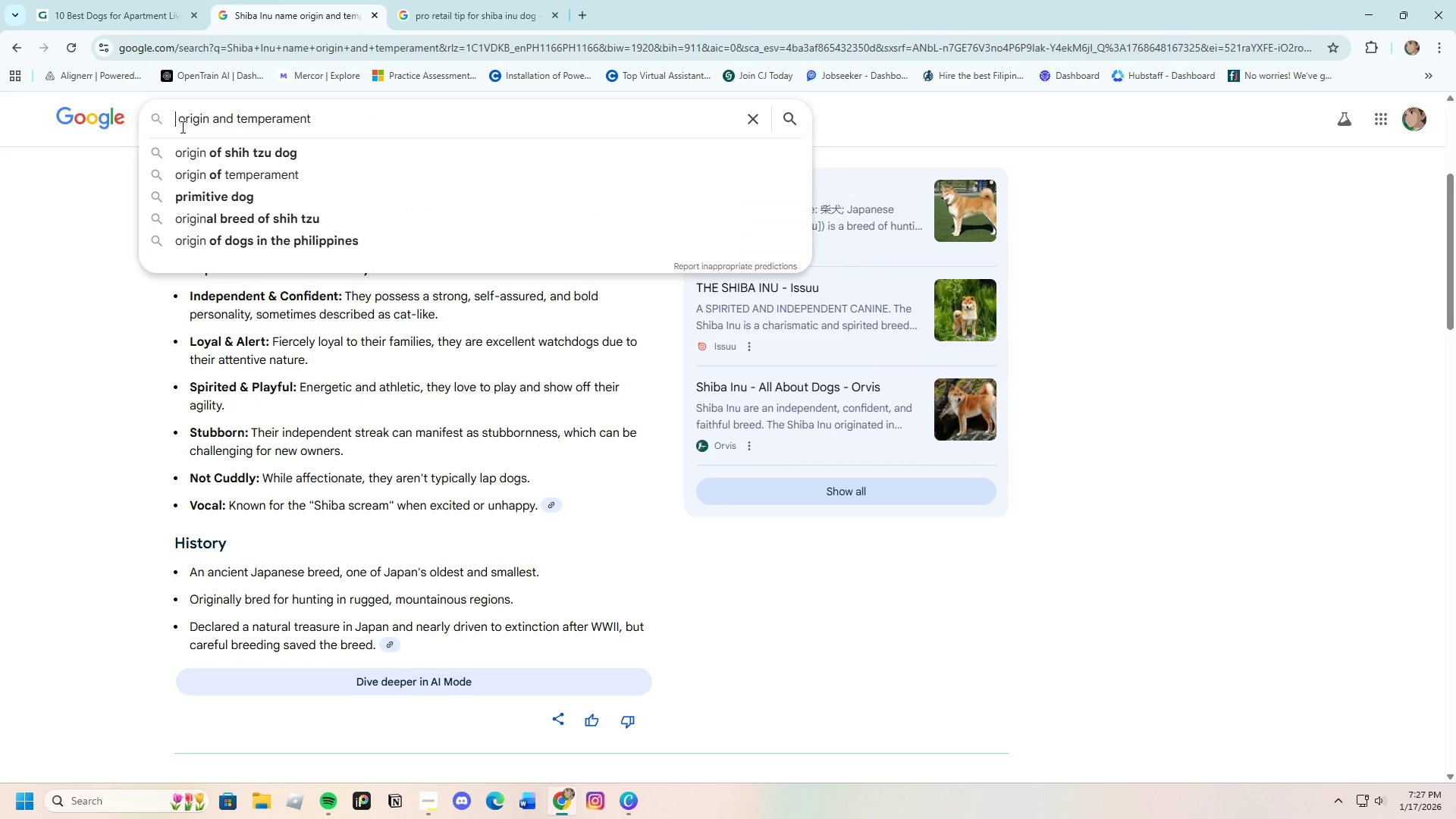 
key(Control+ControlLeft)
 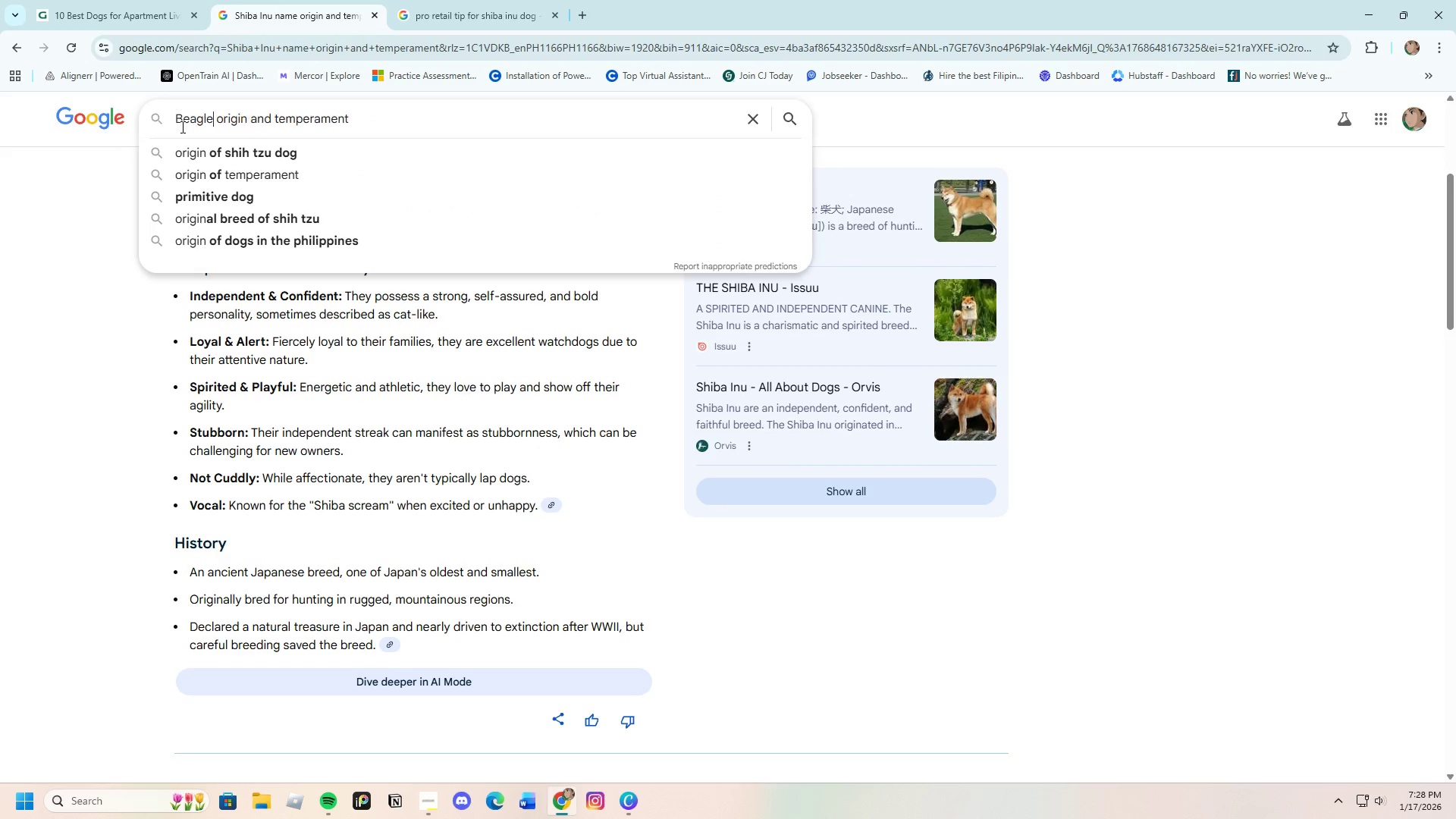 
key(Control+V)
 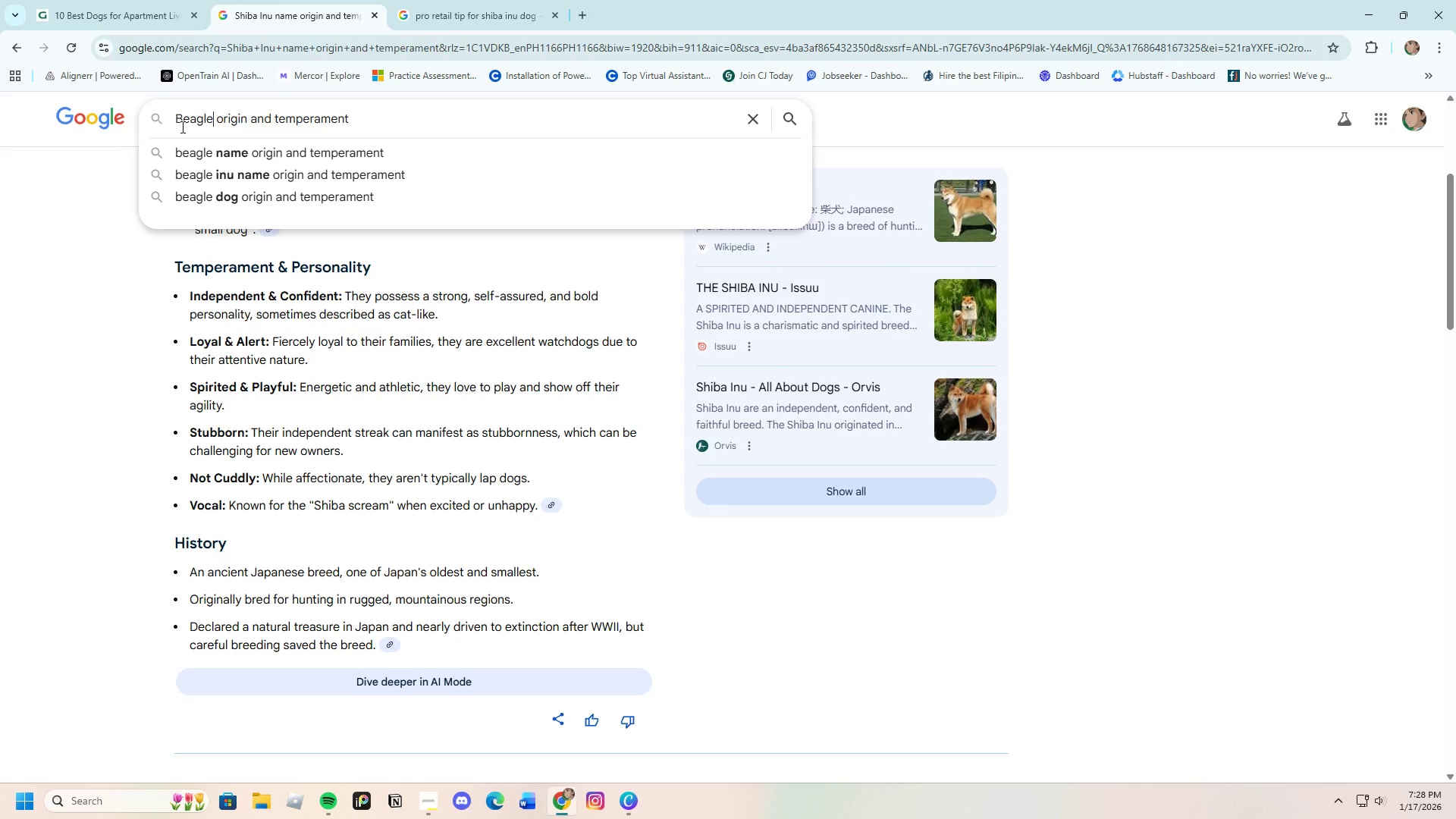 
key(Control+Enter)
 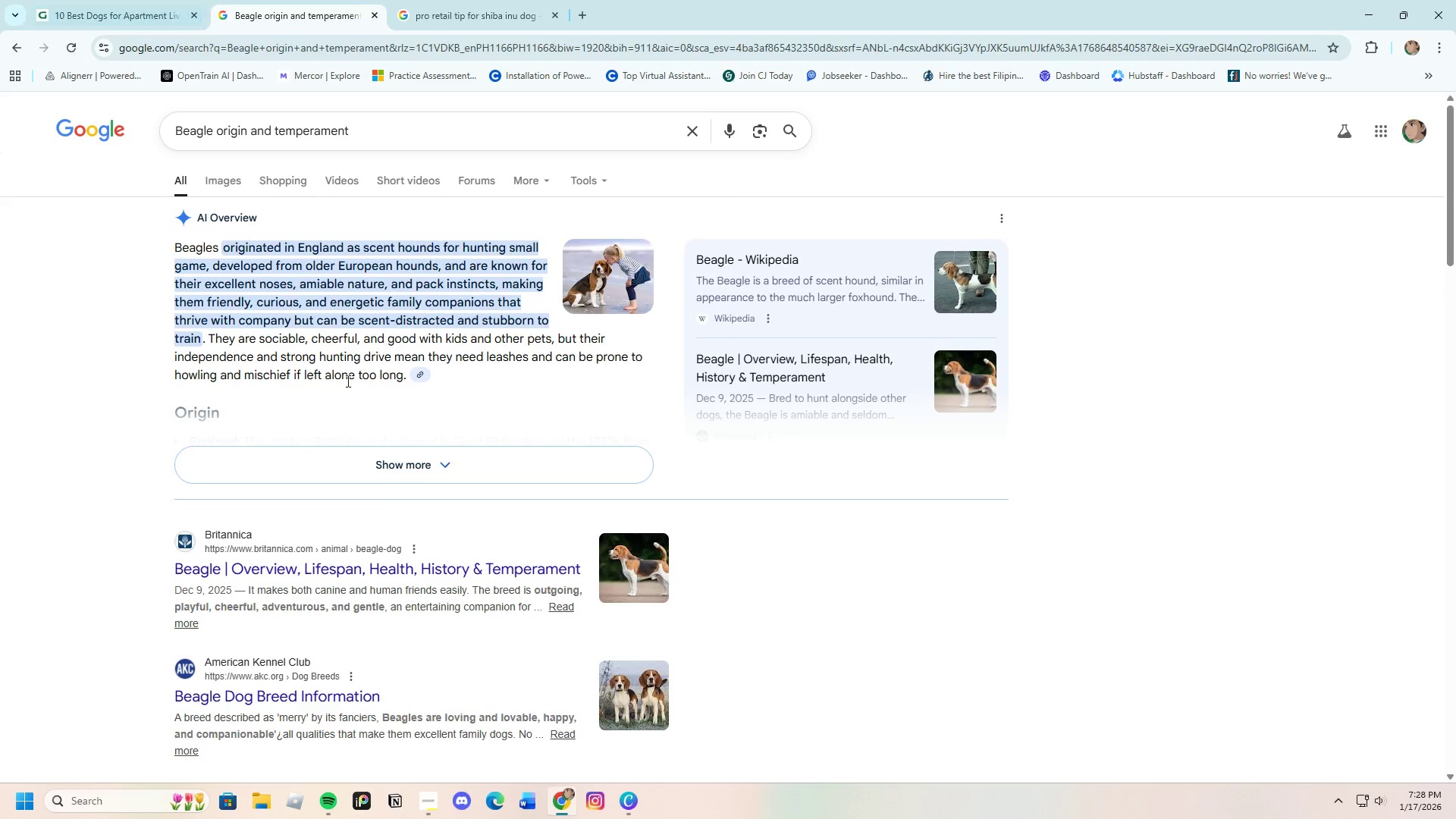 
left_click([215, 131])
 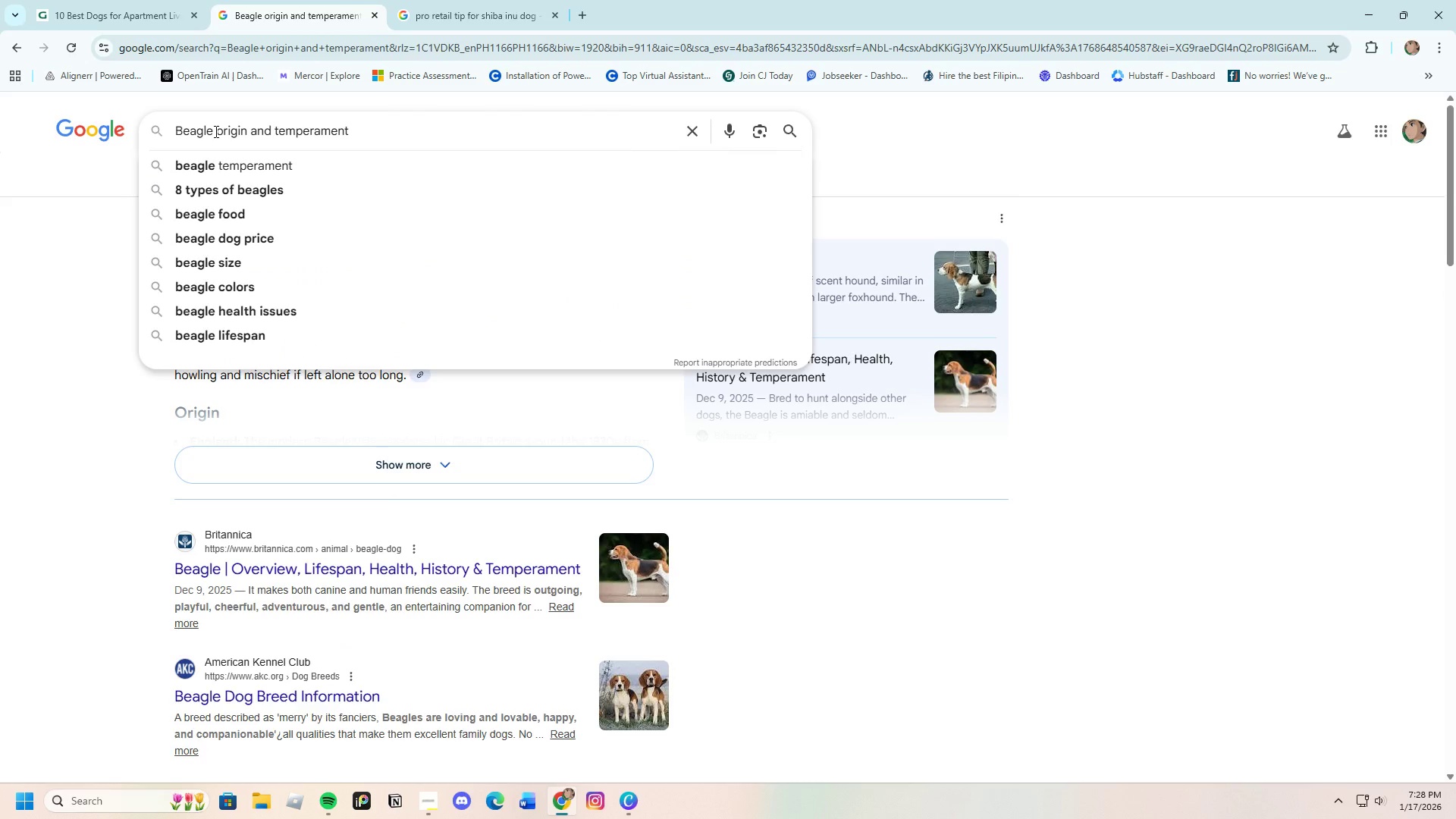 
type( name )
 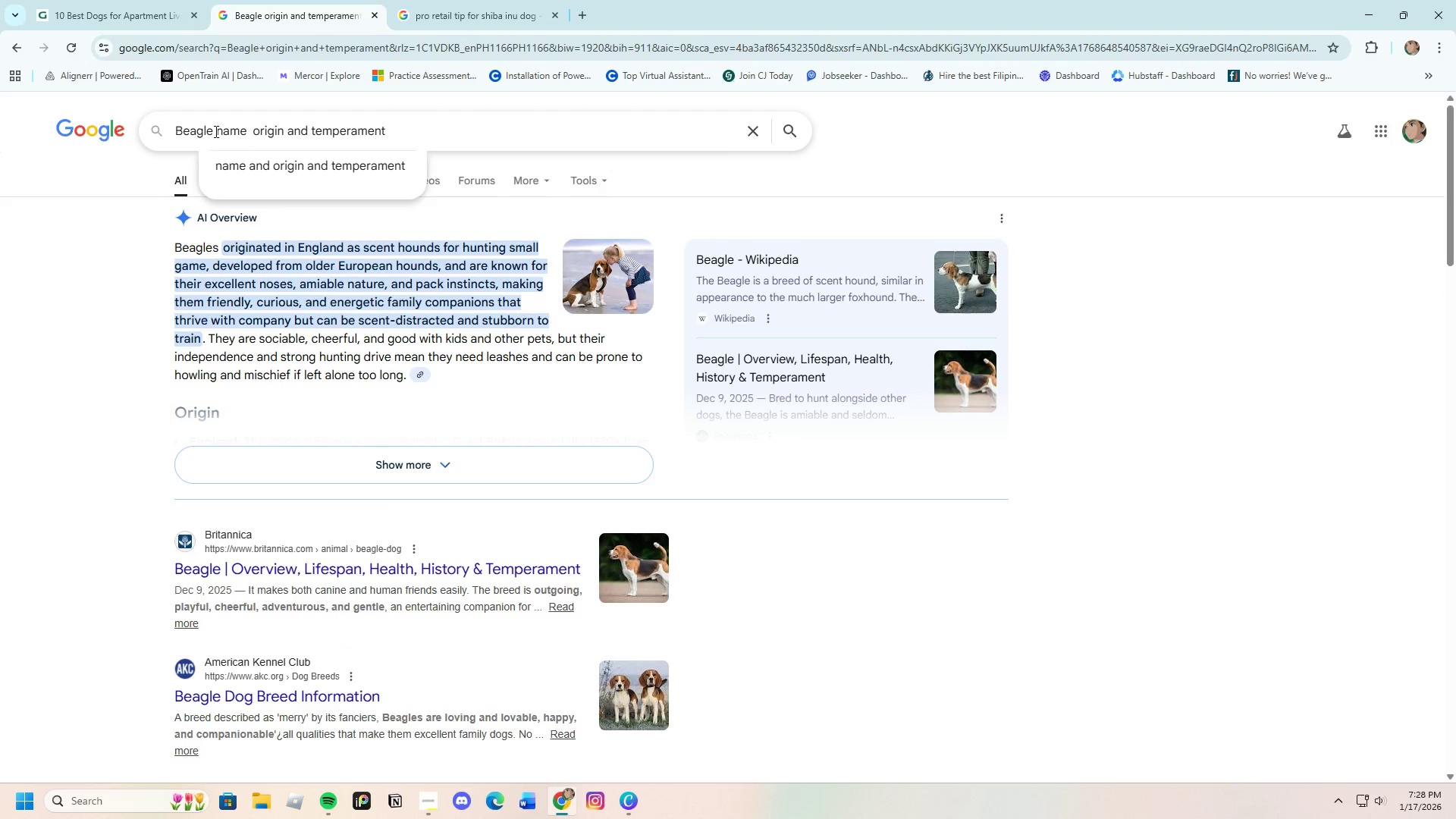 
key(Enter)
 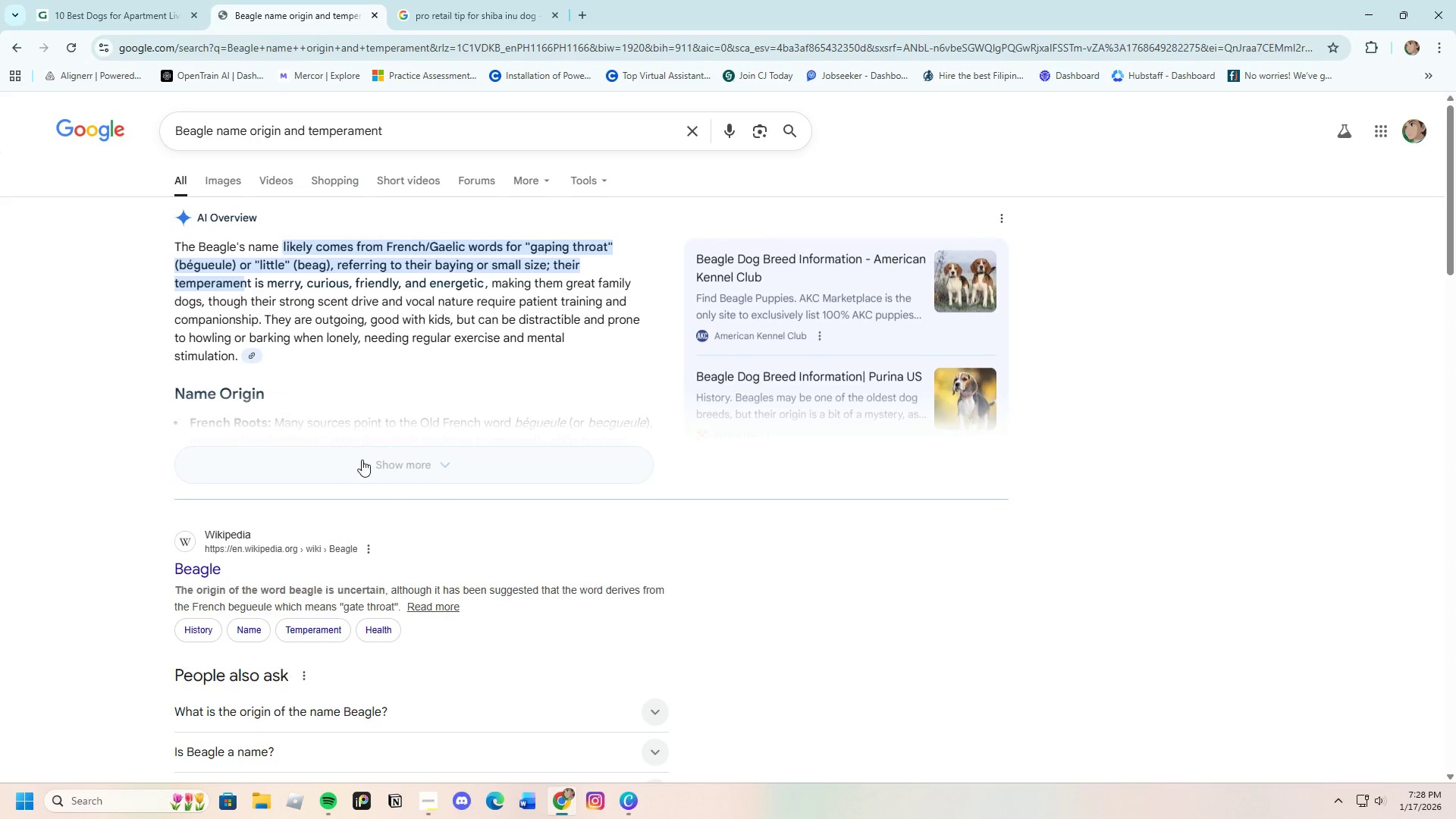 
left_click([369, 467])
 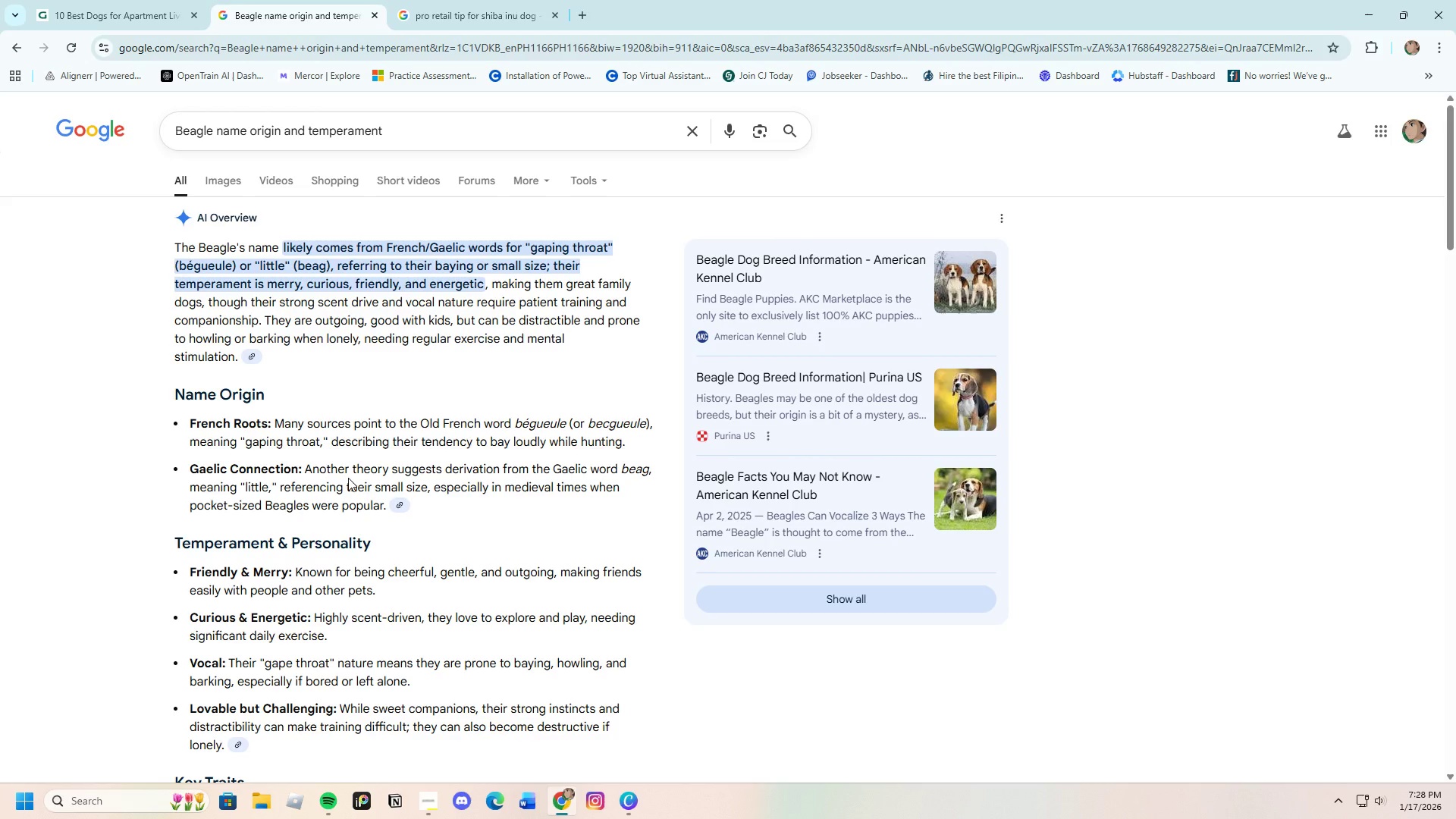 
wait(20.97)
 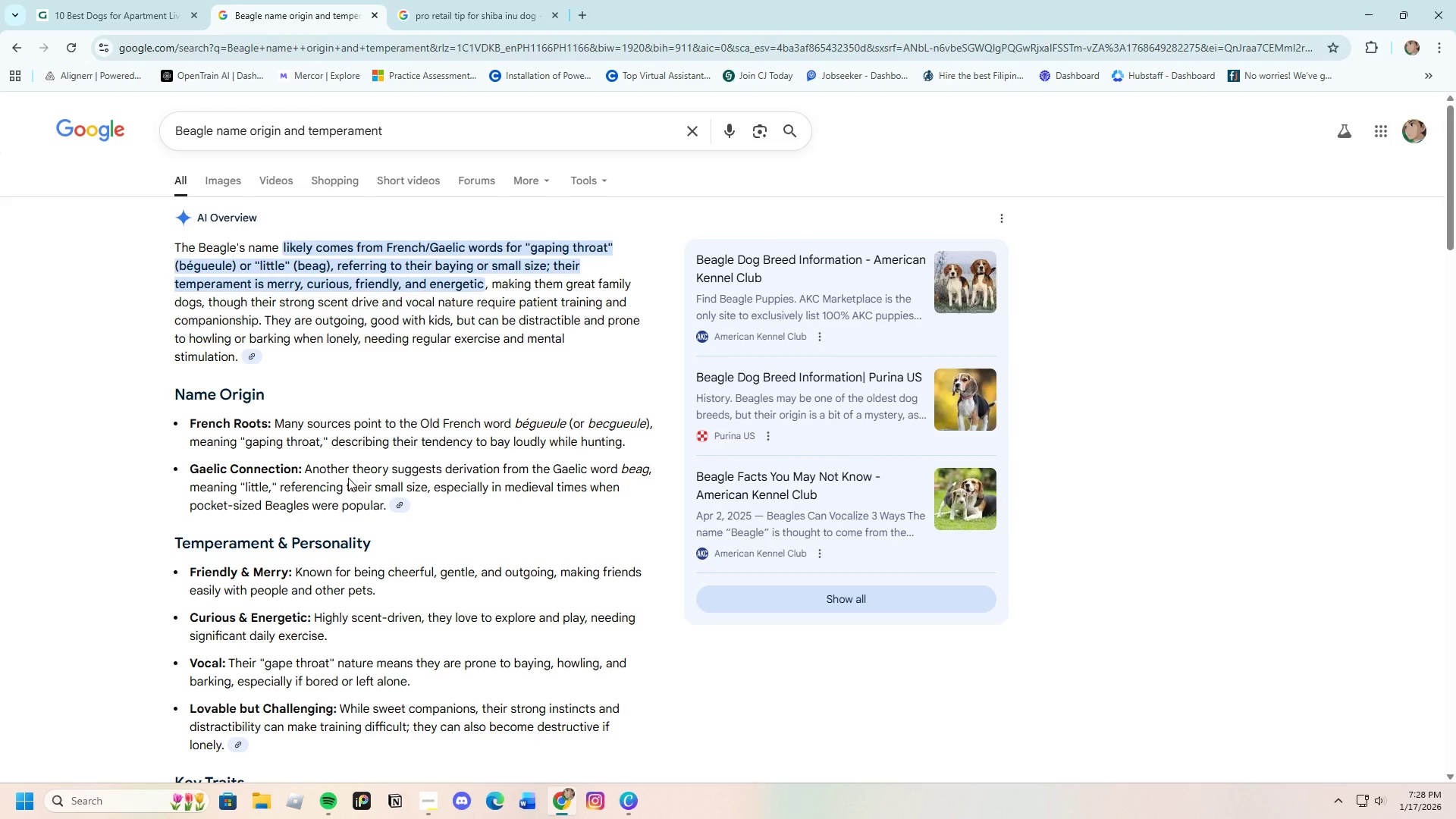 
left_click_drag(start_coordinate=[271, 422], to_coordinate=[630, 443])
 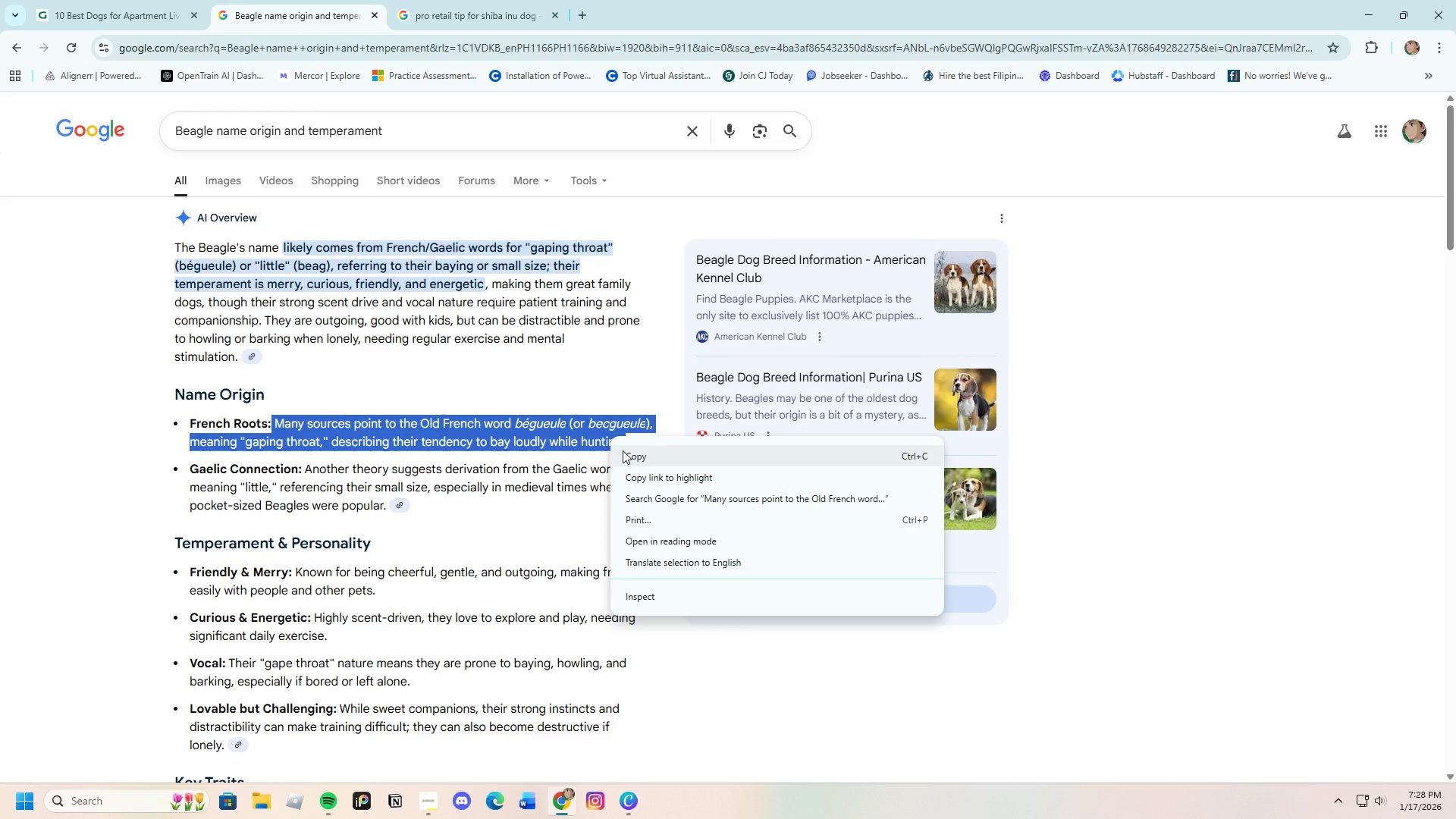 
left_click([623, 450])
 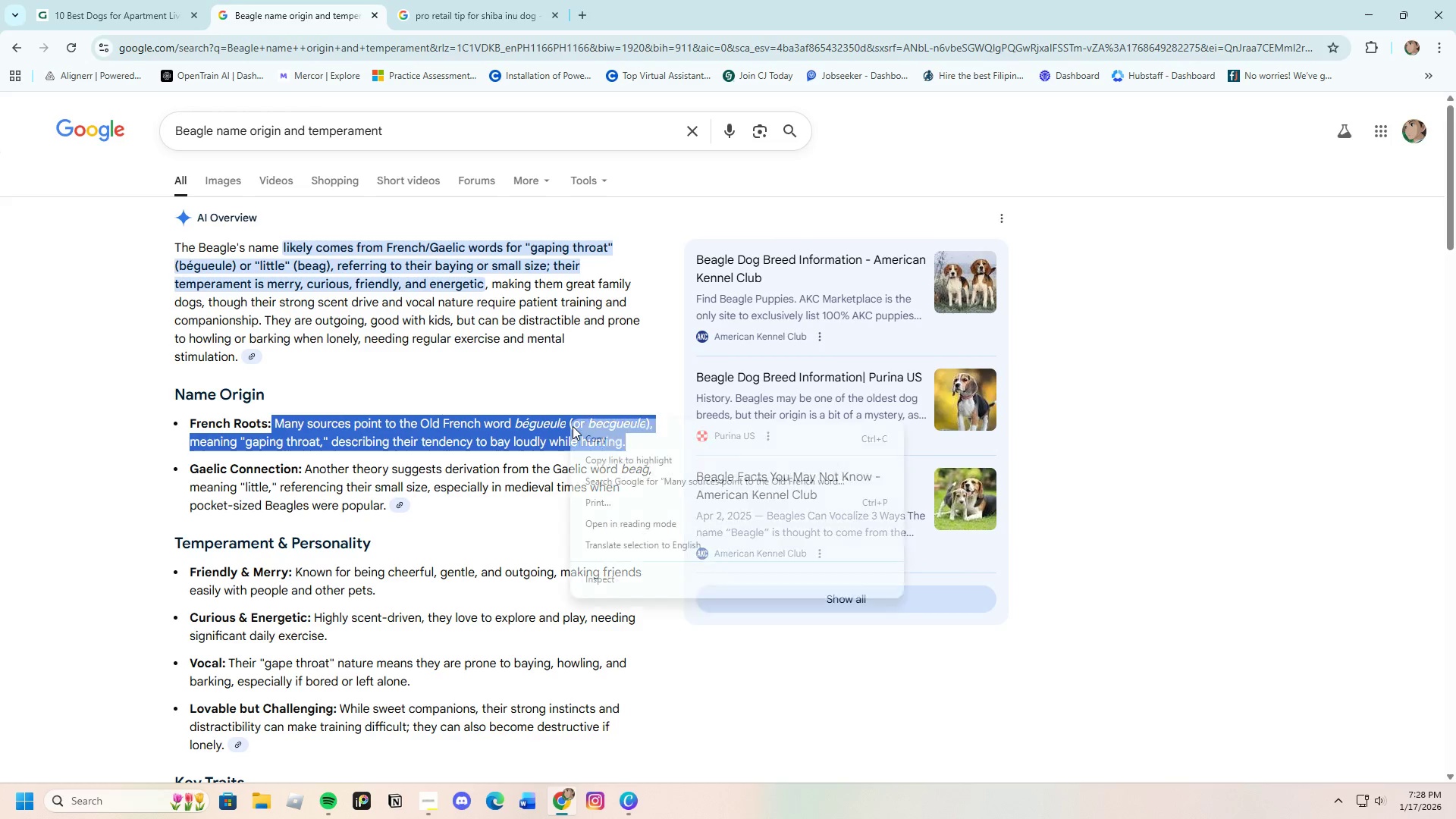 
left_click([594, 432])
 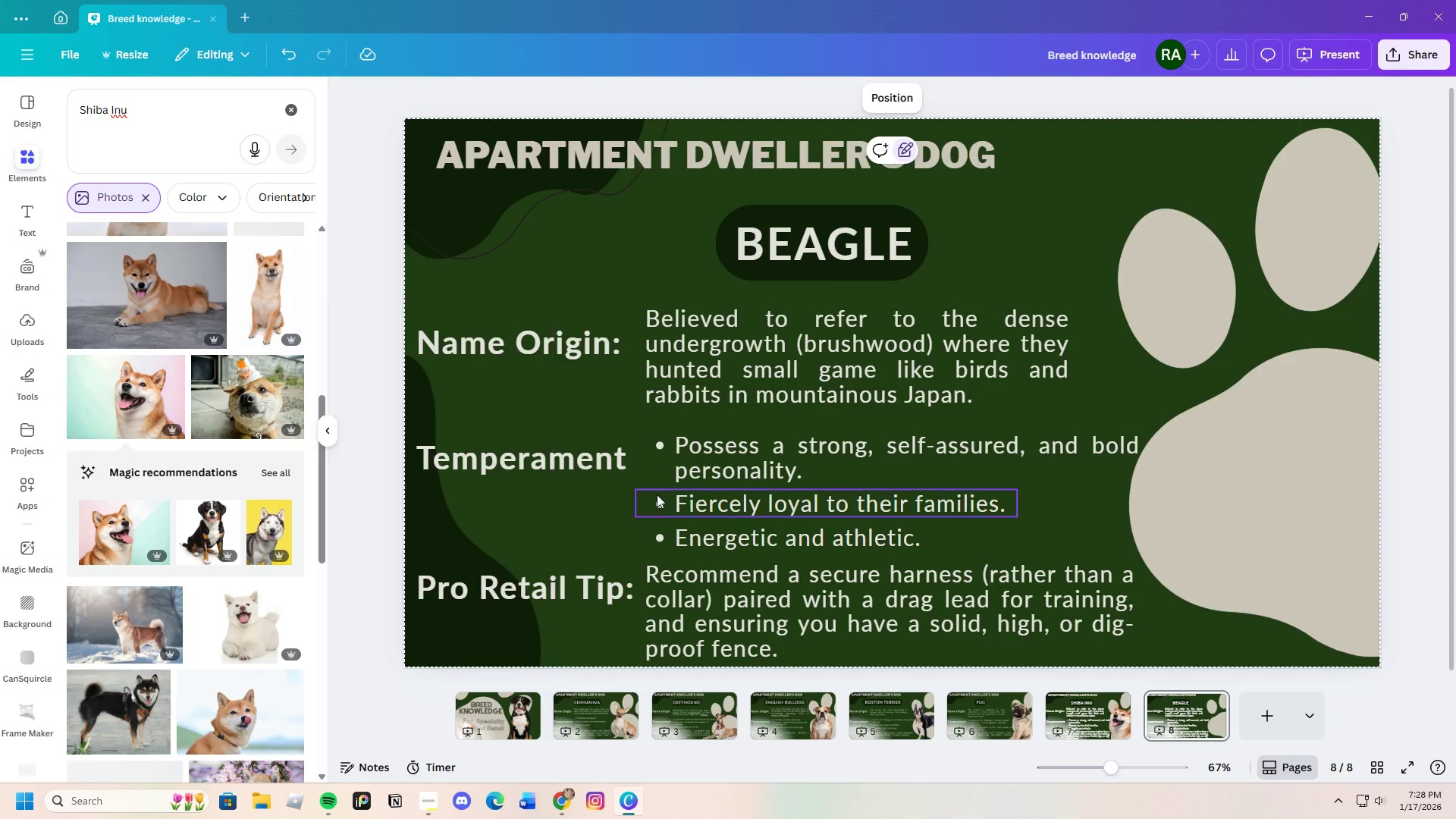 
double_click([766, 366])
 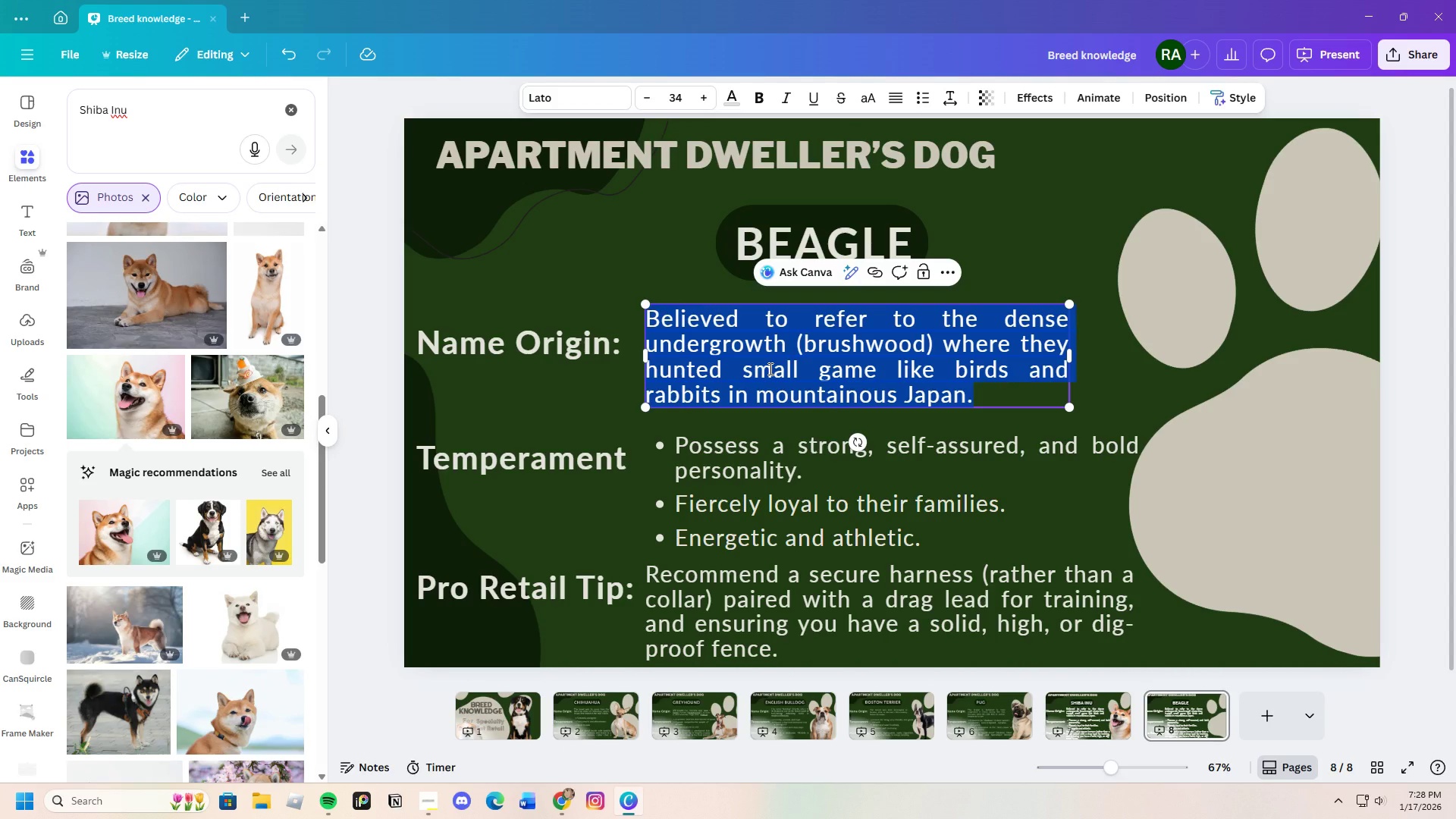 
key(Backspace)
 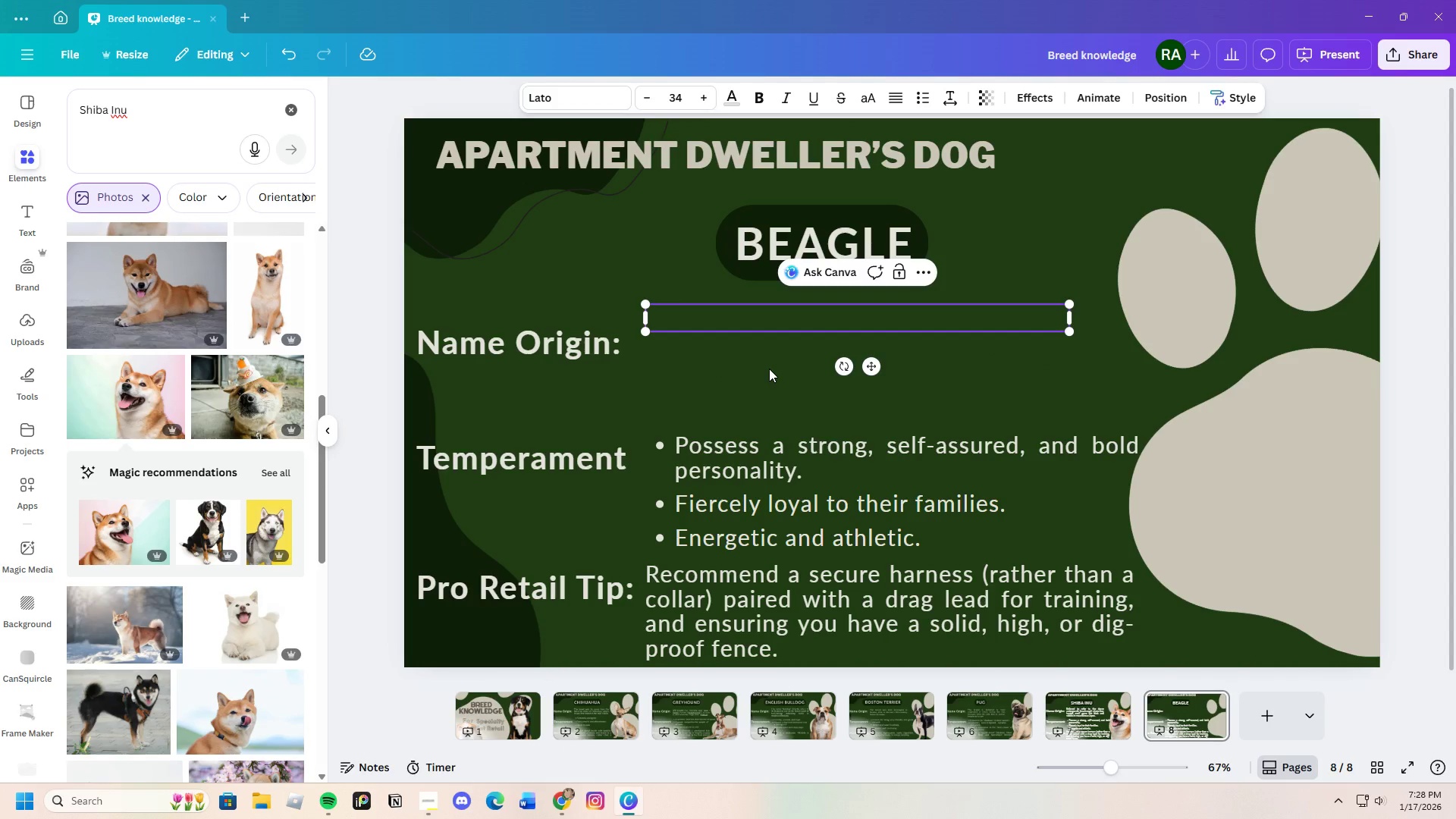 
key(Control+V)
 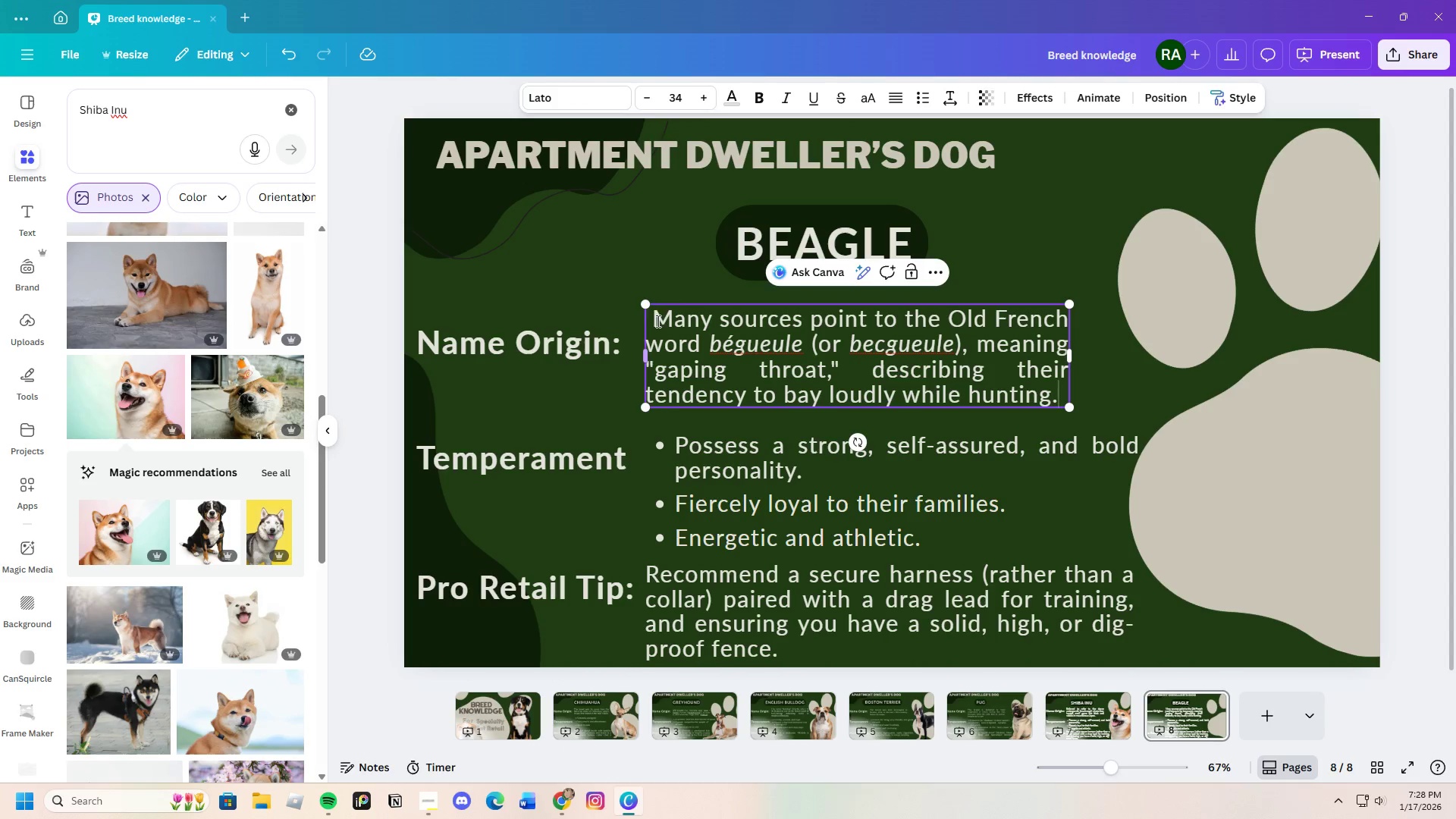 
left_click([654, 320])
 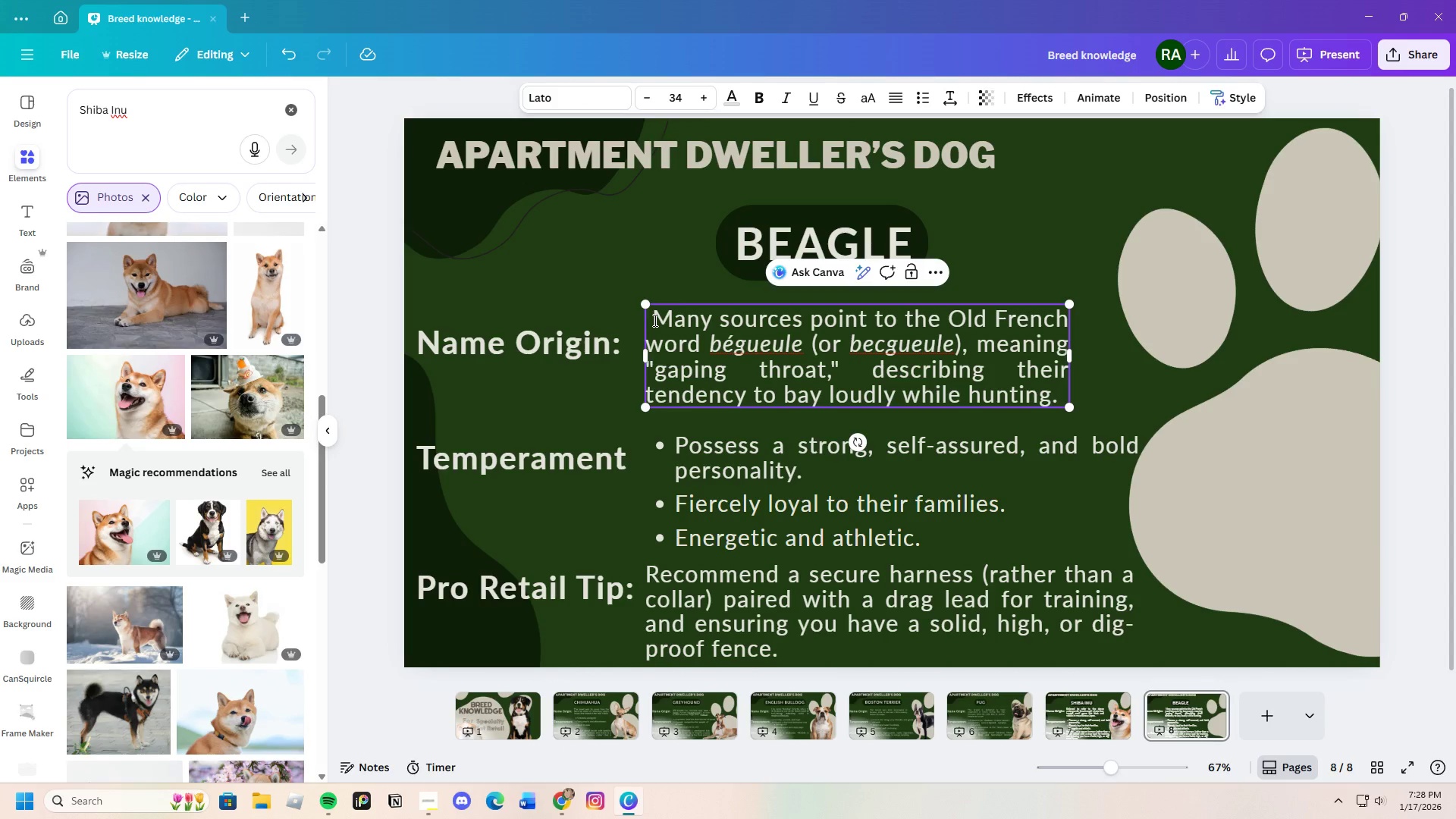 
key(Backspace)
 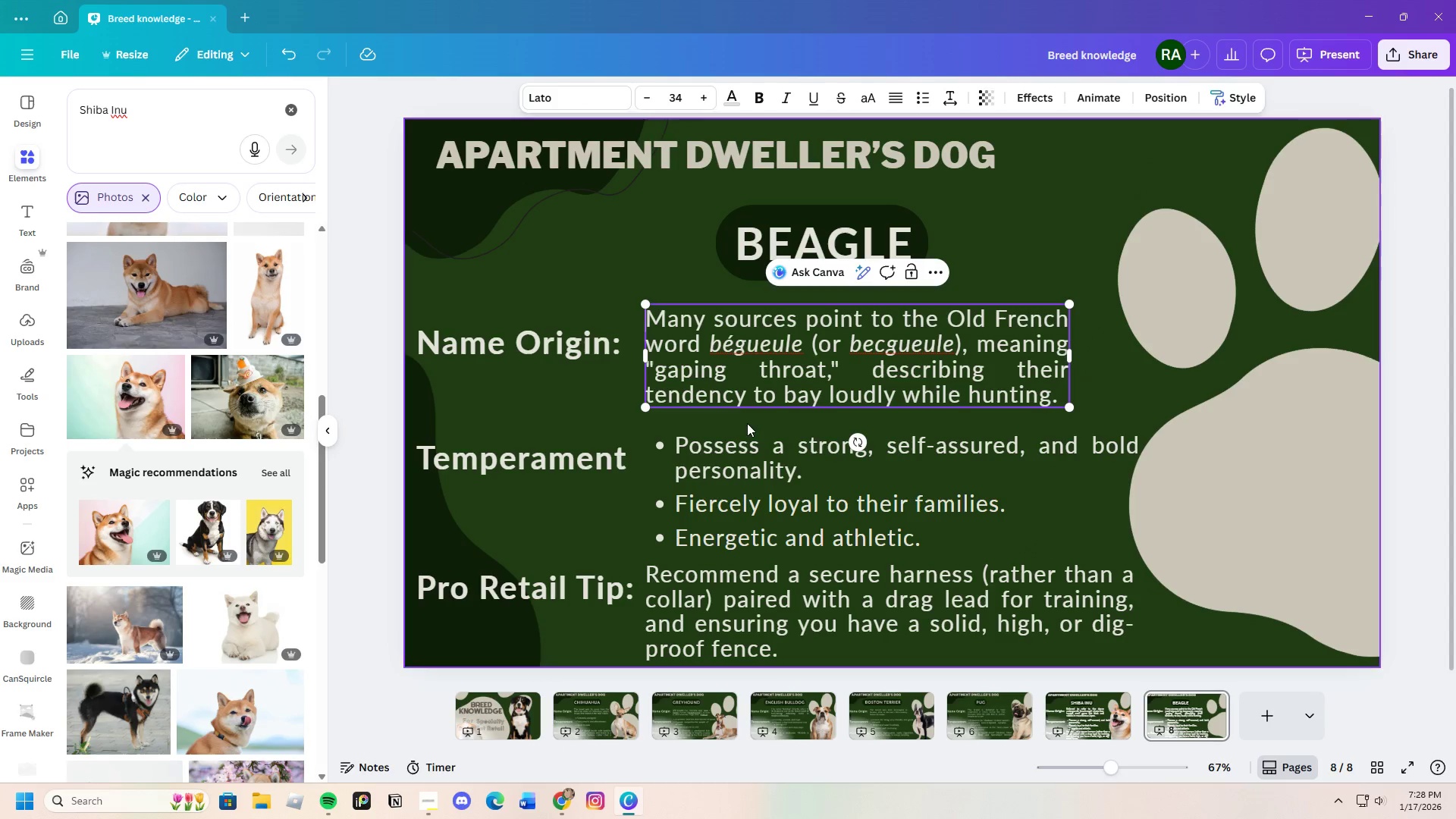 
left_click([589, 409])
 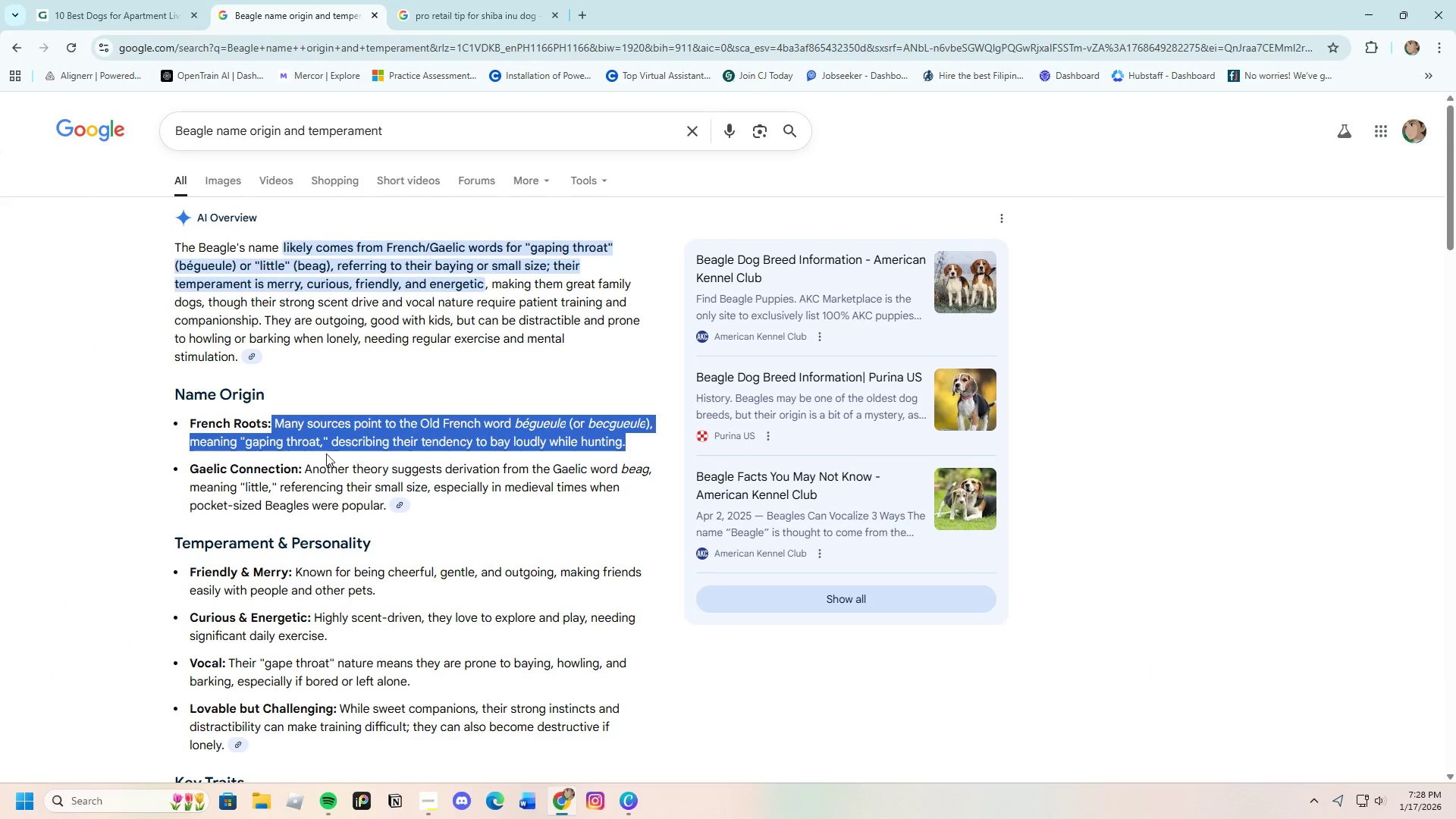 
wait(7.11)
 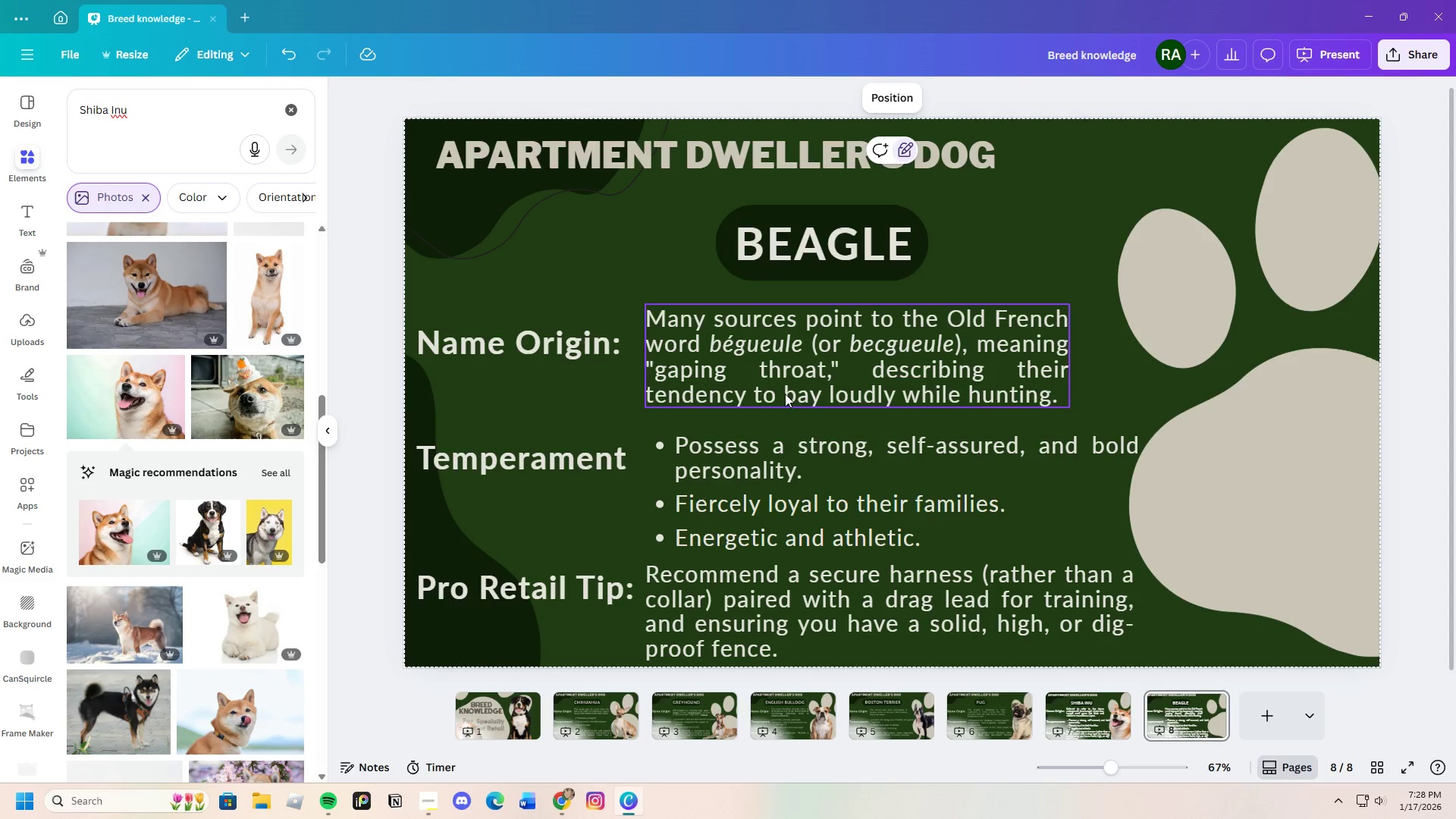 
left_click([150, 450])
 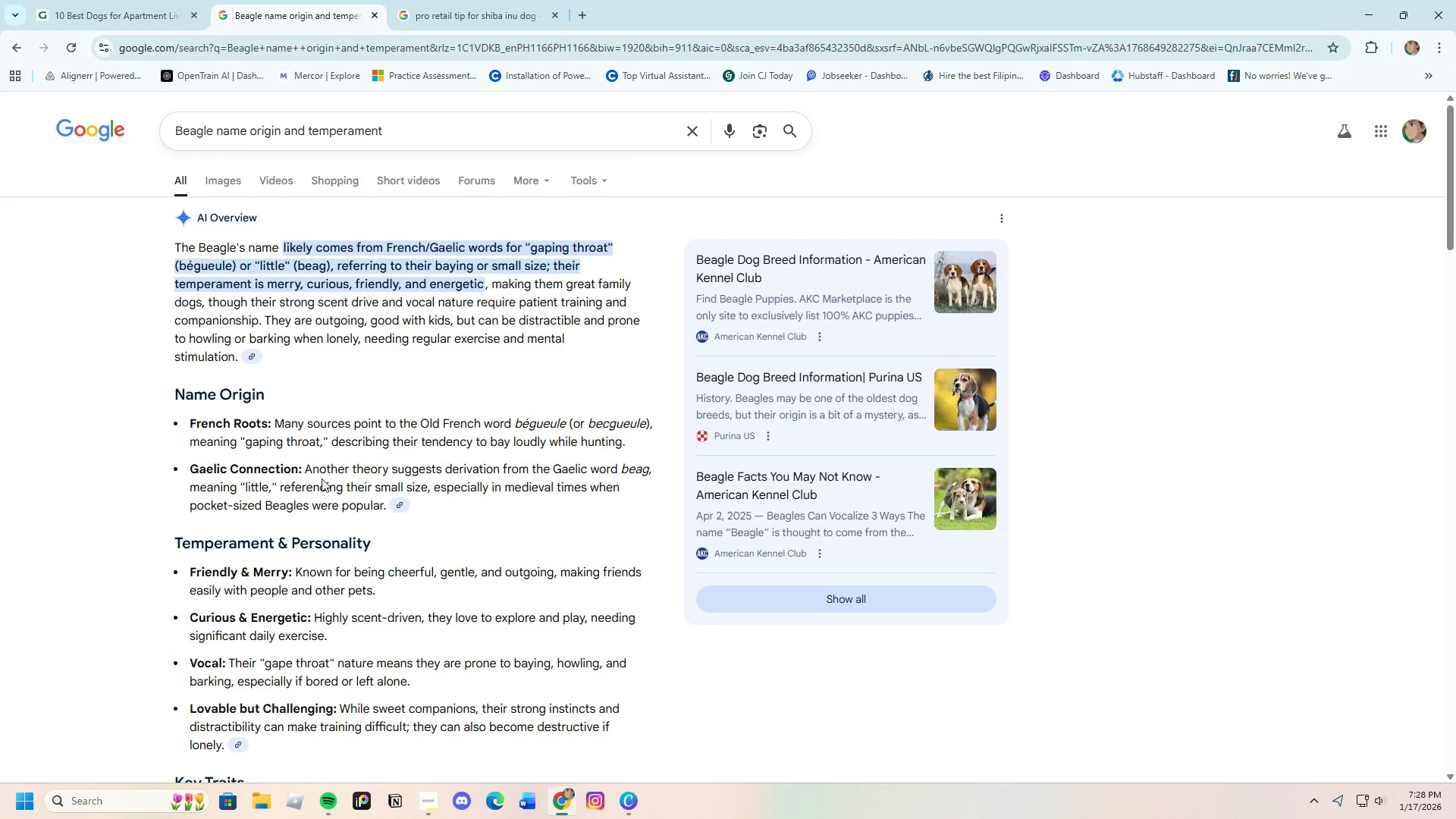 
scroll: coordinate [293, 454], scroll_direction: down, amount: 2.0
 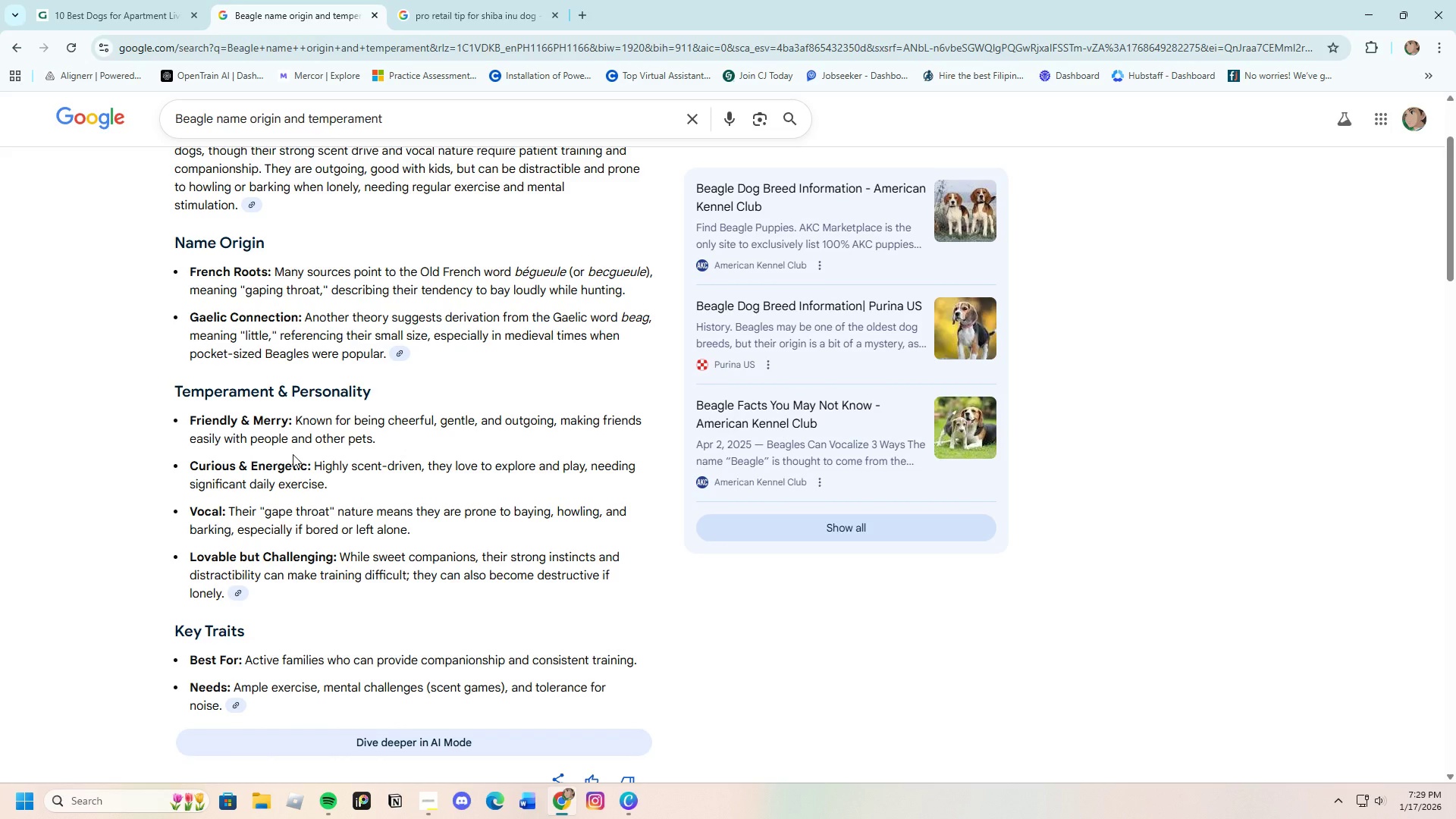 
wait(11.09)
 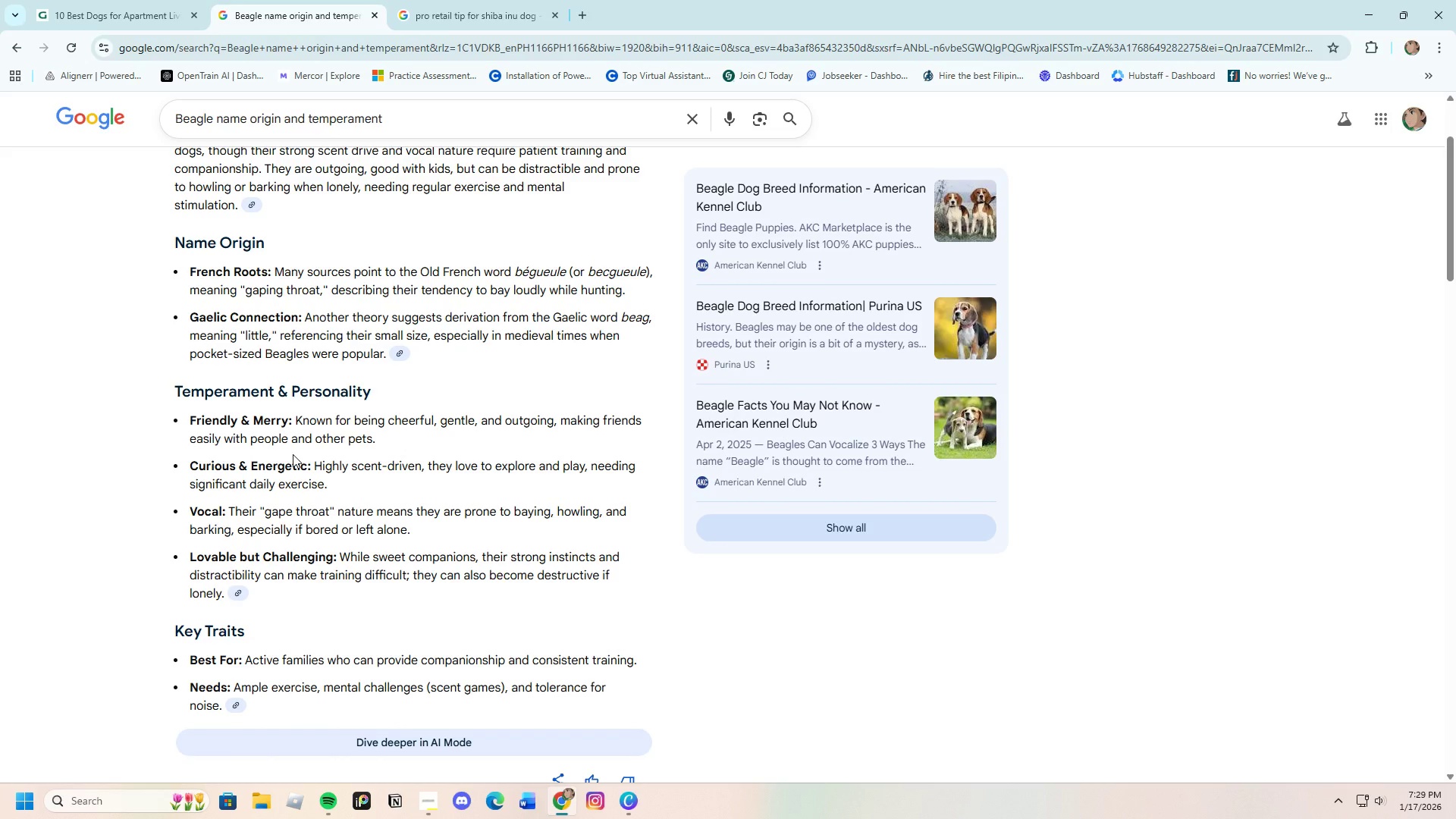 
left_click_drag(start_coordinate=[297, 419], to_coordinate=[555, 413])
 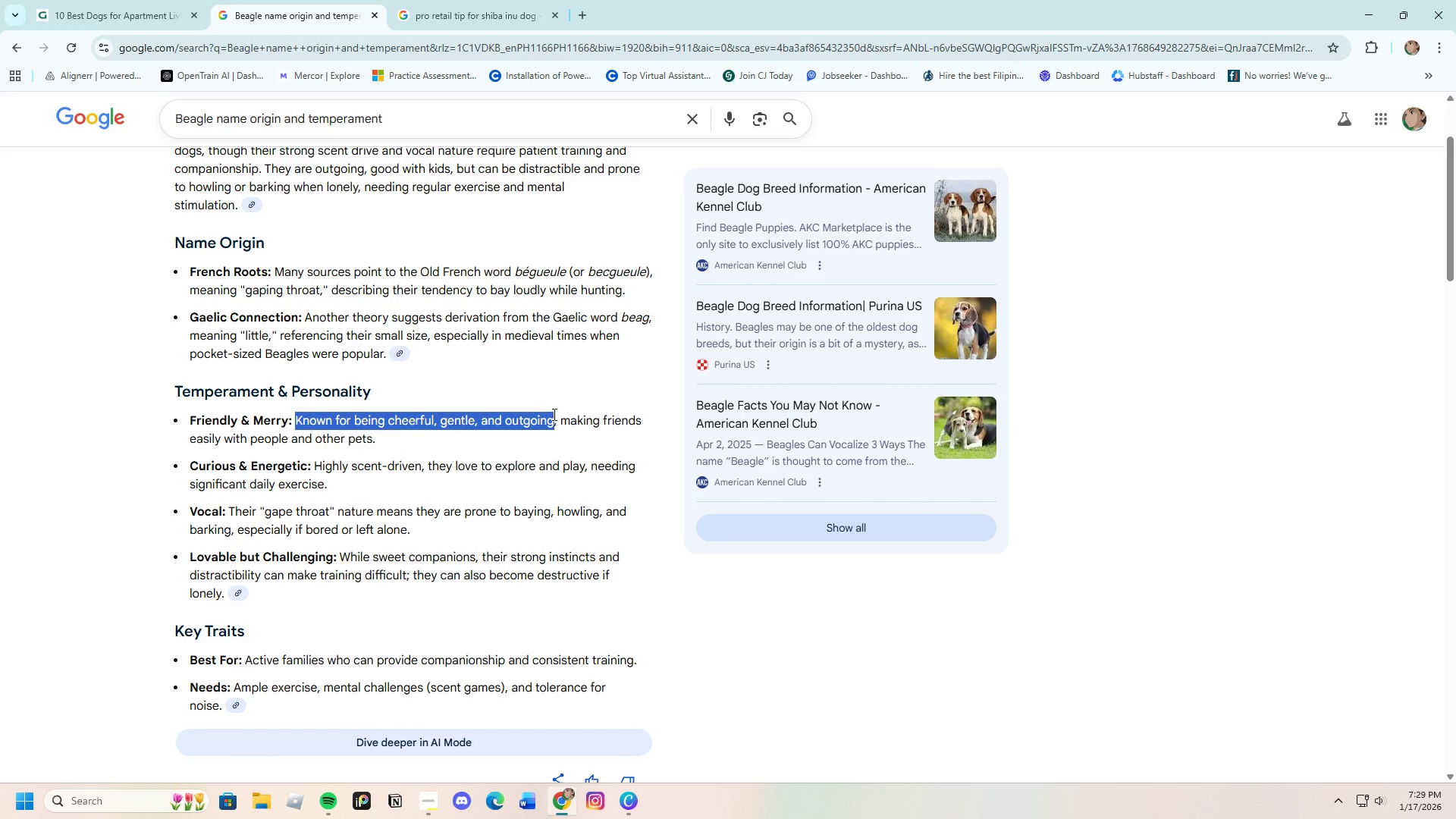 
right_click([553, 414])
 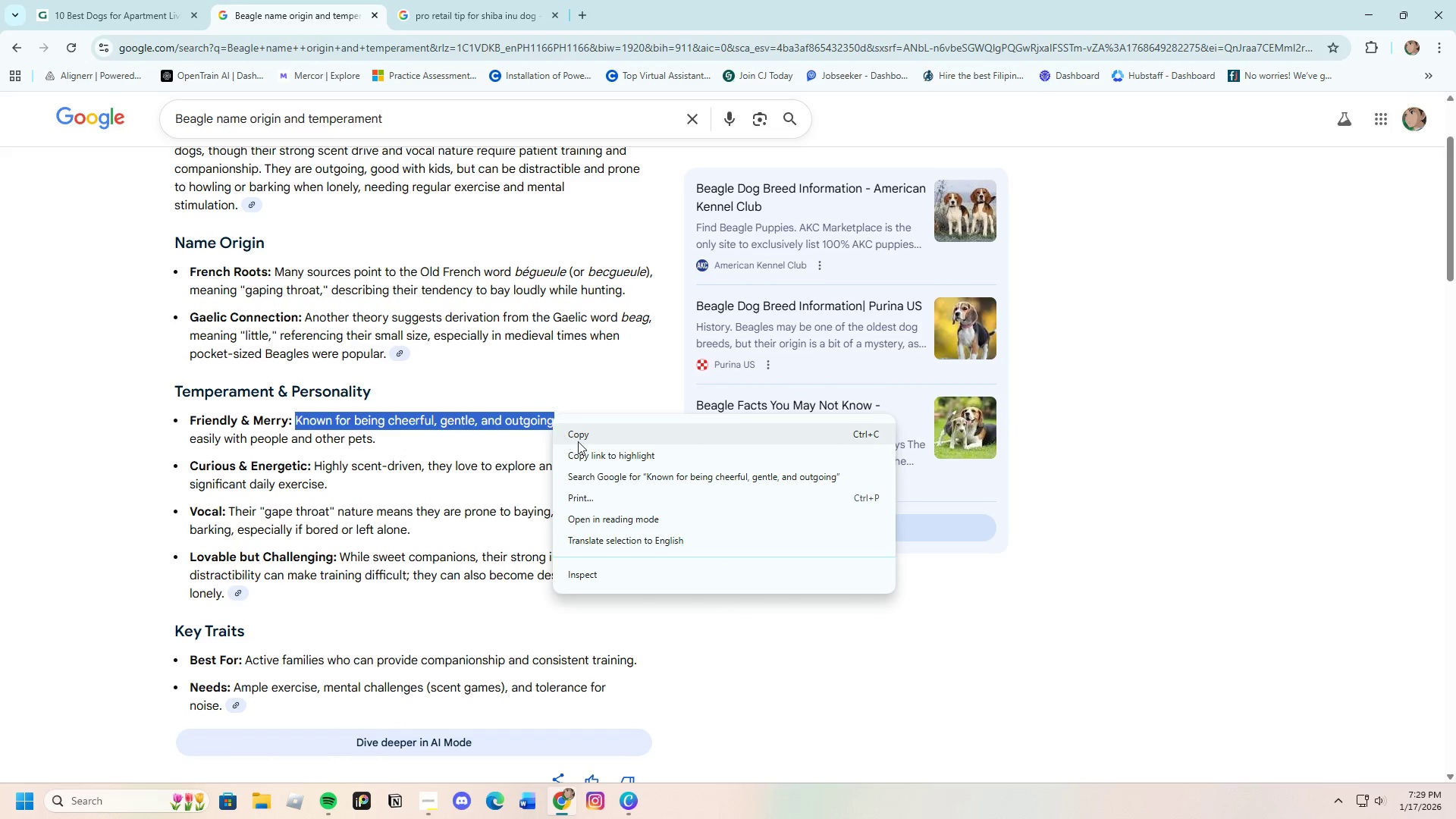 
left_click([579, 441])
 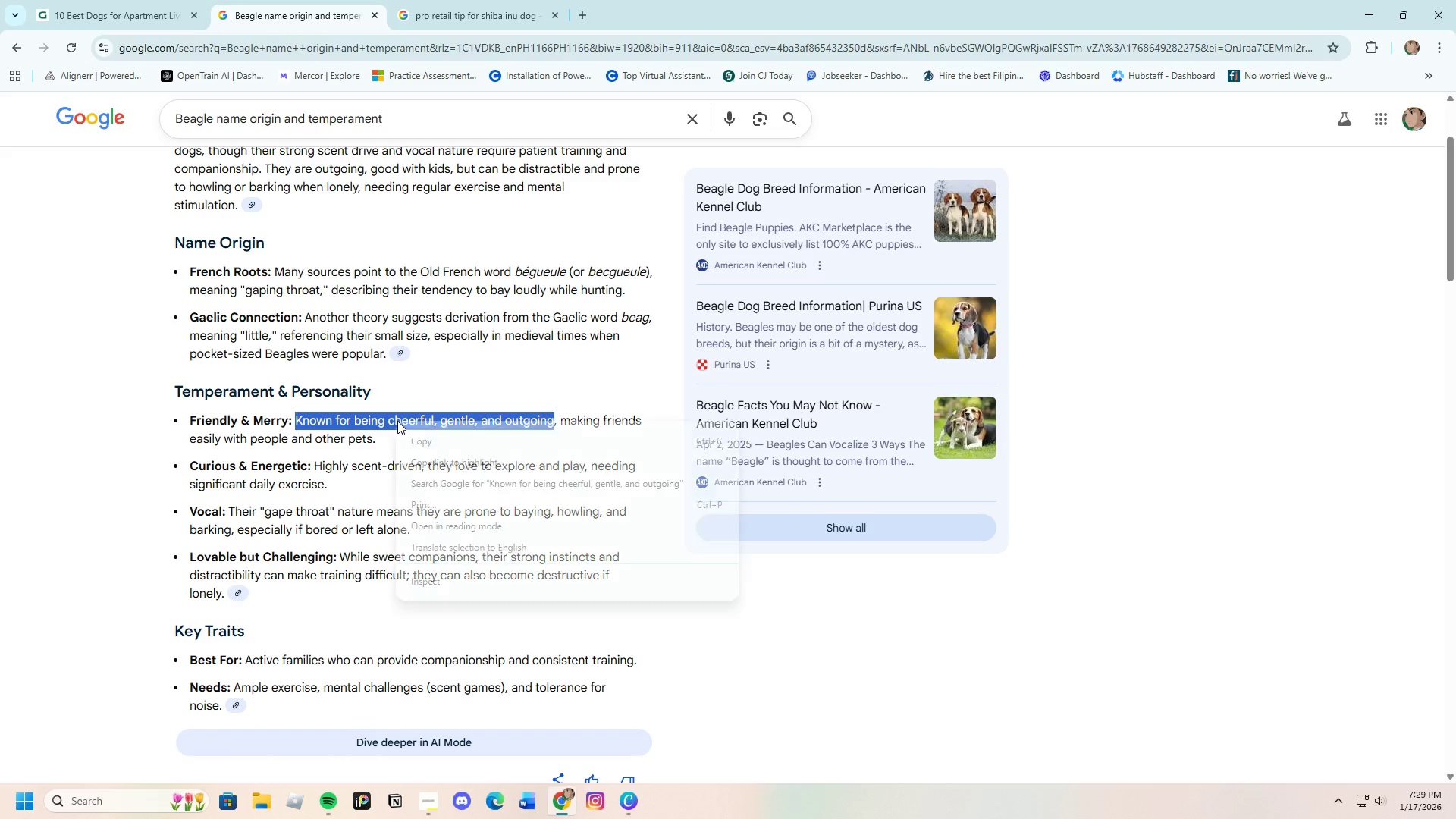 
left_click([425, 437])
 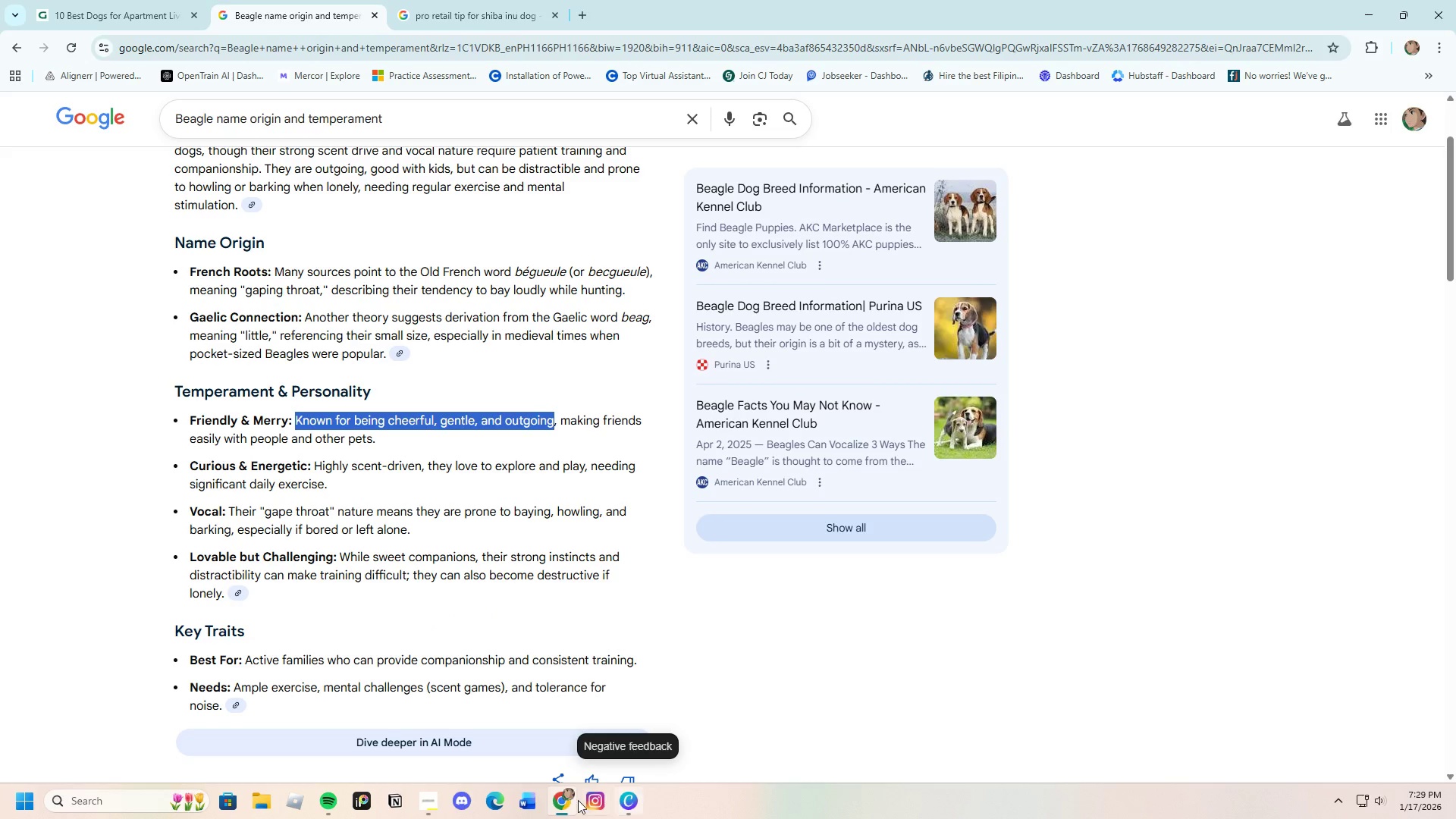 
left_click([560, 798])
 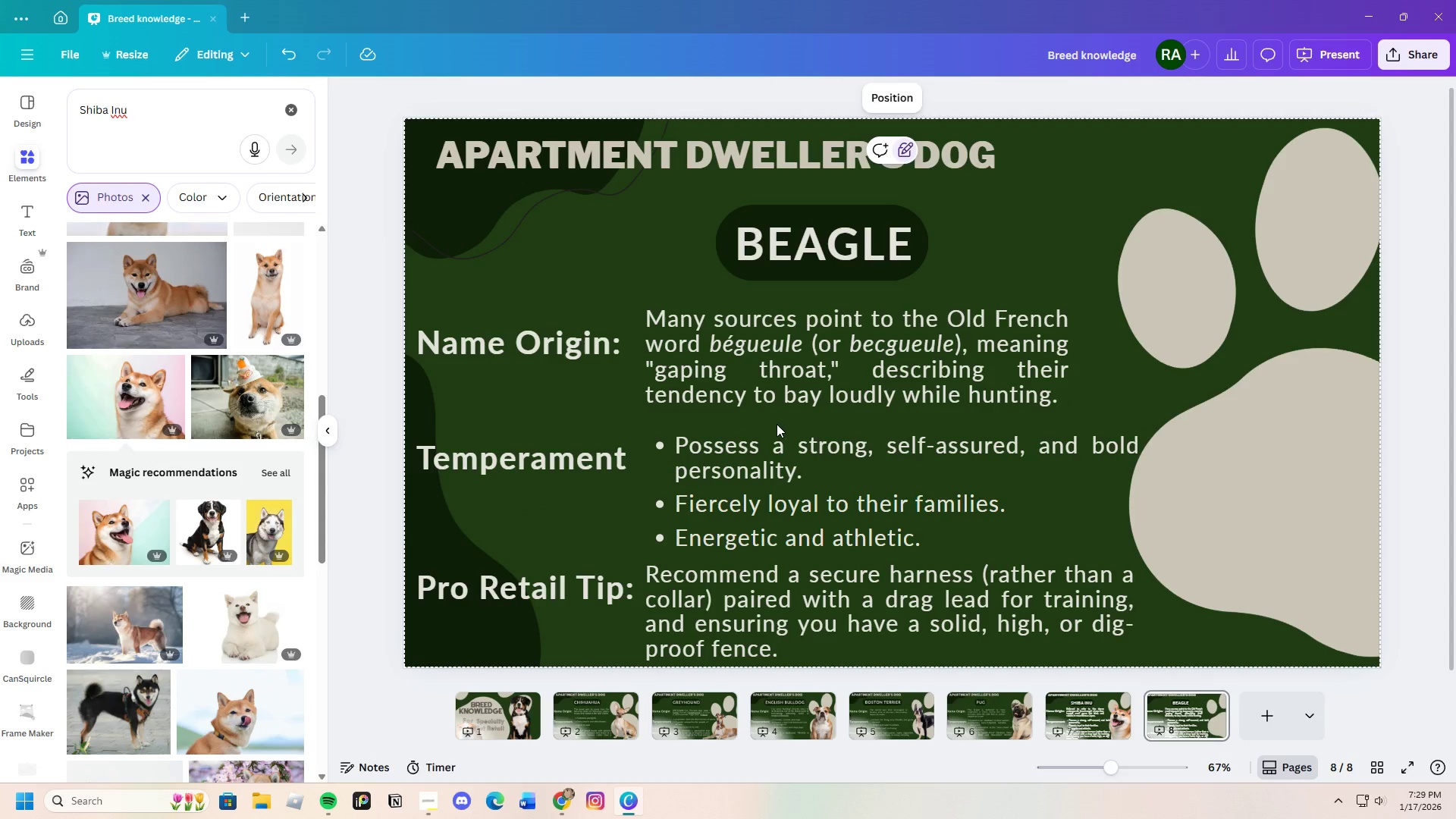 
double_click([787, 444])
 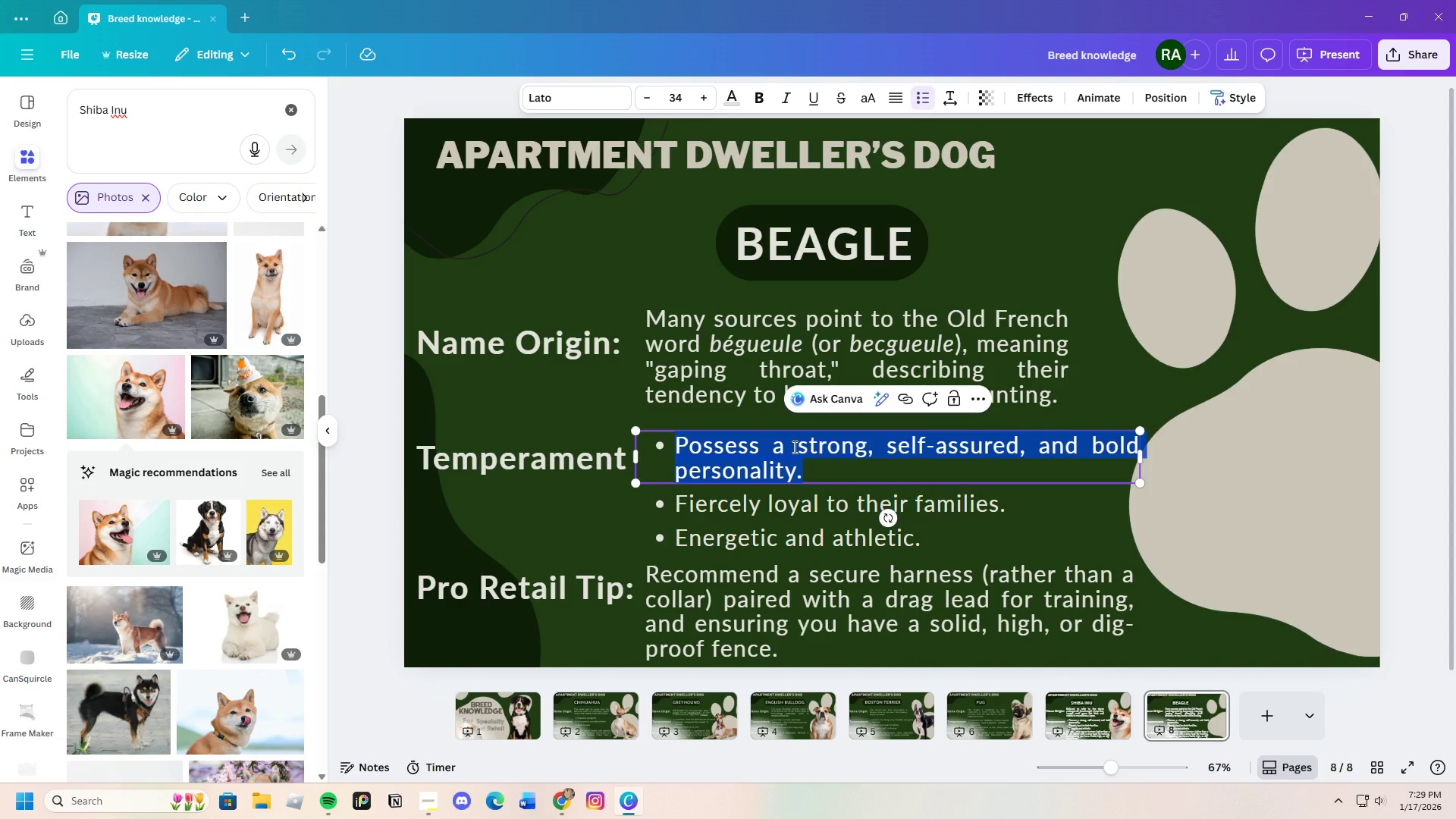 
key(Backspace)
 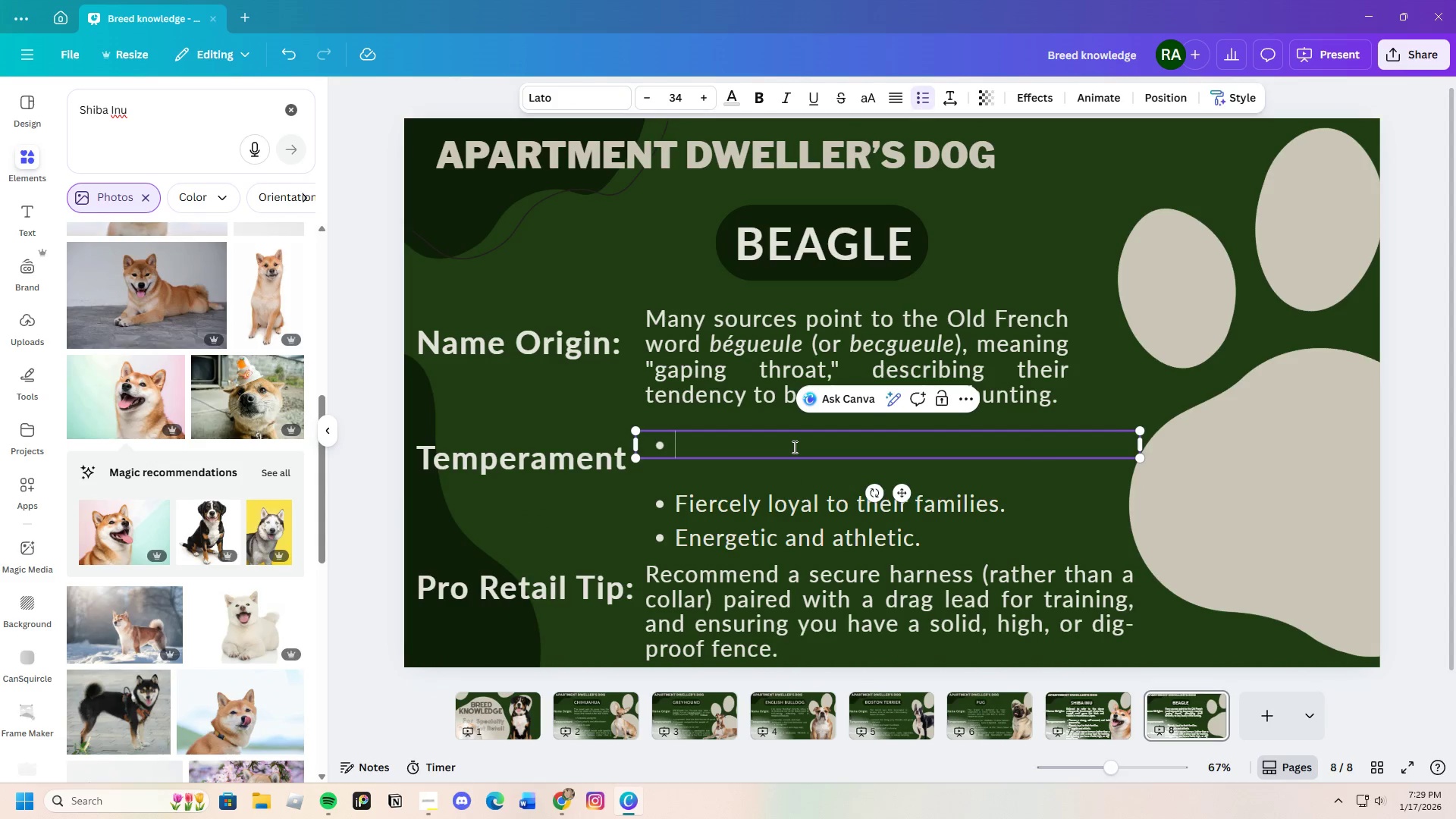 
key(Control+V)
 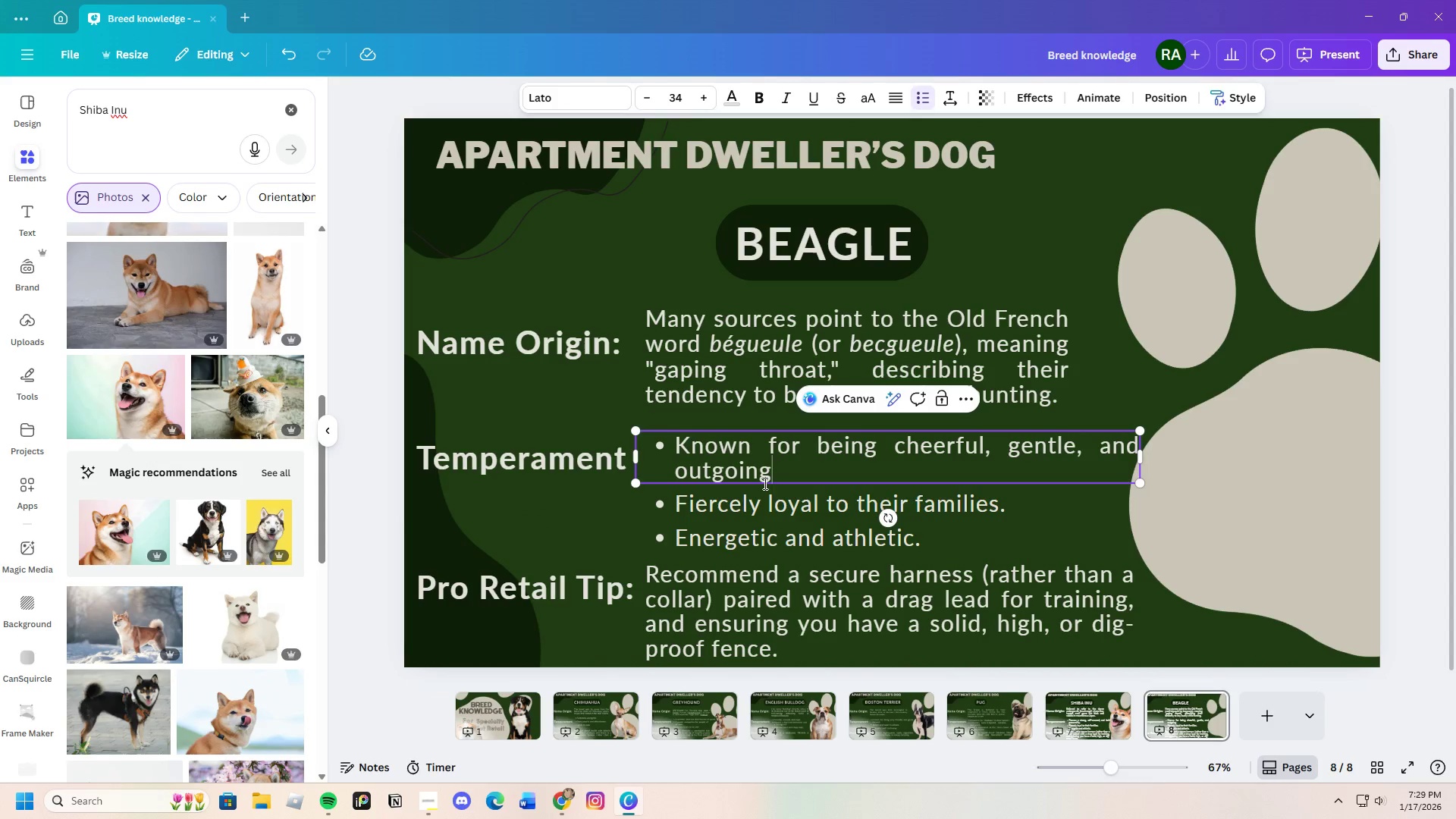 
key(Period)
 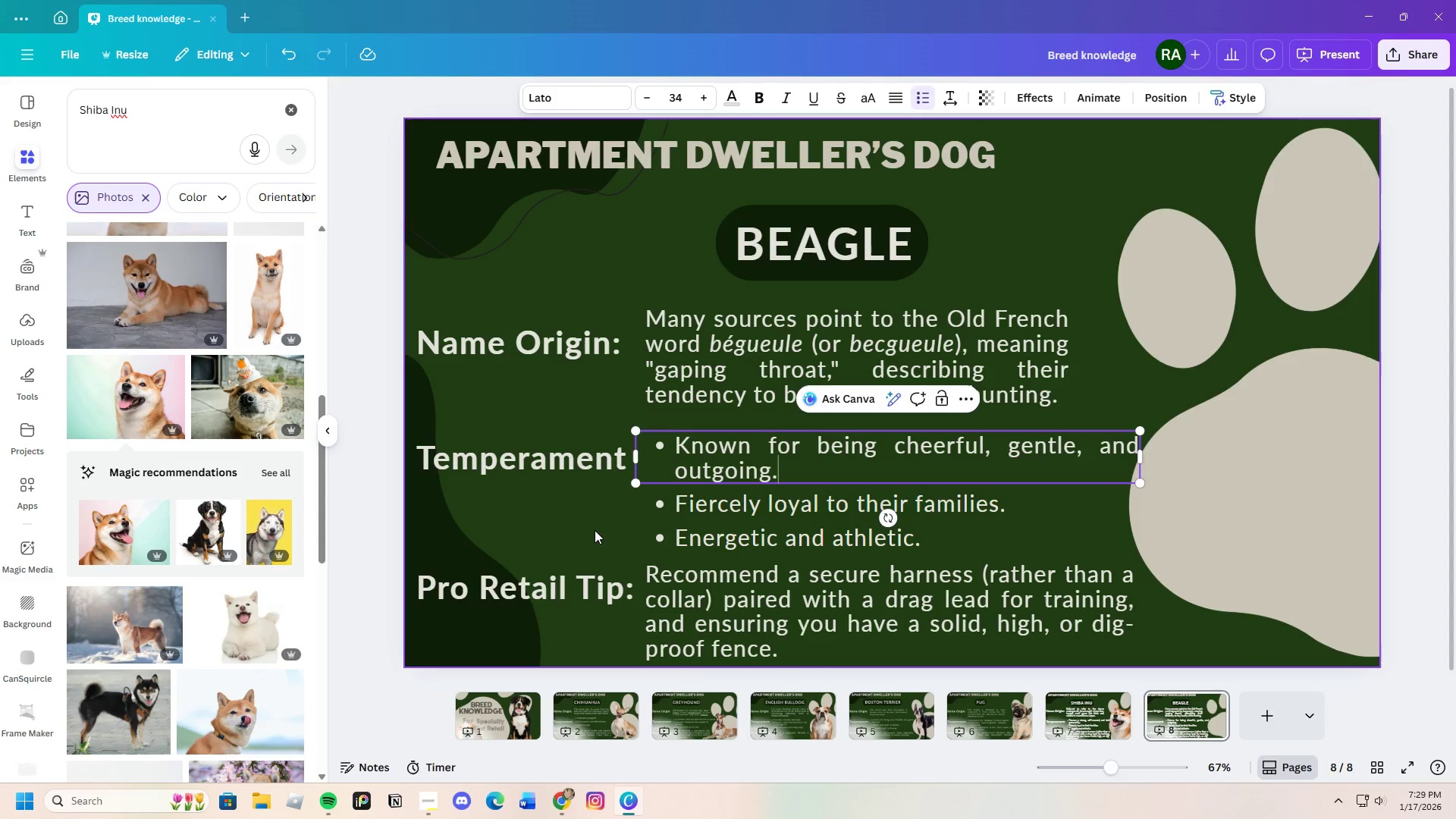 
left_click([594, 528])
 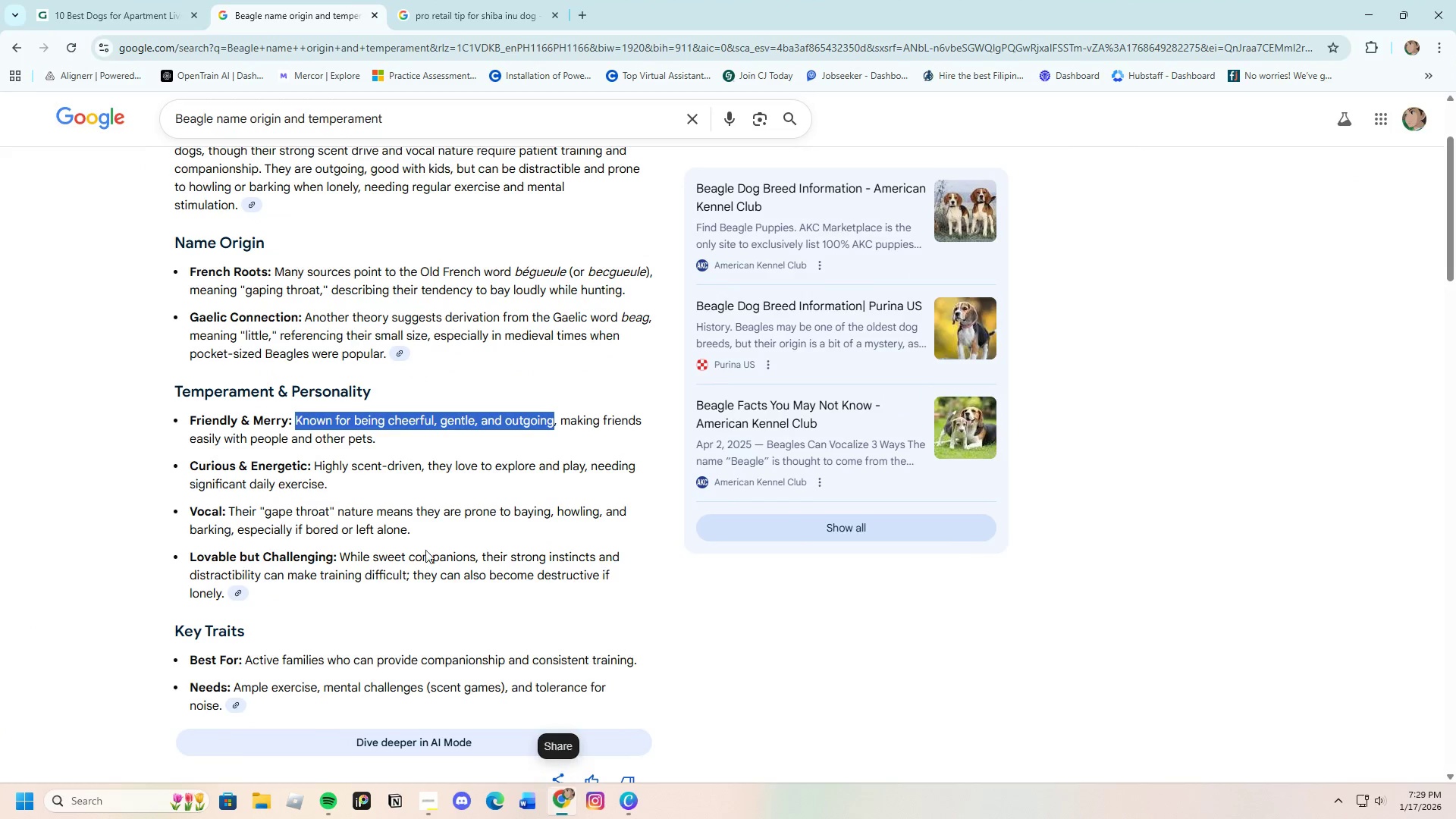 
wait(5.64)
 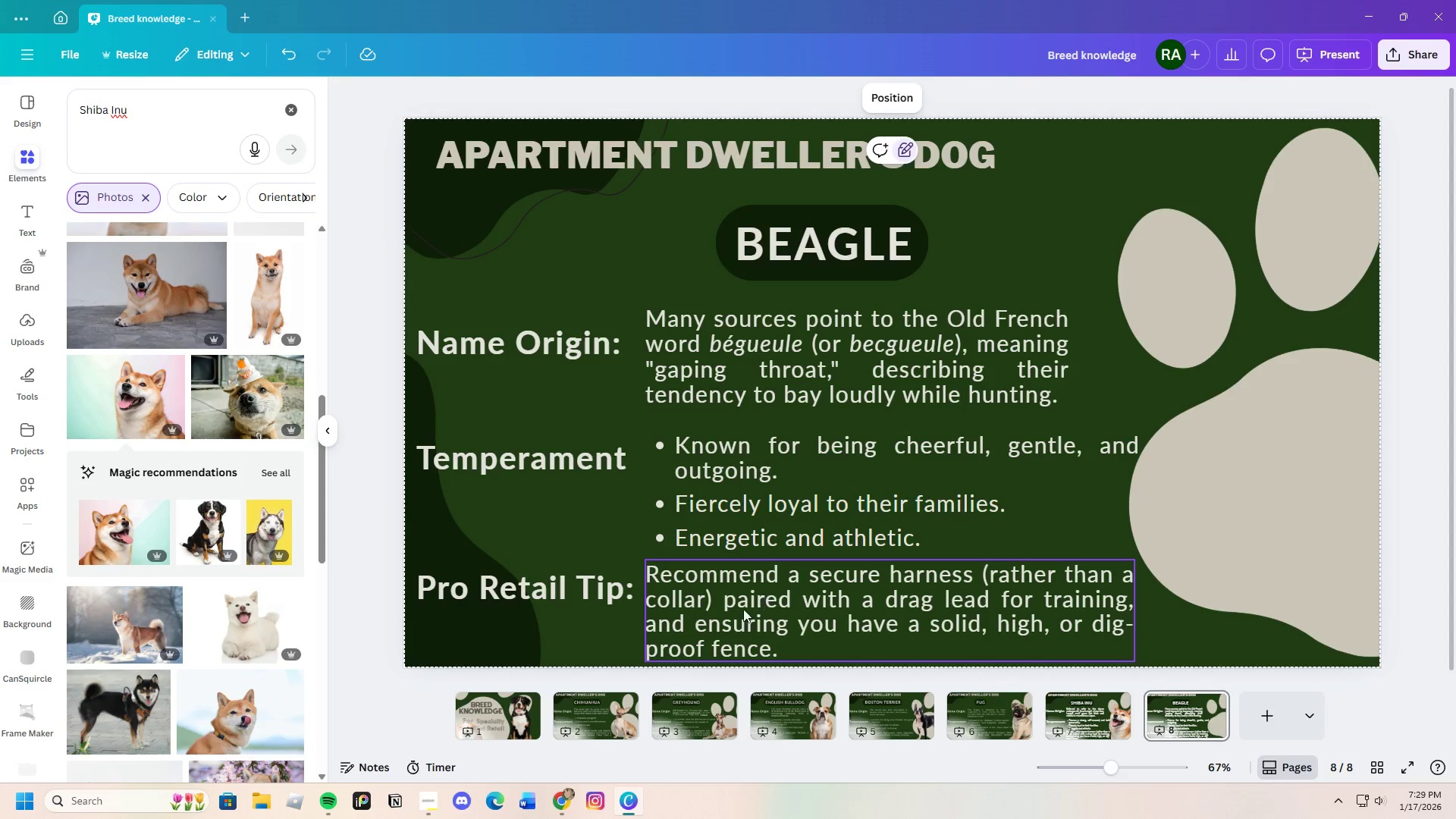 
left_click([314, 468])
 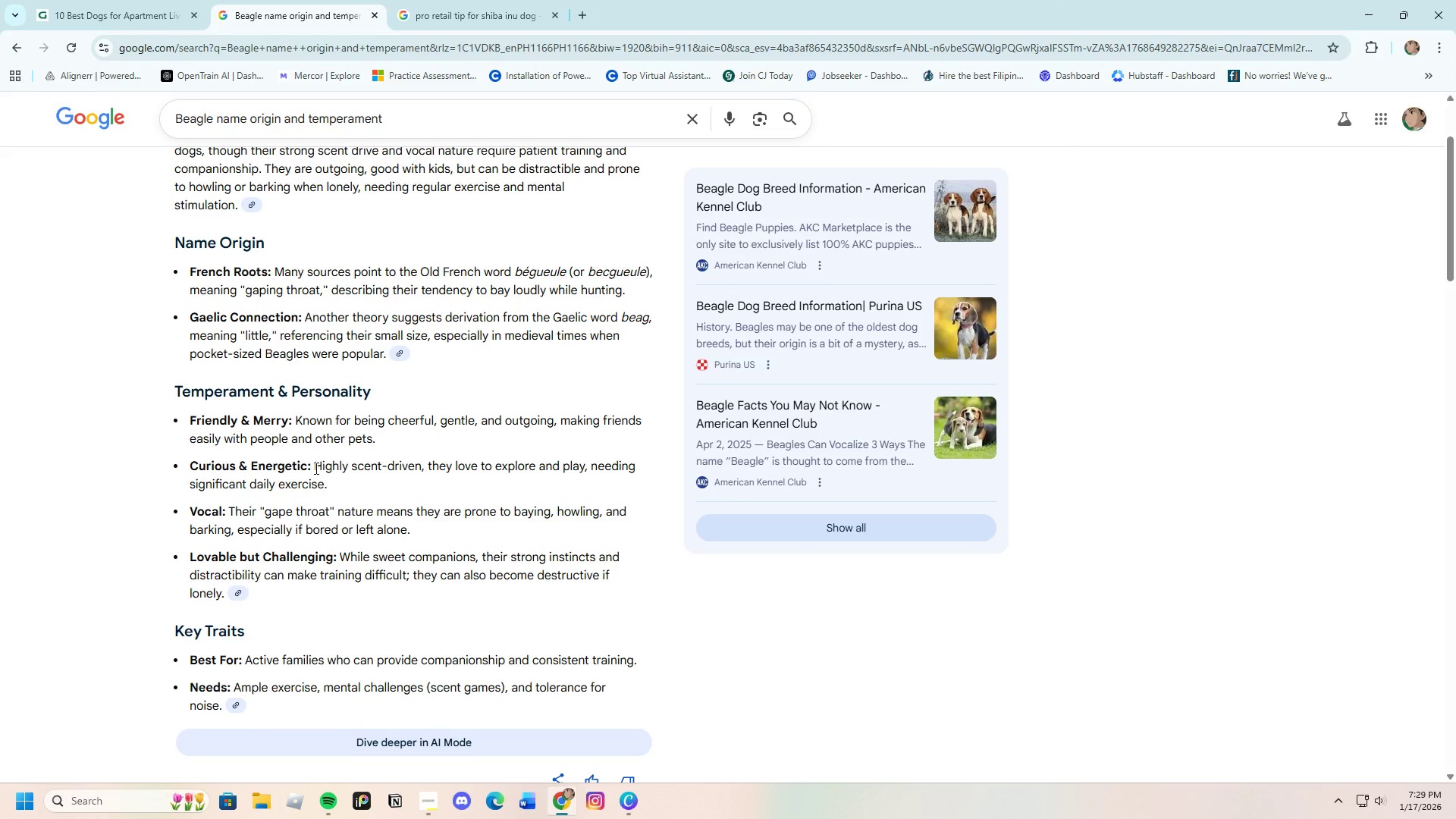 
left_click_drag(start_coordinate=[315, 468], to_coordinate=[425, 466])
 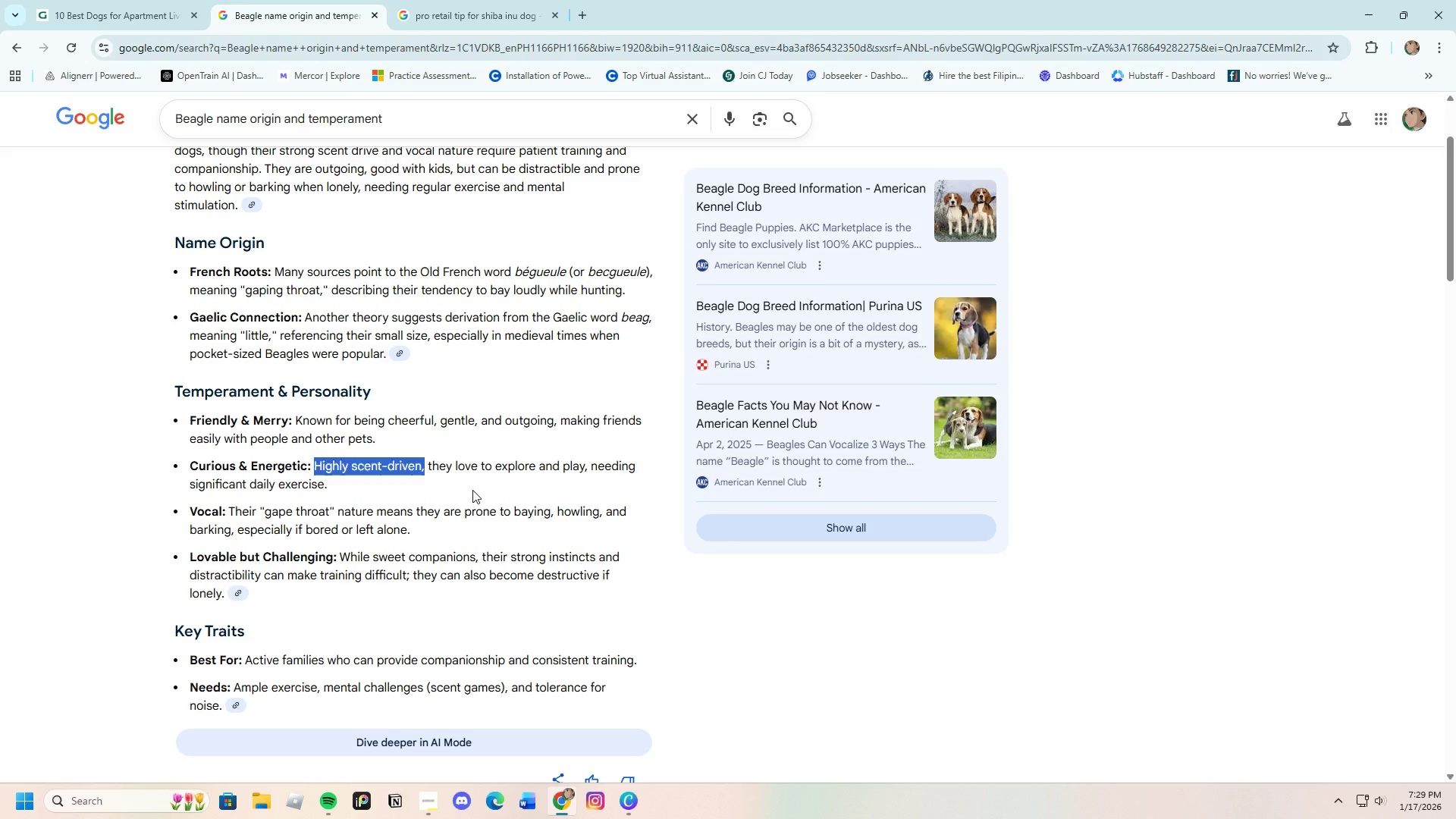 
left_click([472, 490])
 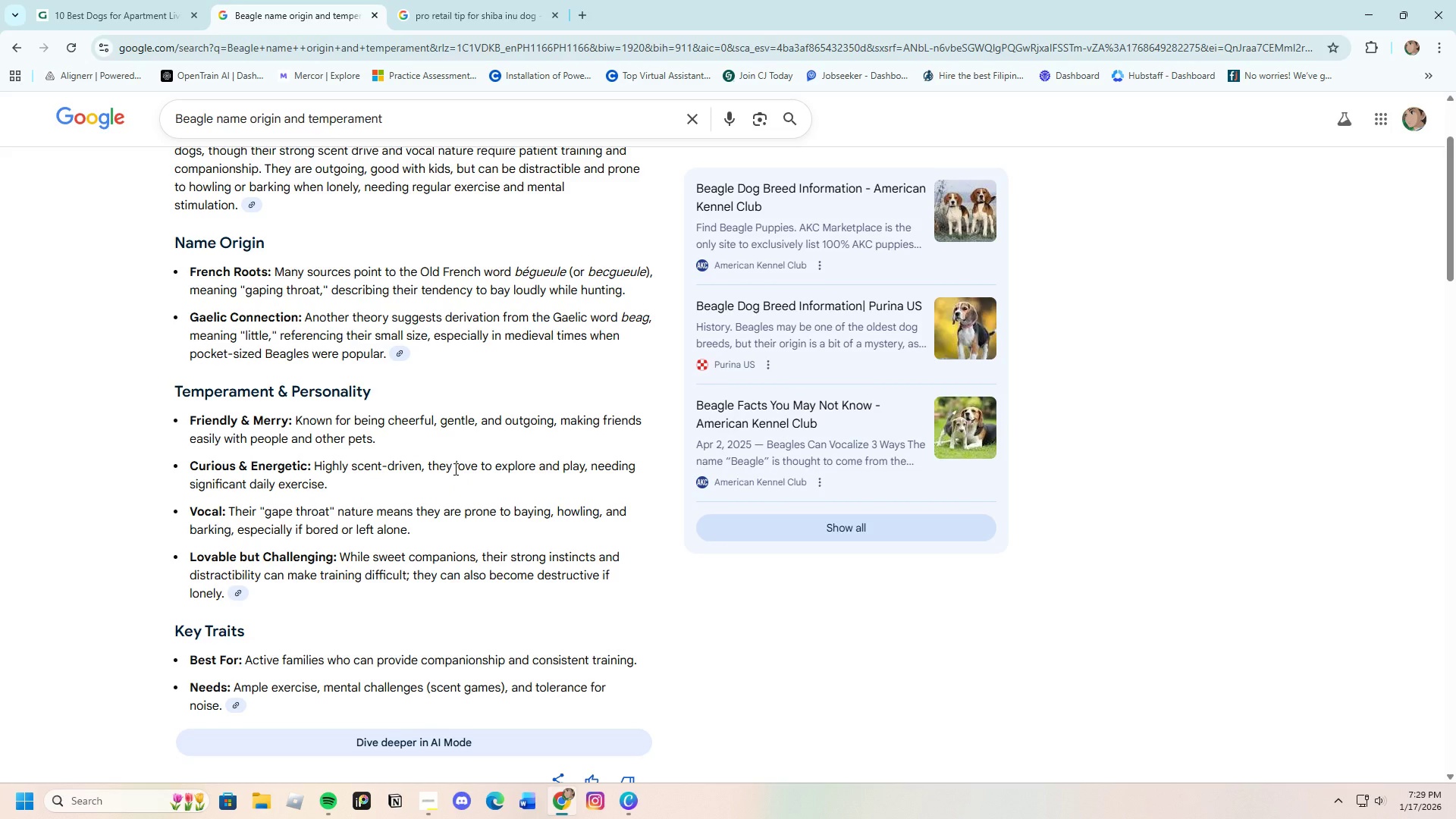 
left_click_drag(start_coordinate=[454, 469], to_coordinate=[584, 465])
 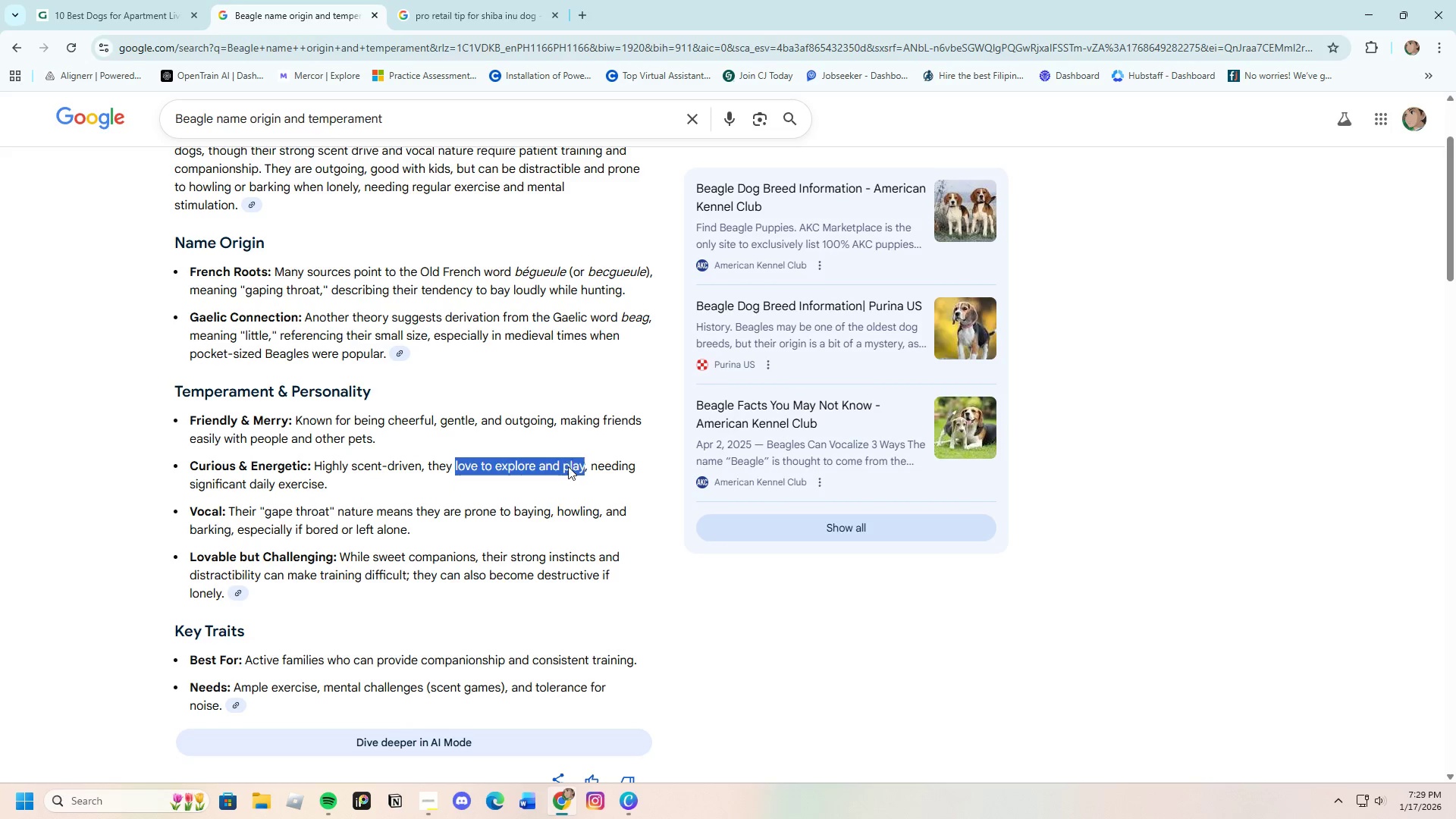 
right_click([568, 466])
 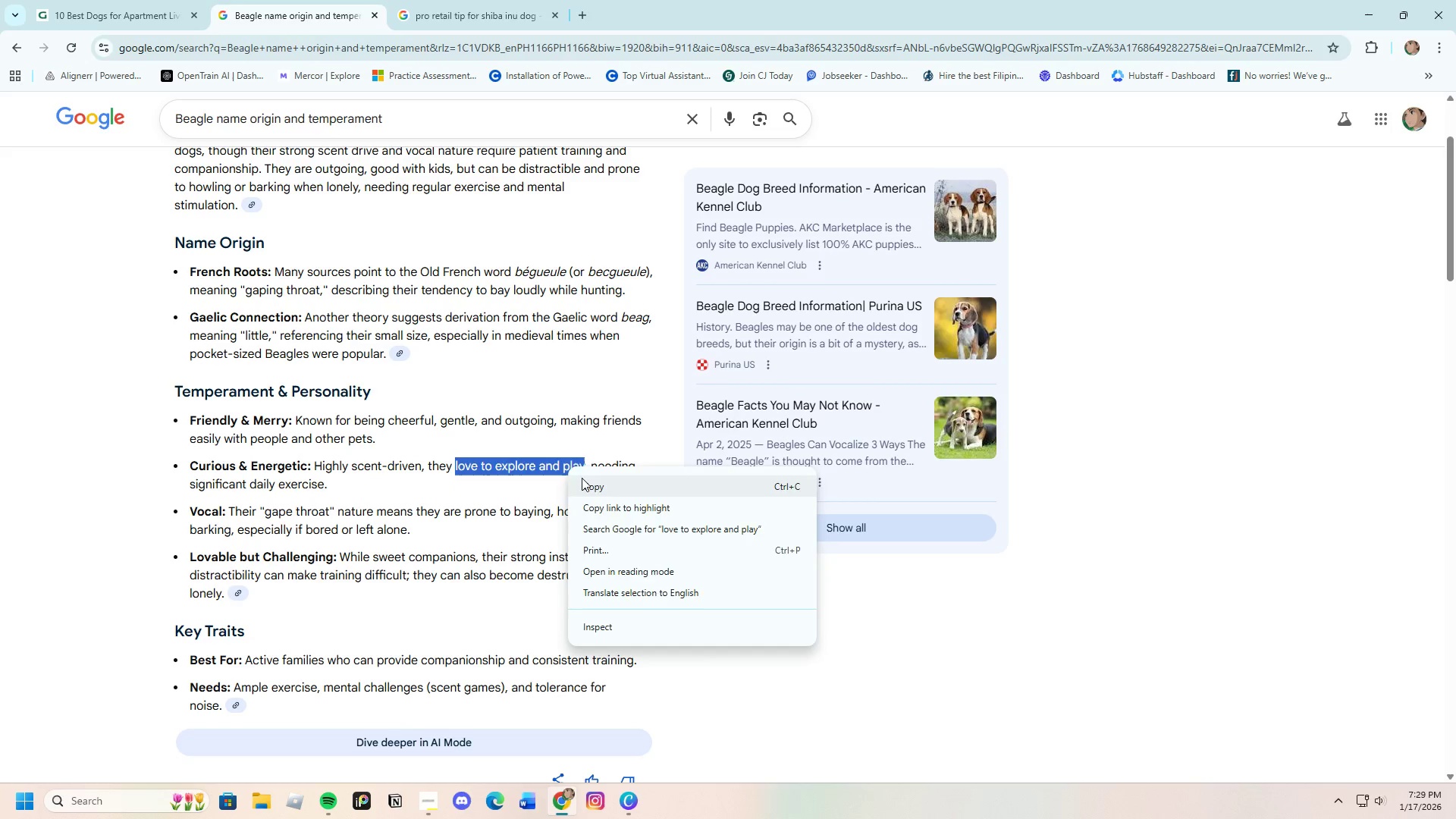 
left_click([582, 478])
 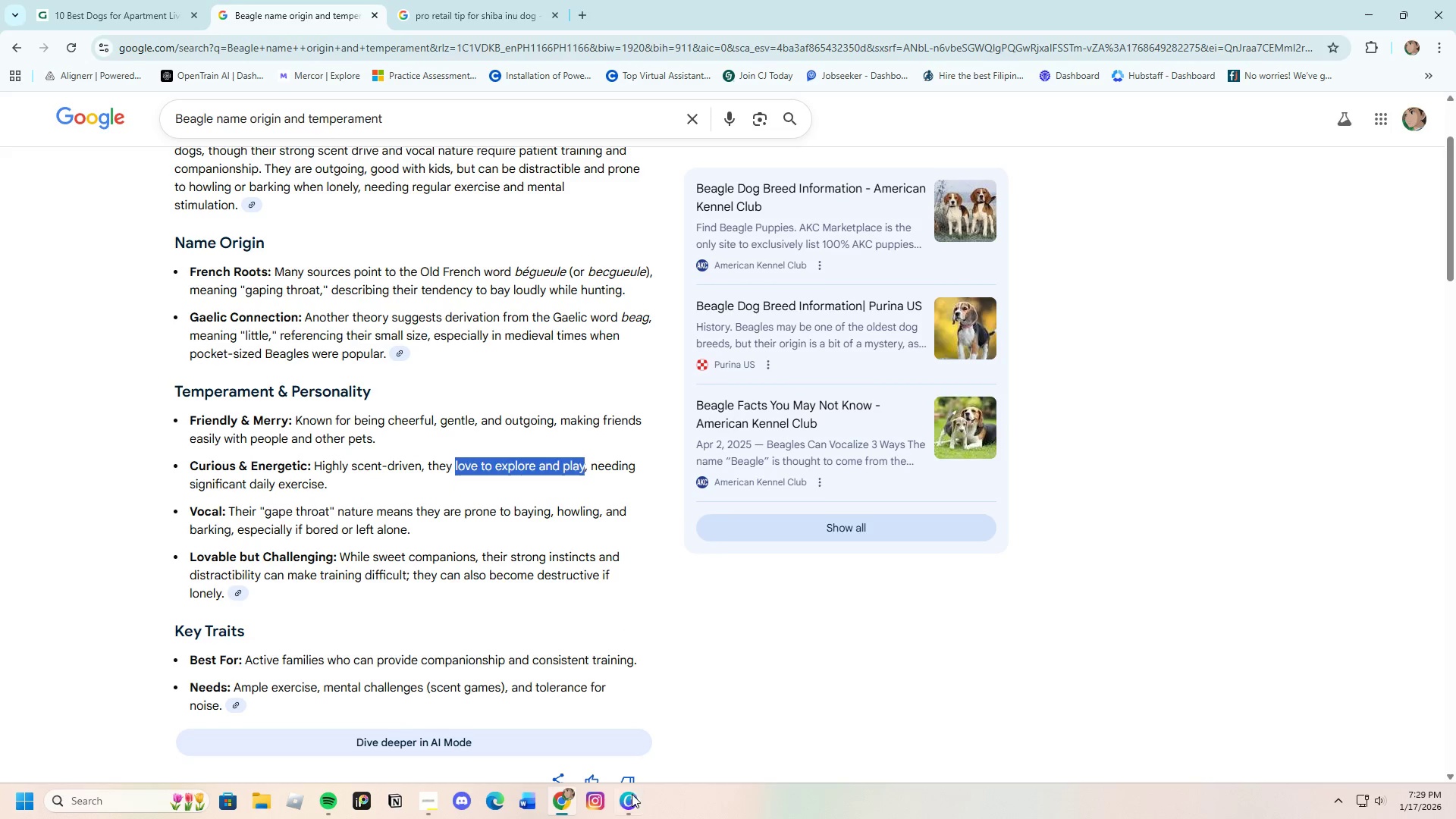 
left_click([629, 802])
 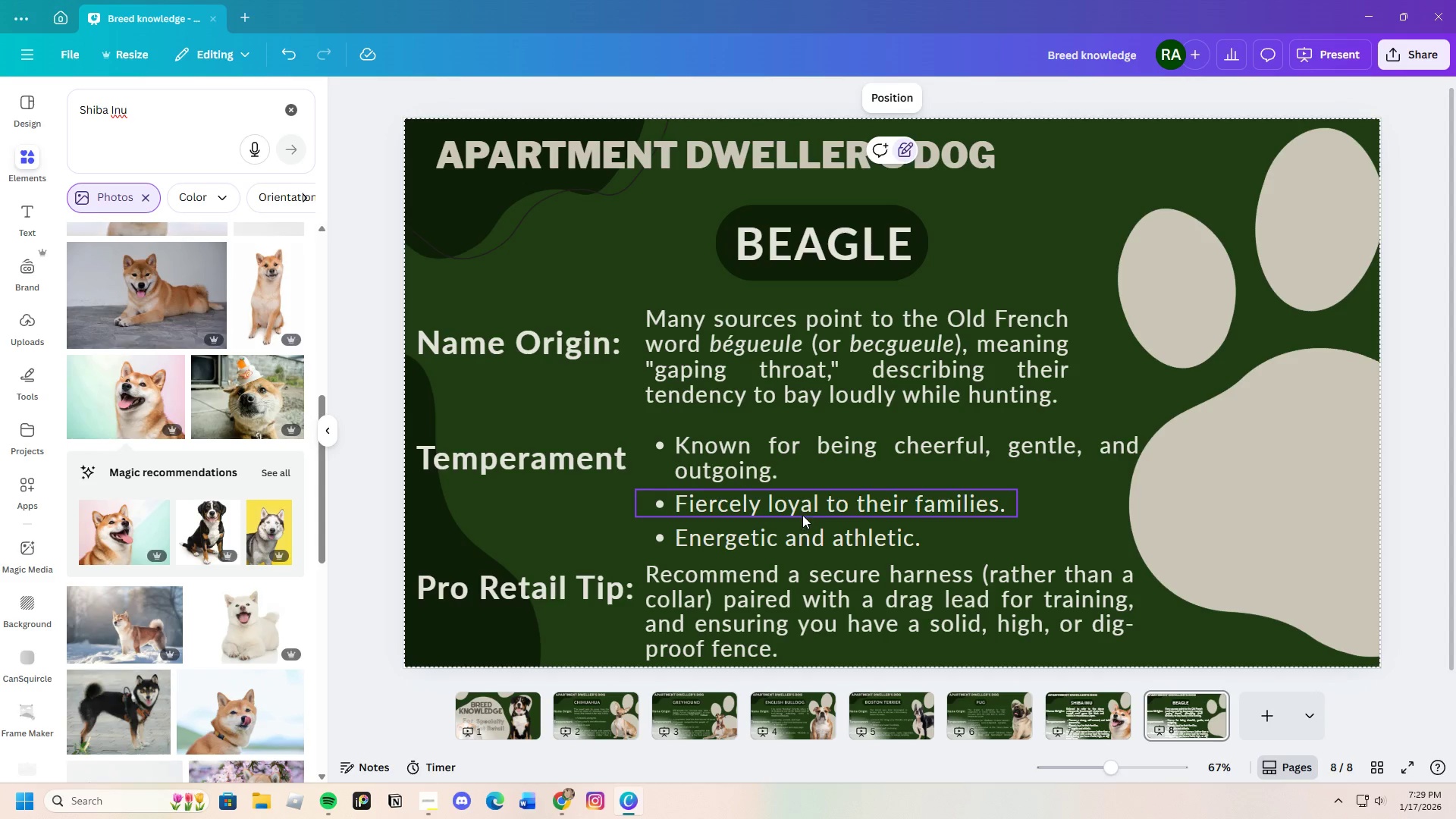 
double_click([805, 507])
 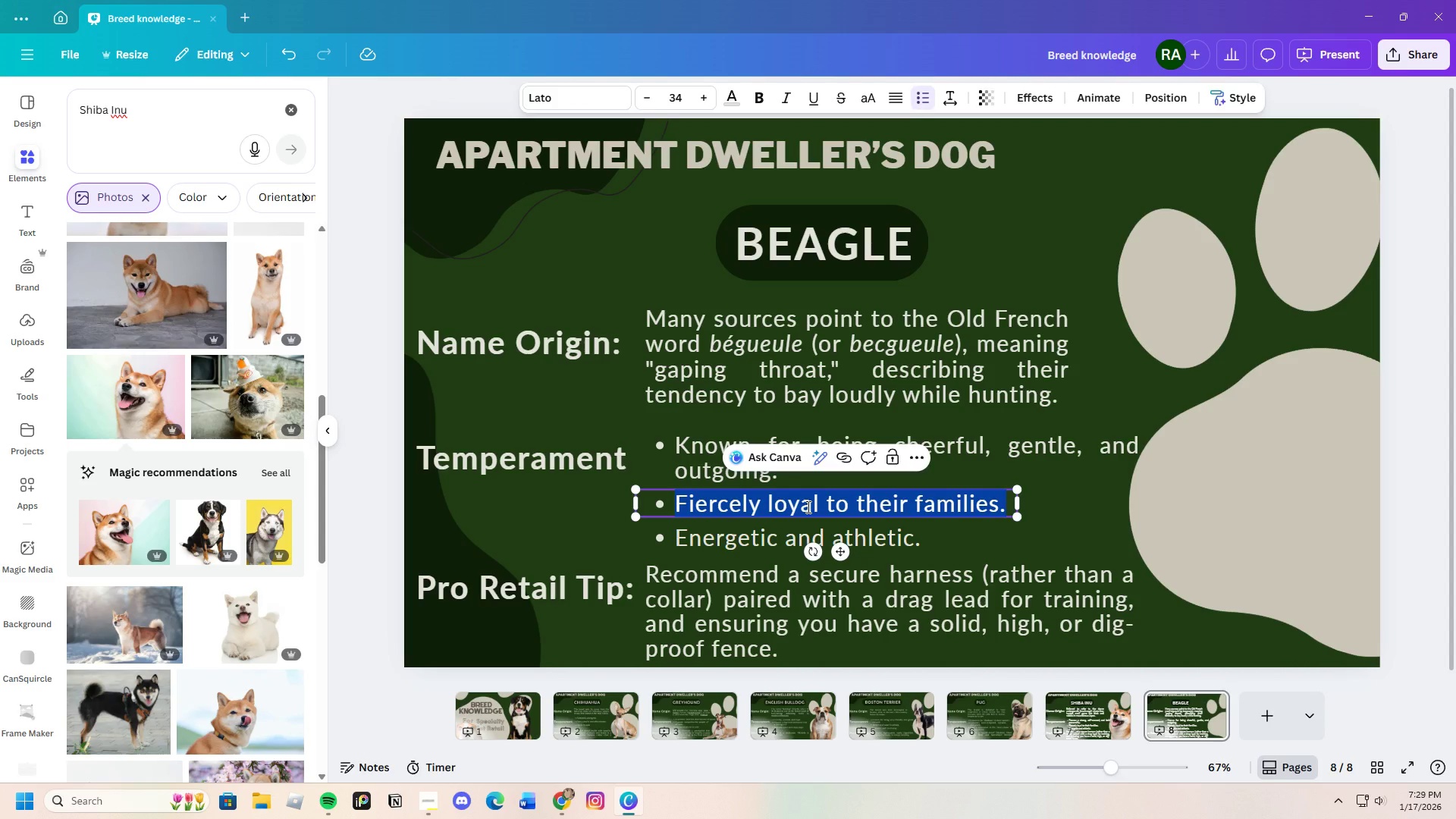 
key(Backspace)
 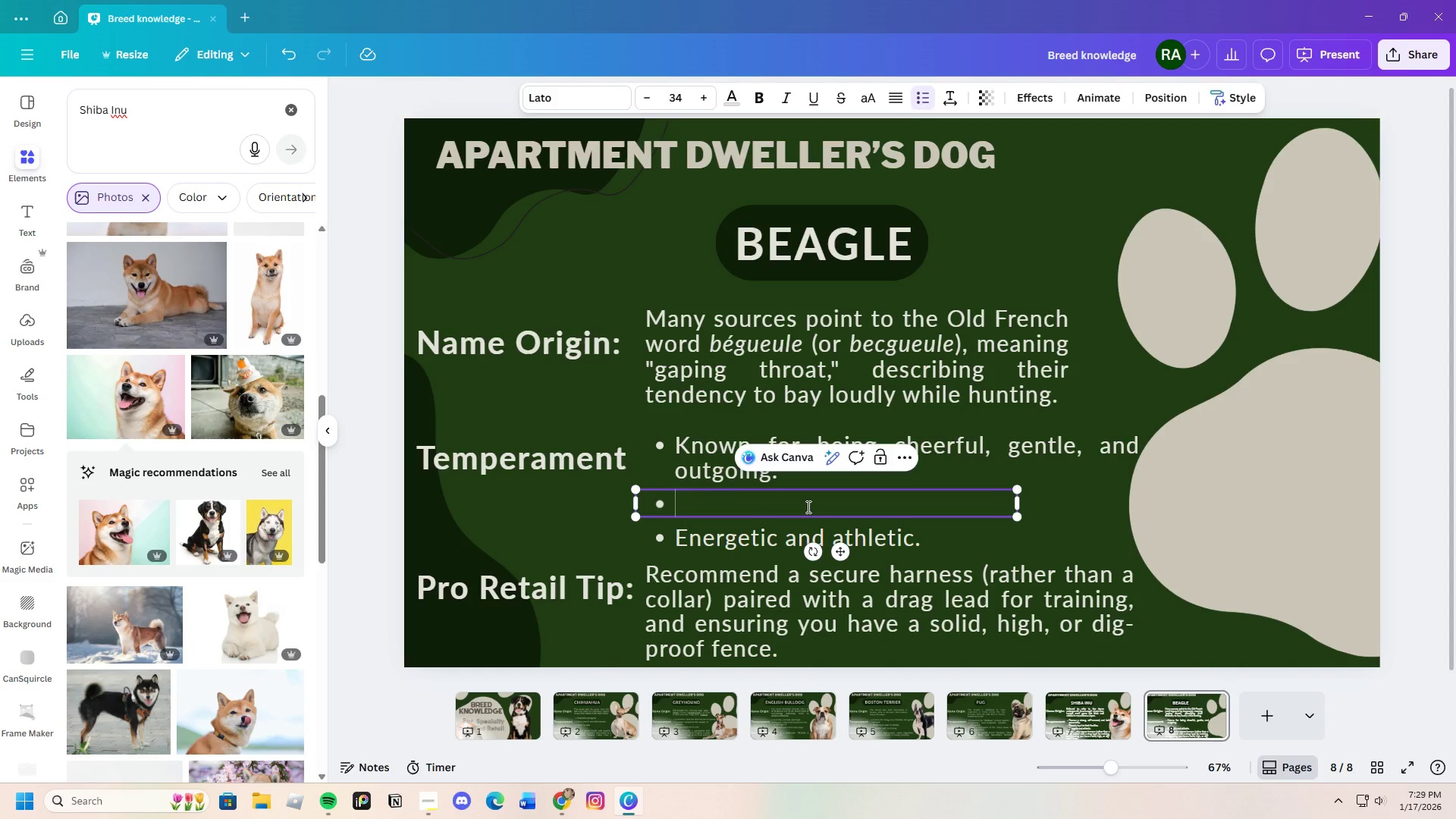 
key(Control+V)
 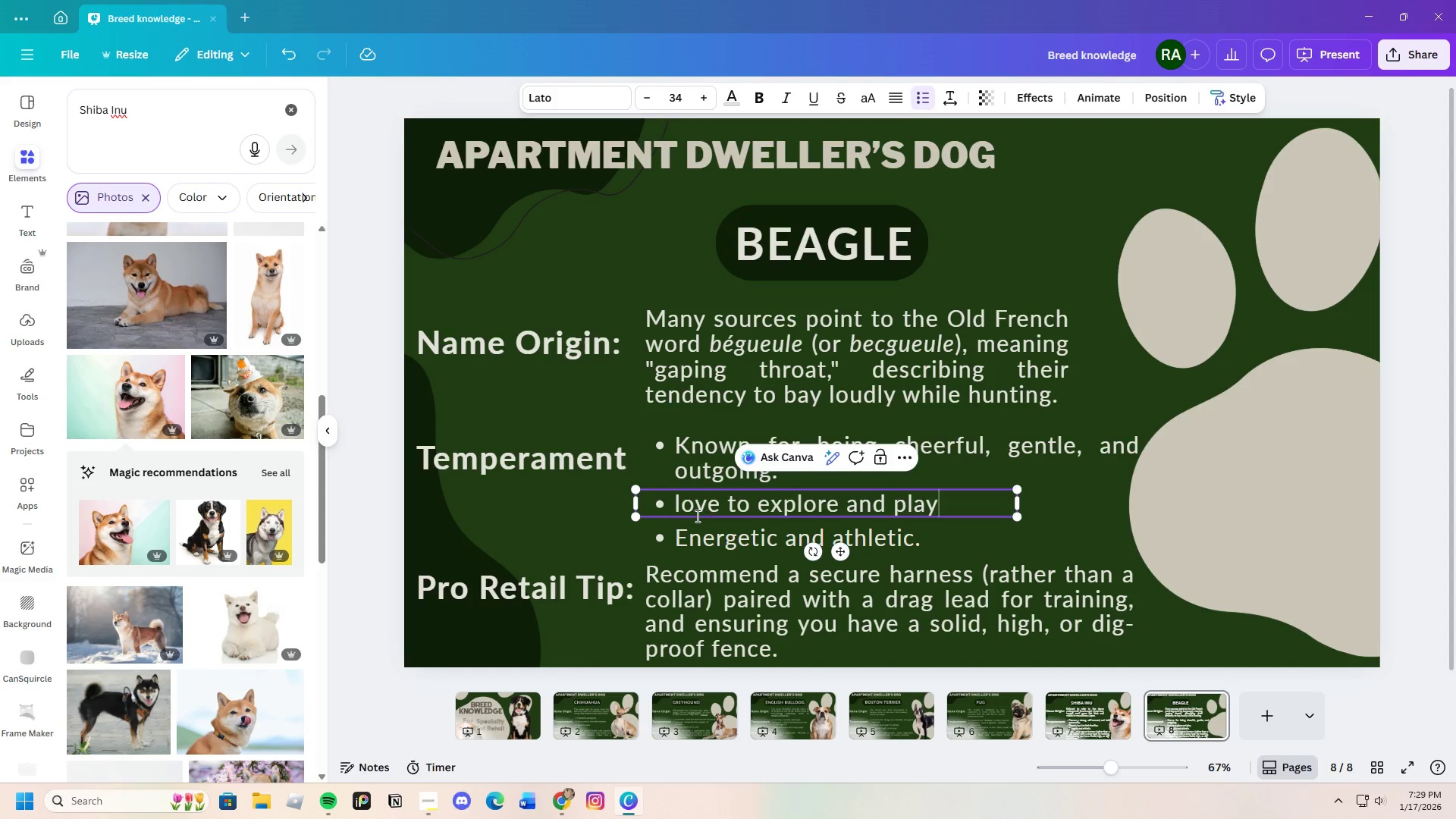 
left_click([688, 510])
 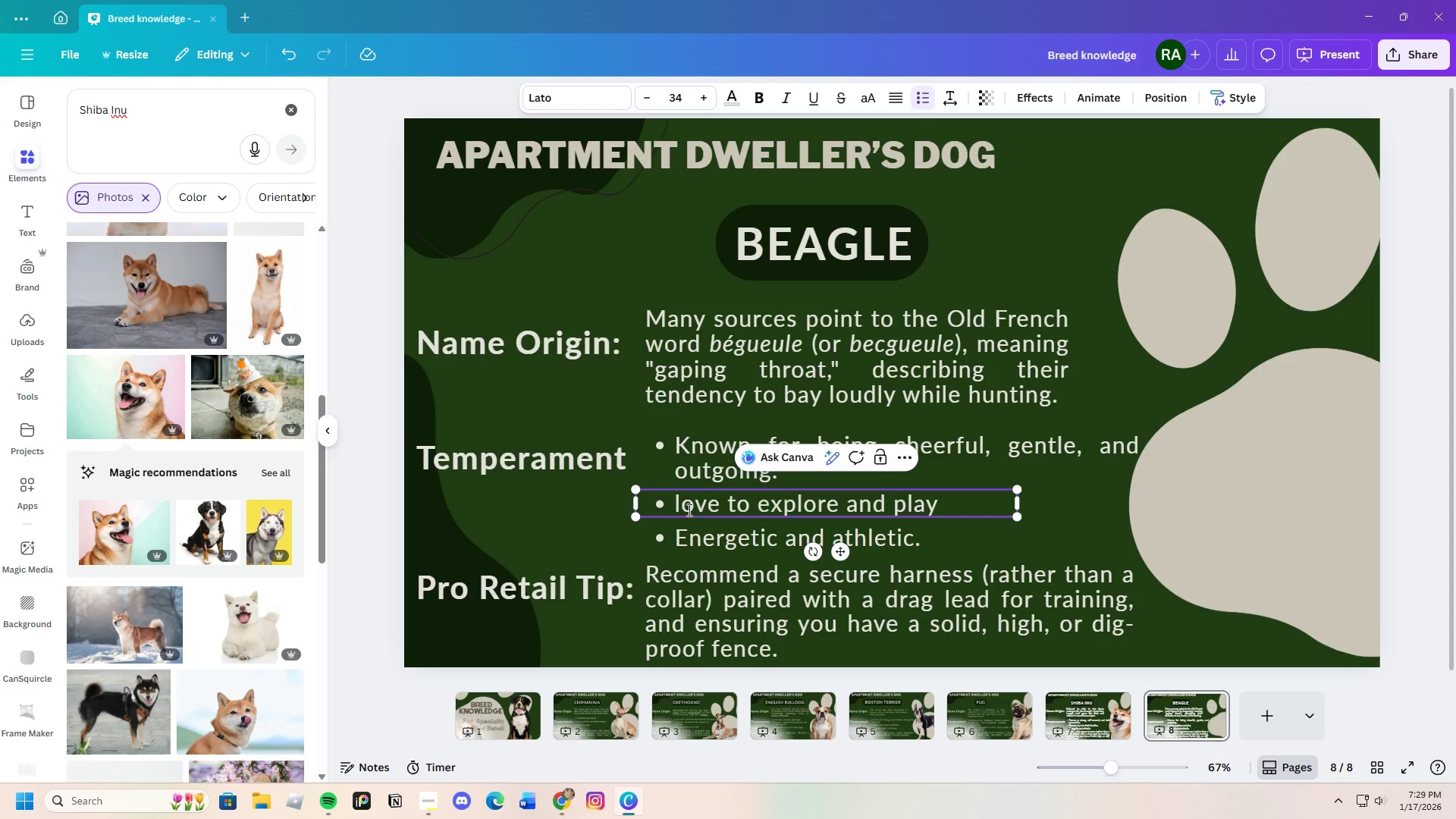 
key(Backspace)
 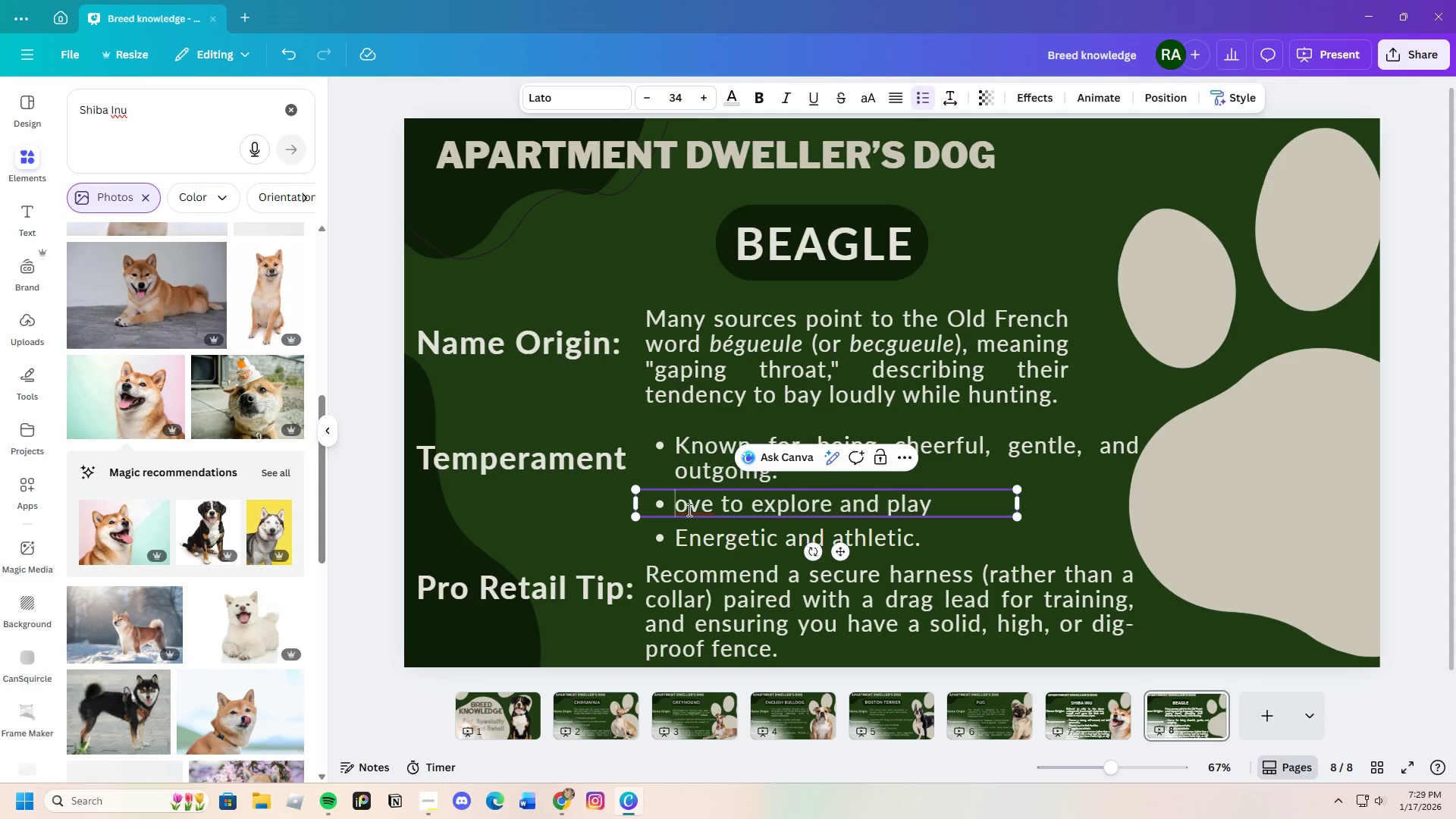 
key(Shift+L)
 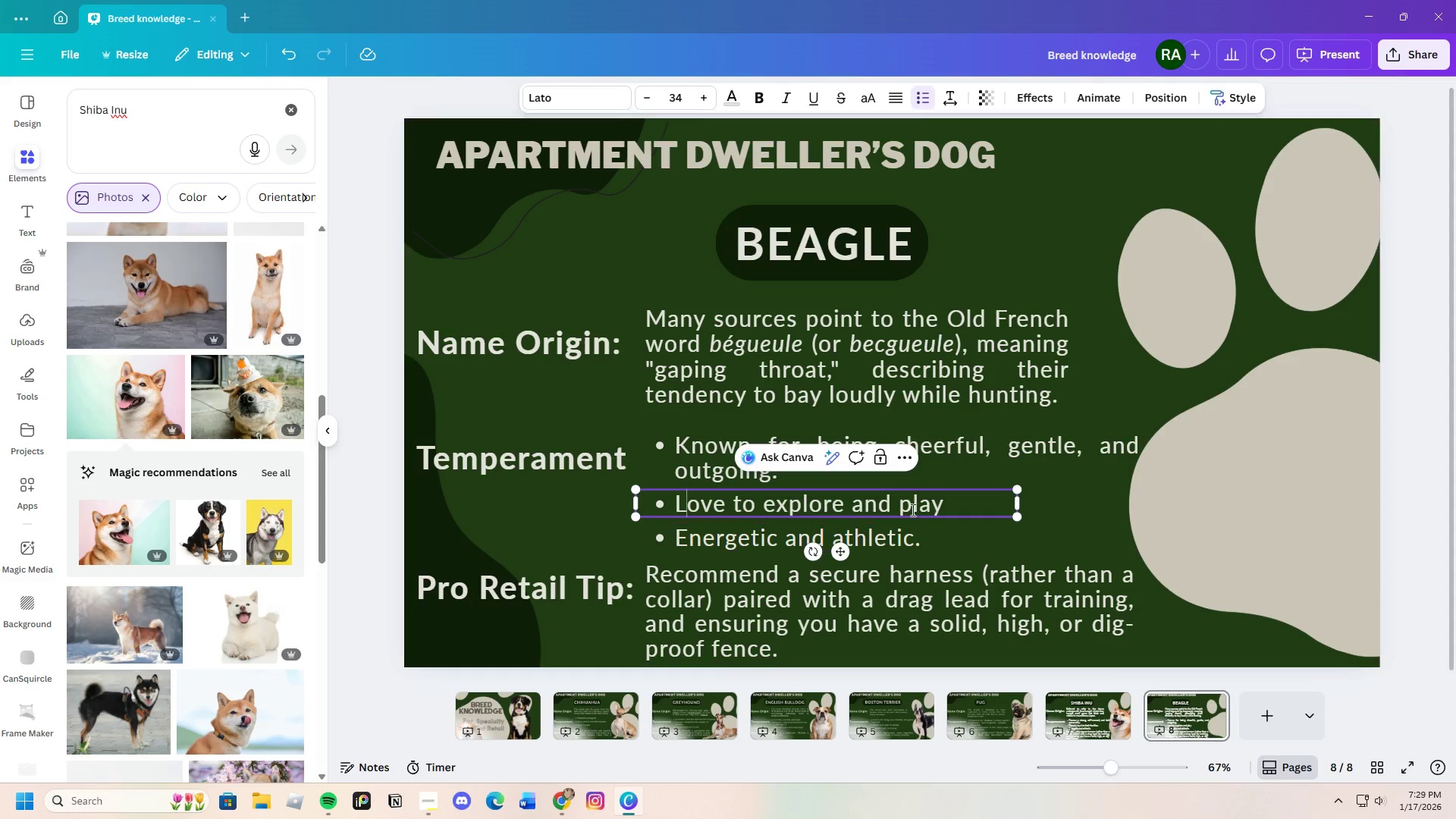 
left_click([971, 499])
 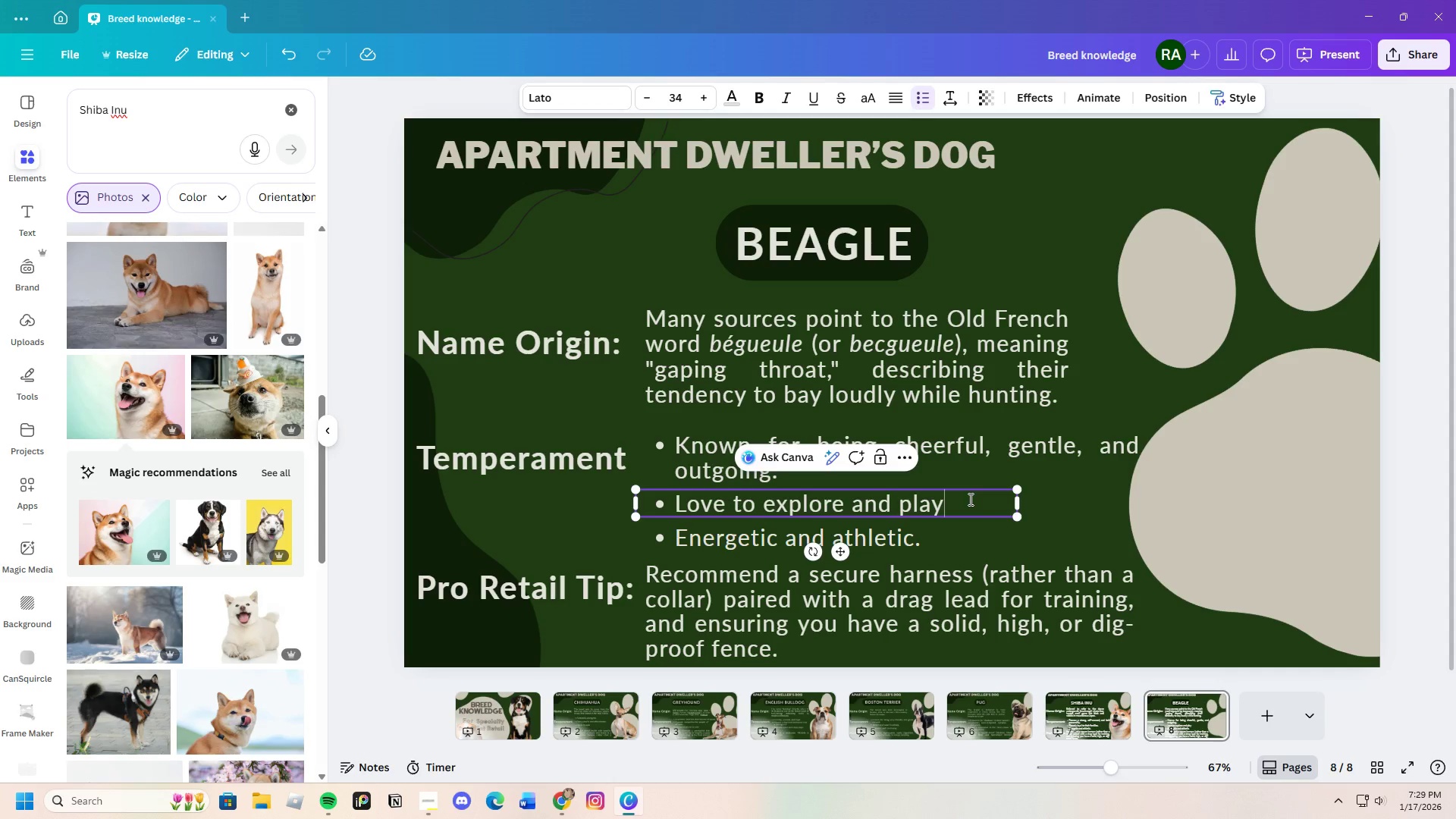 
key(Period)
 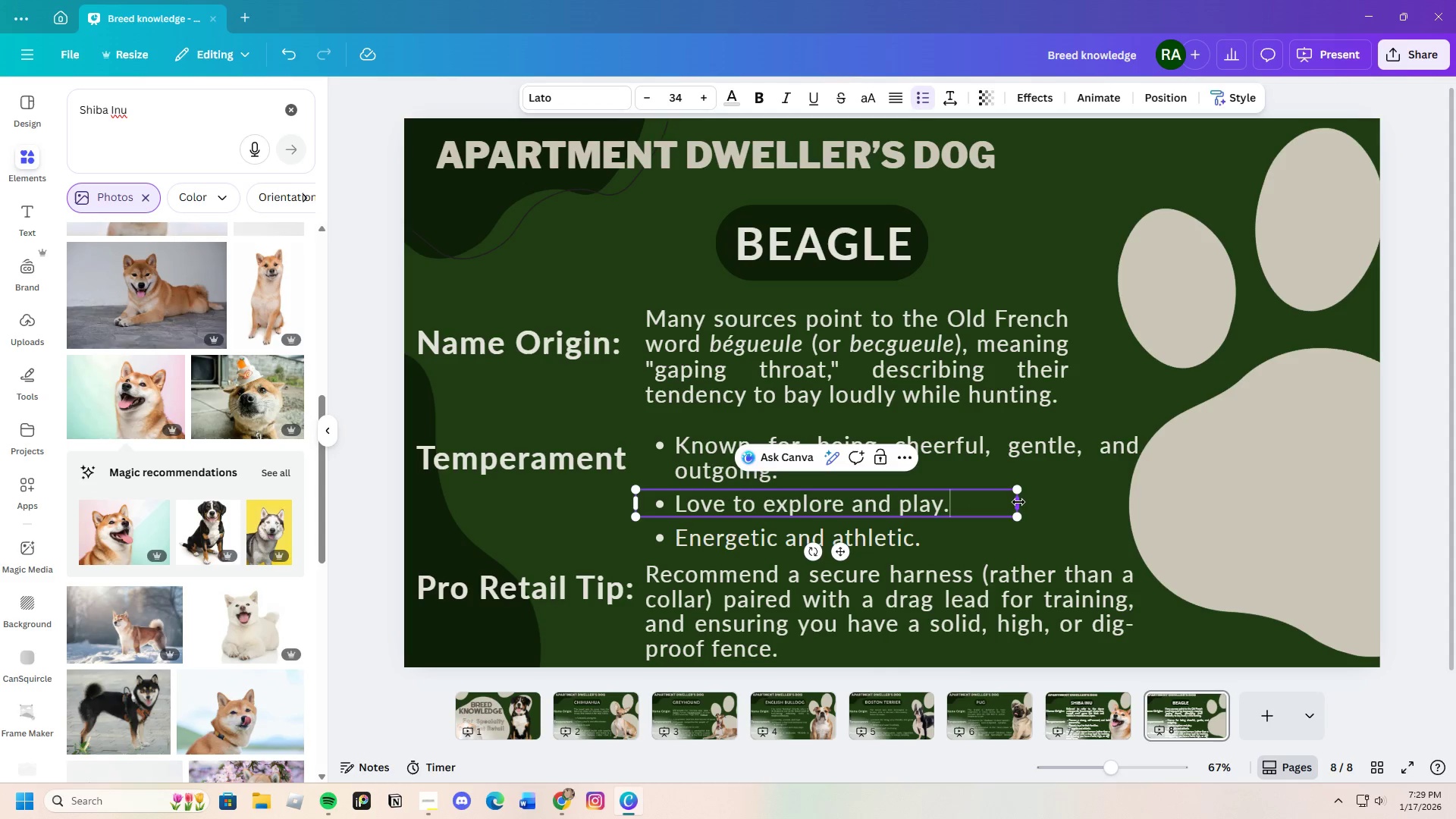 
left_click_drag(start_coordinate=[1018, 502], to_coordinate=[957, 507])
 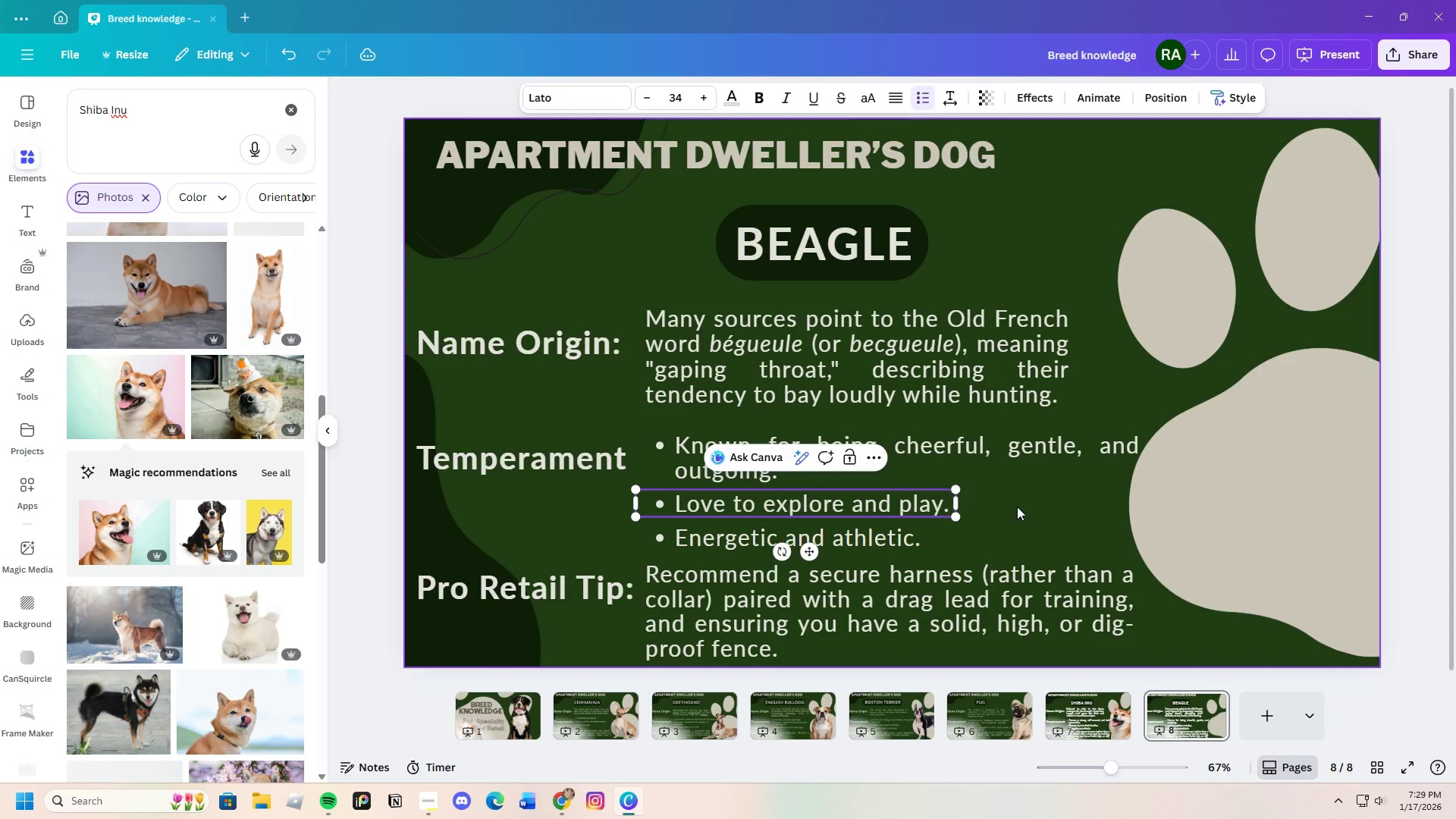 
left_click([1017, 507])
 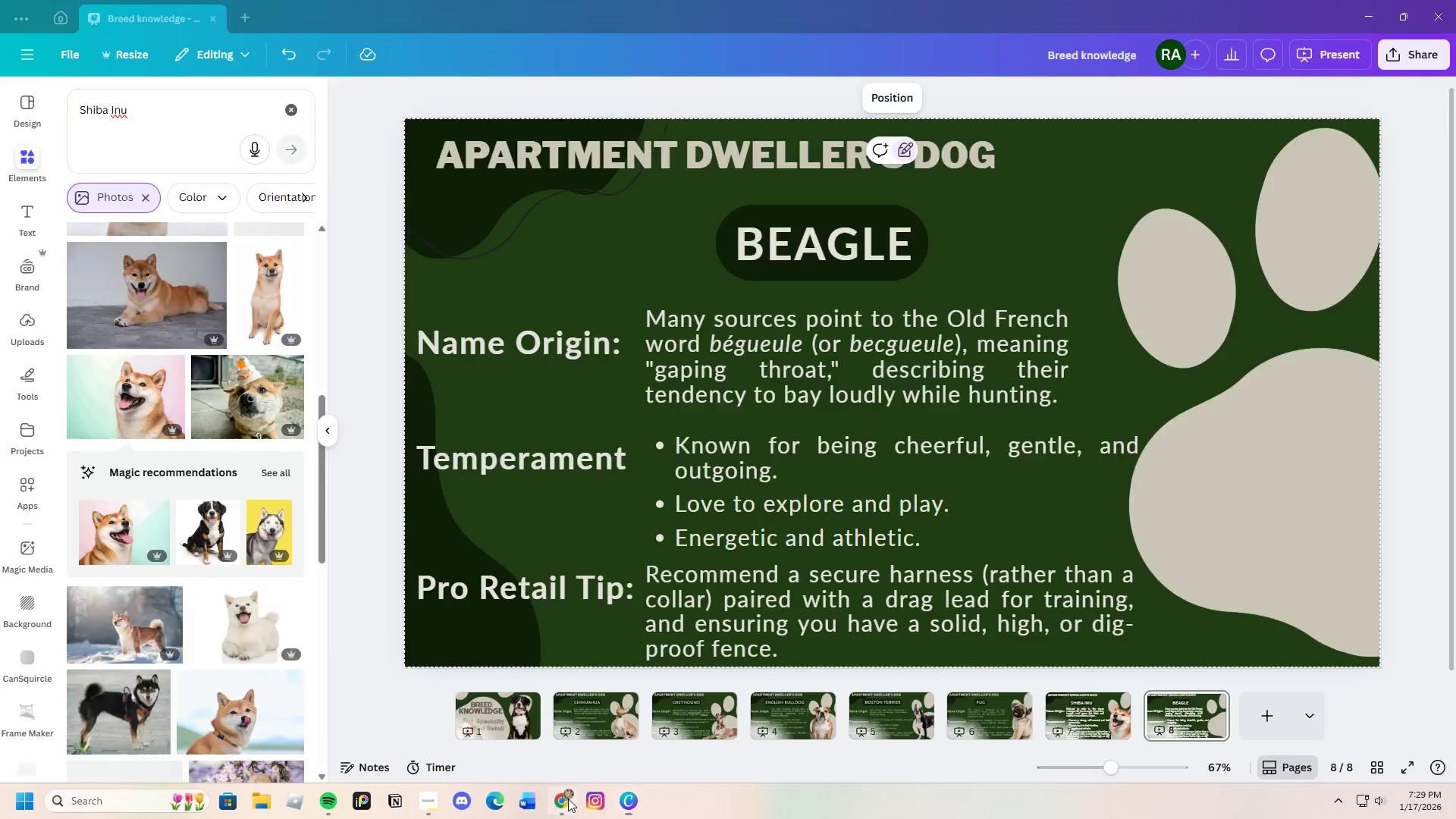 
left_click([412, 510])
 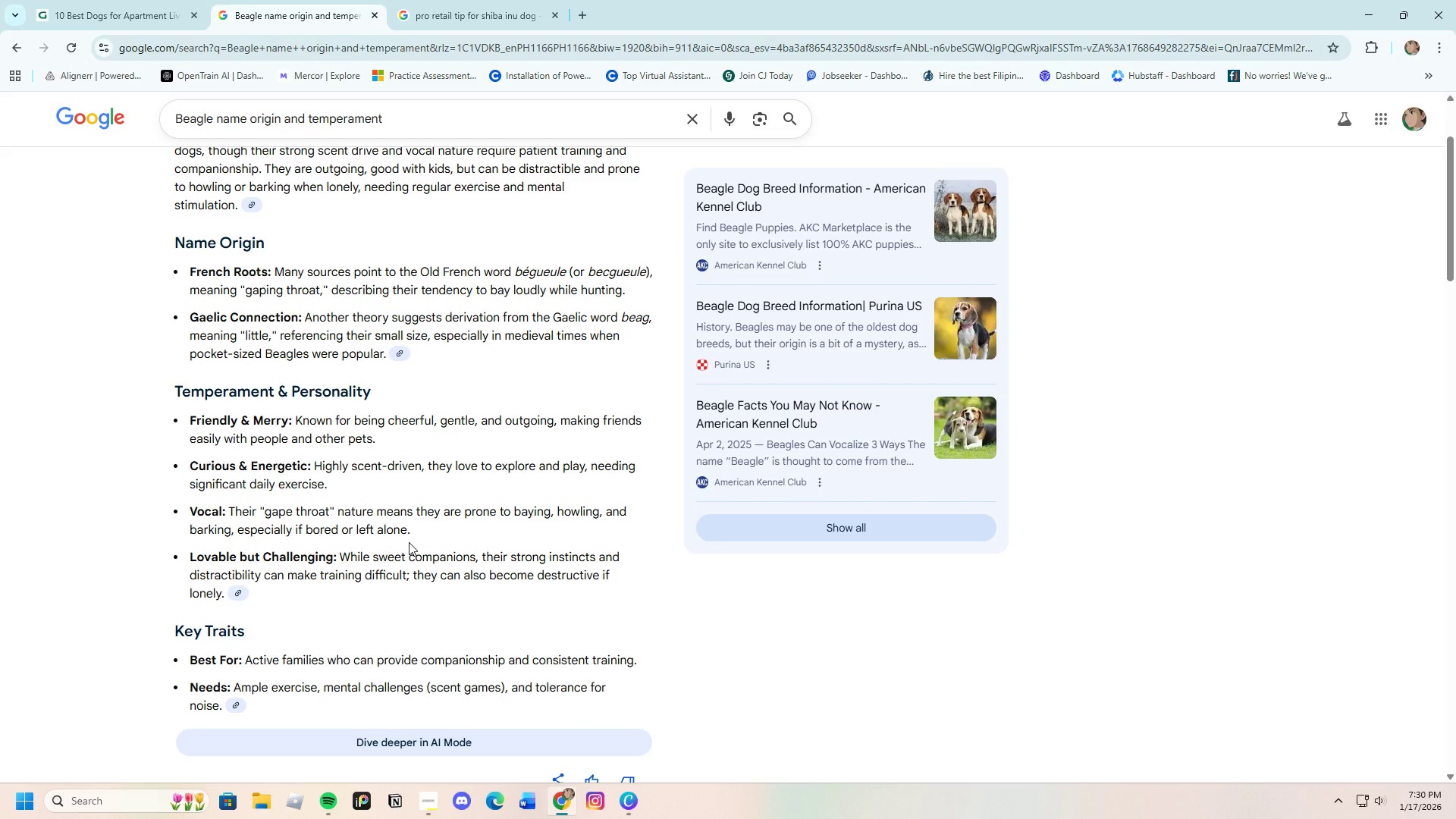 
wait(6.83)
 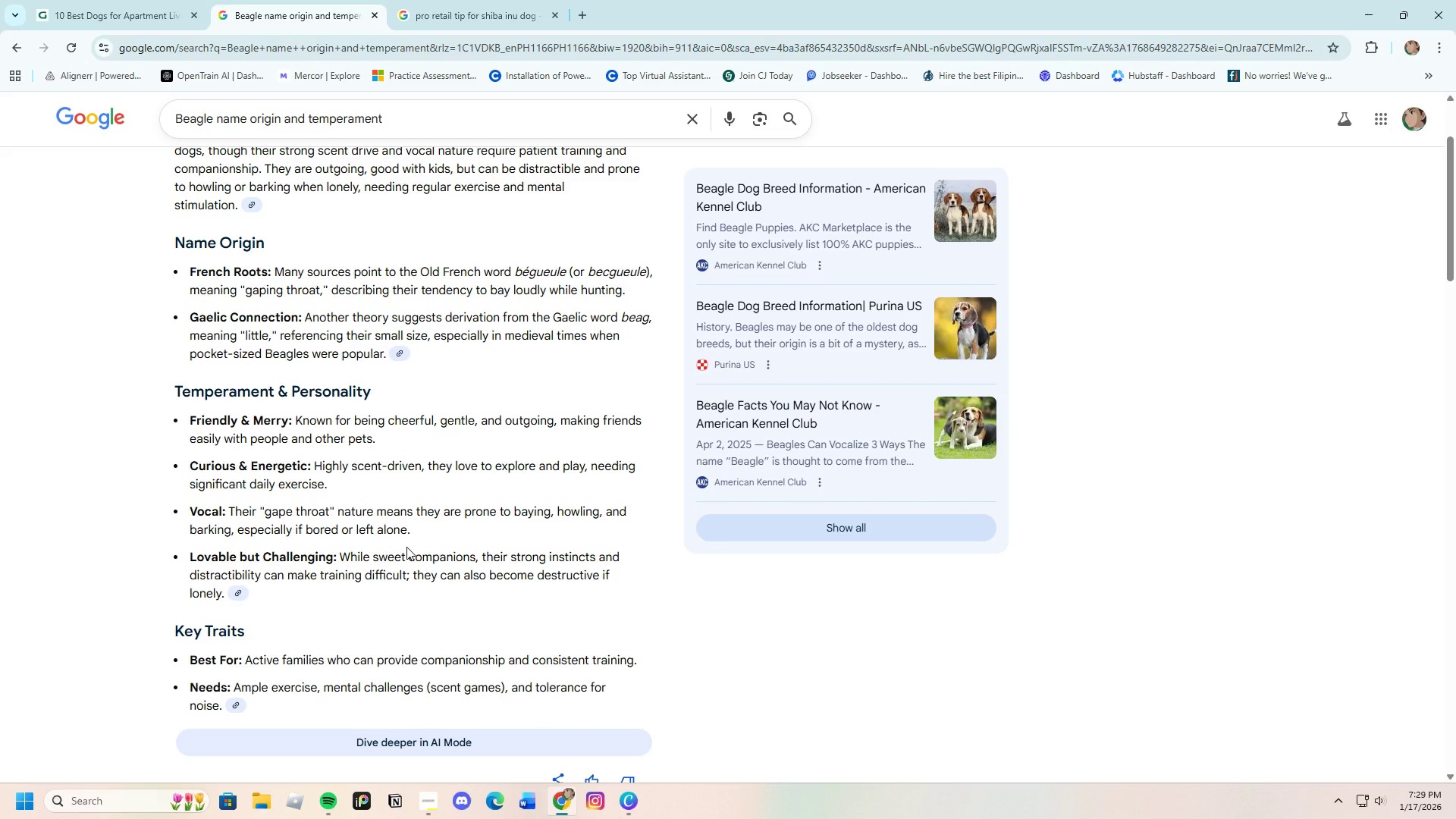 
left_click_drag(start_coordinate=[463, 516], to_coordinate=[231, 532])
 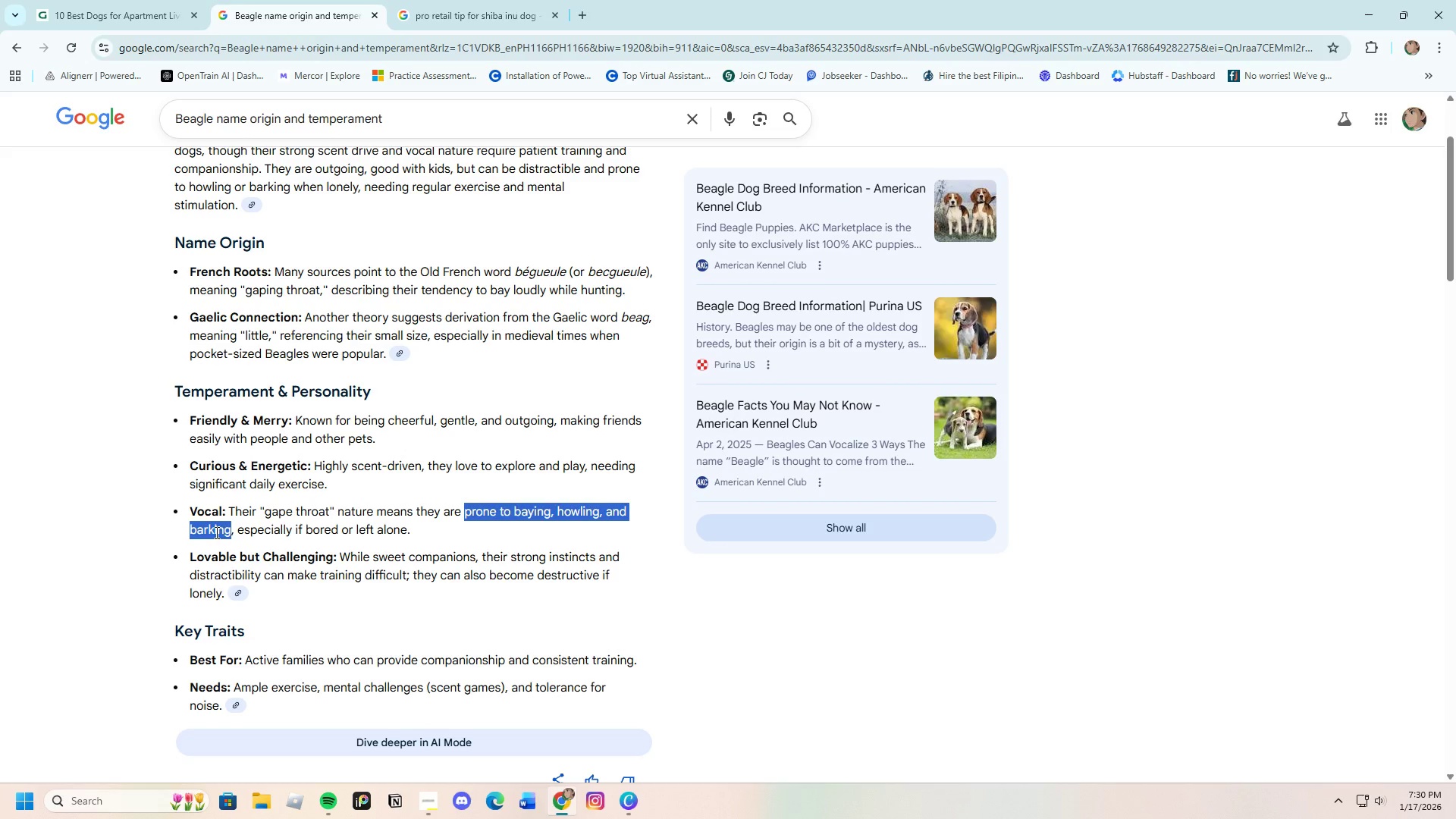 
right_click([215, 532])
 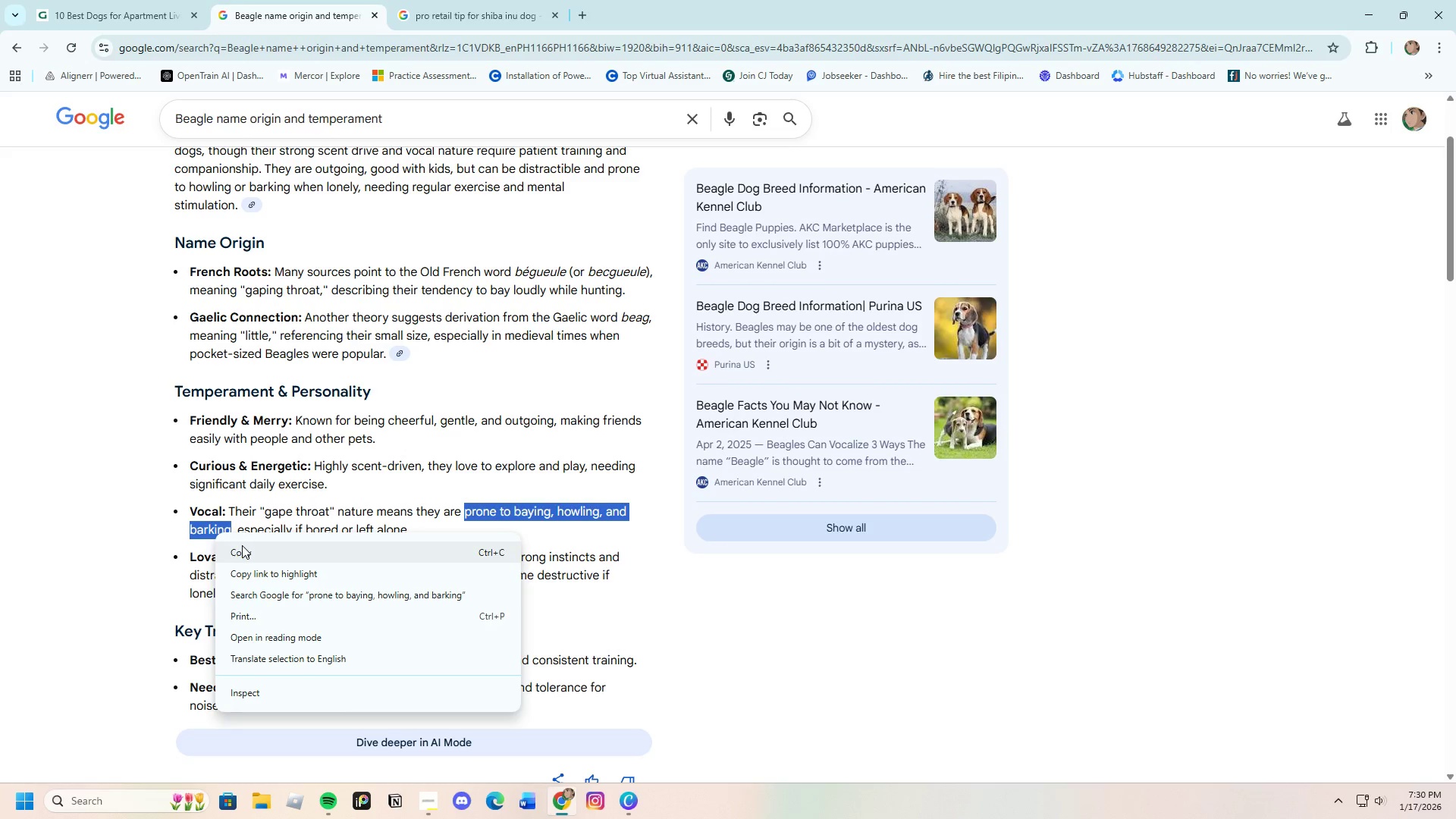 
left_click([242, 551])
 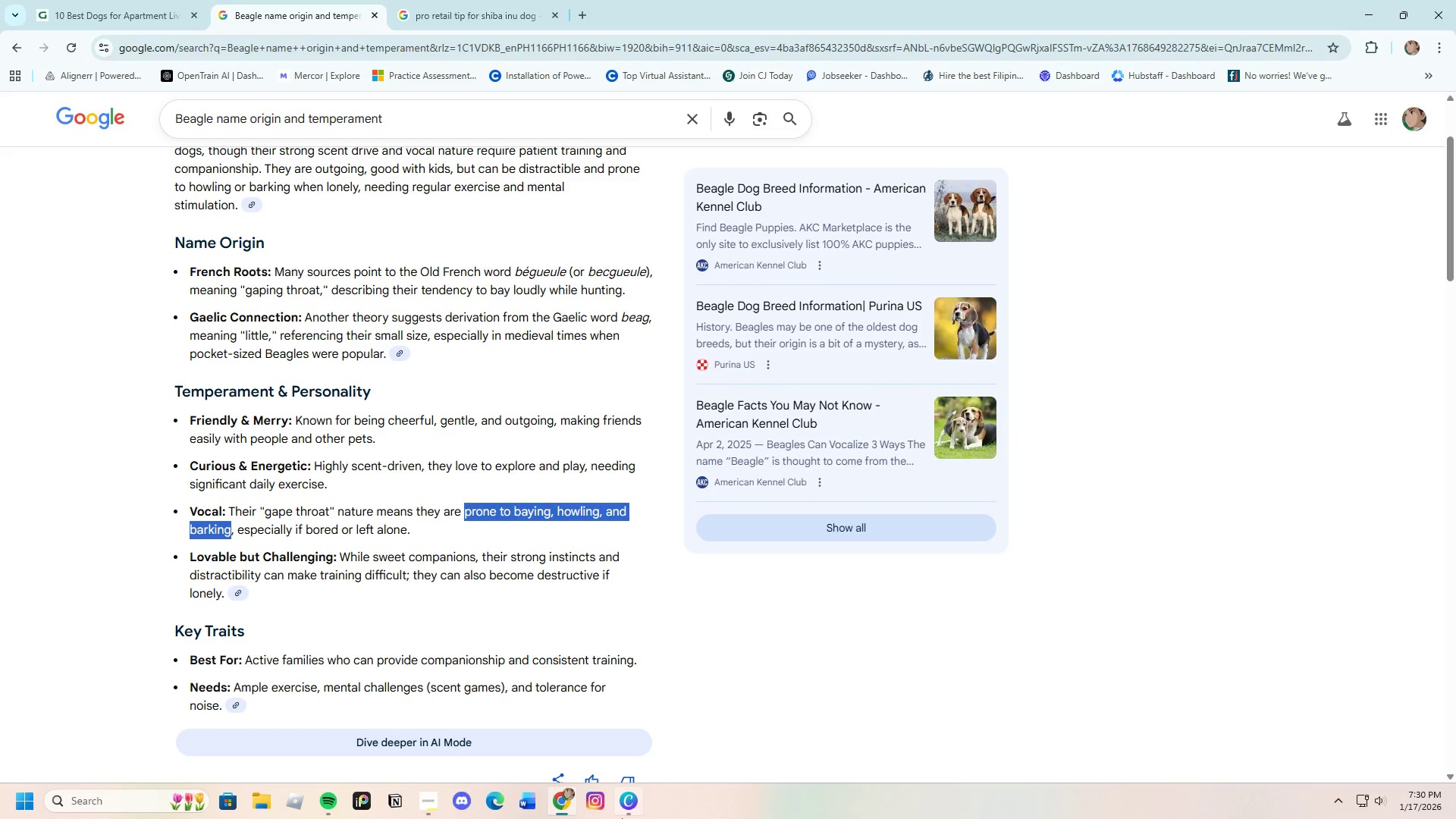 
left_click([620, 811])
 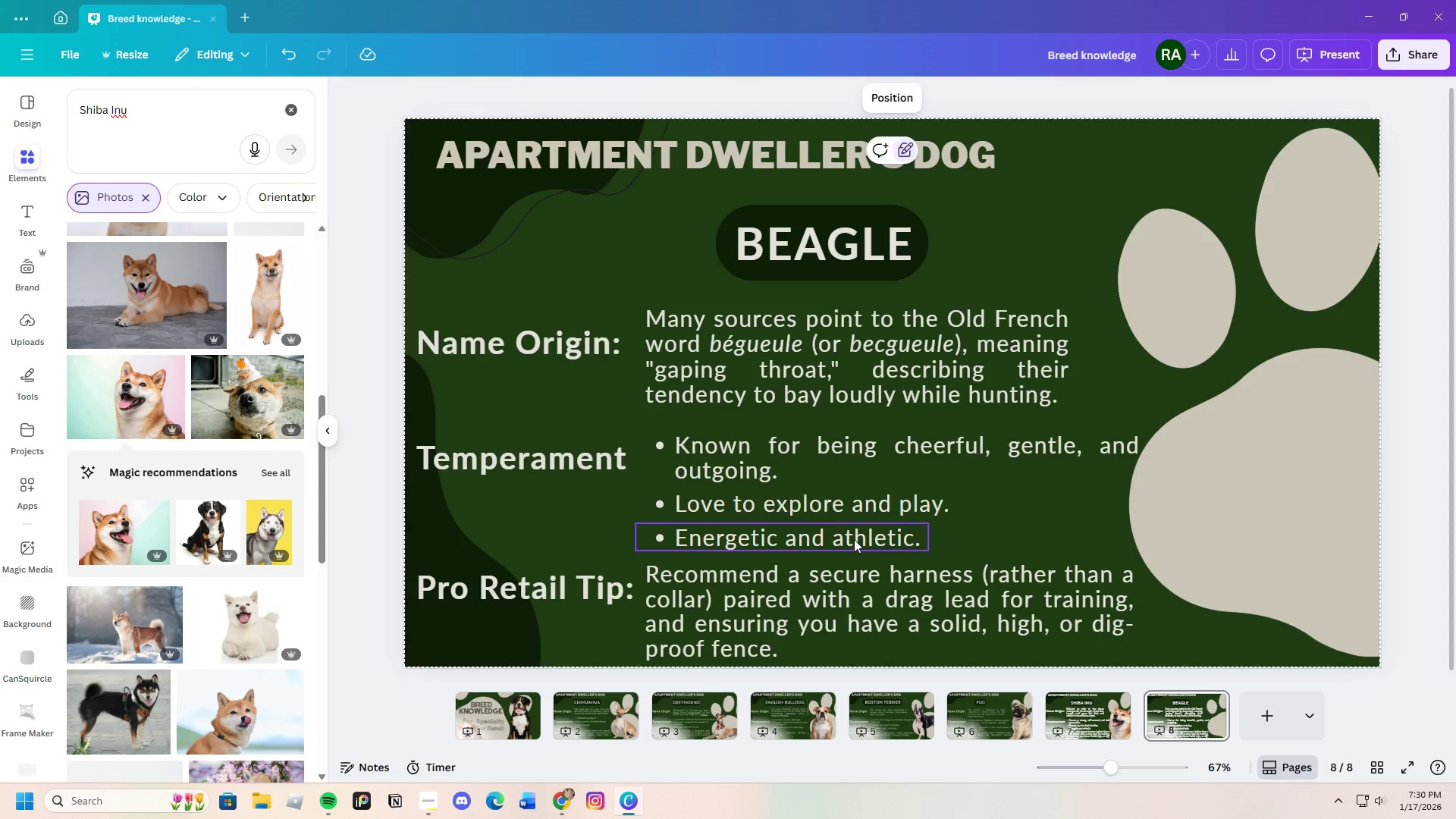 
double_click([854, 539])
 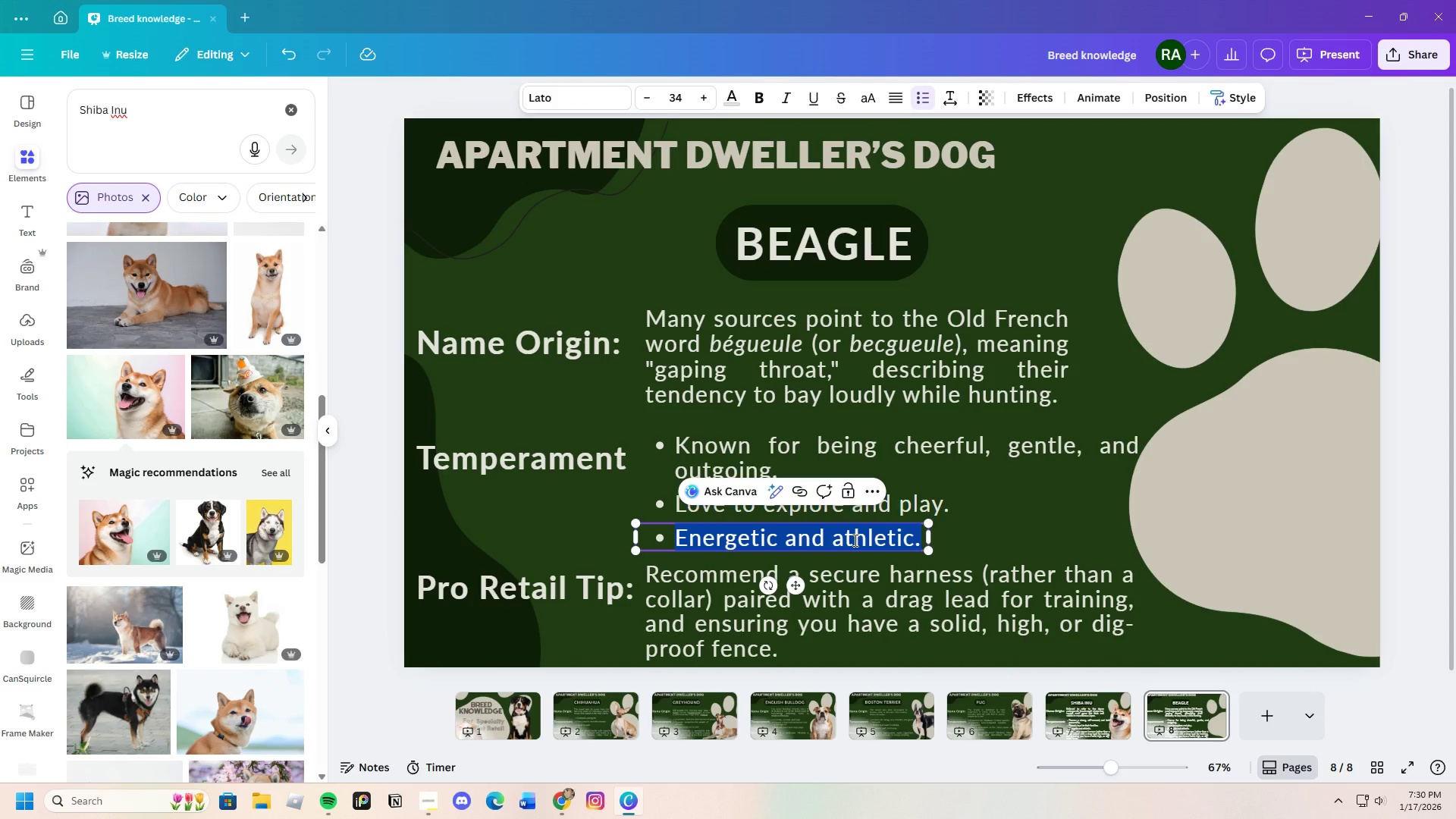 
key(Backspace)
 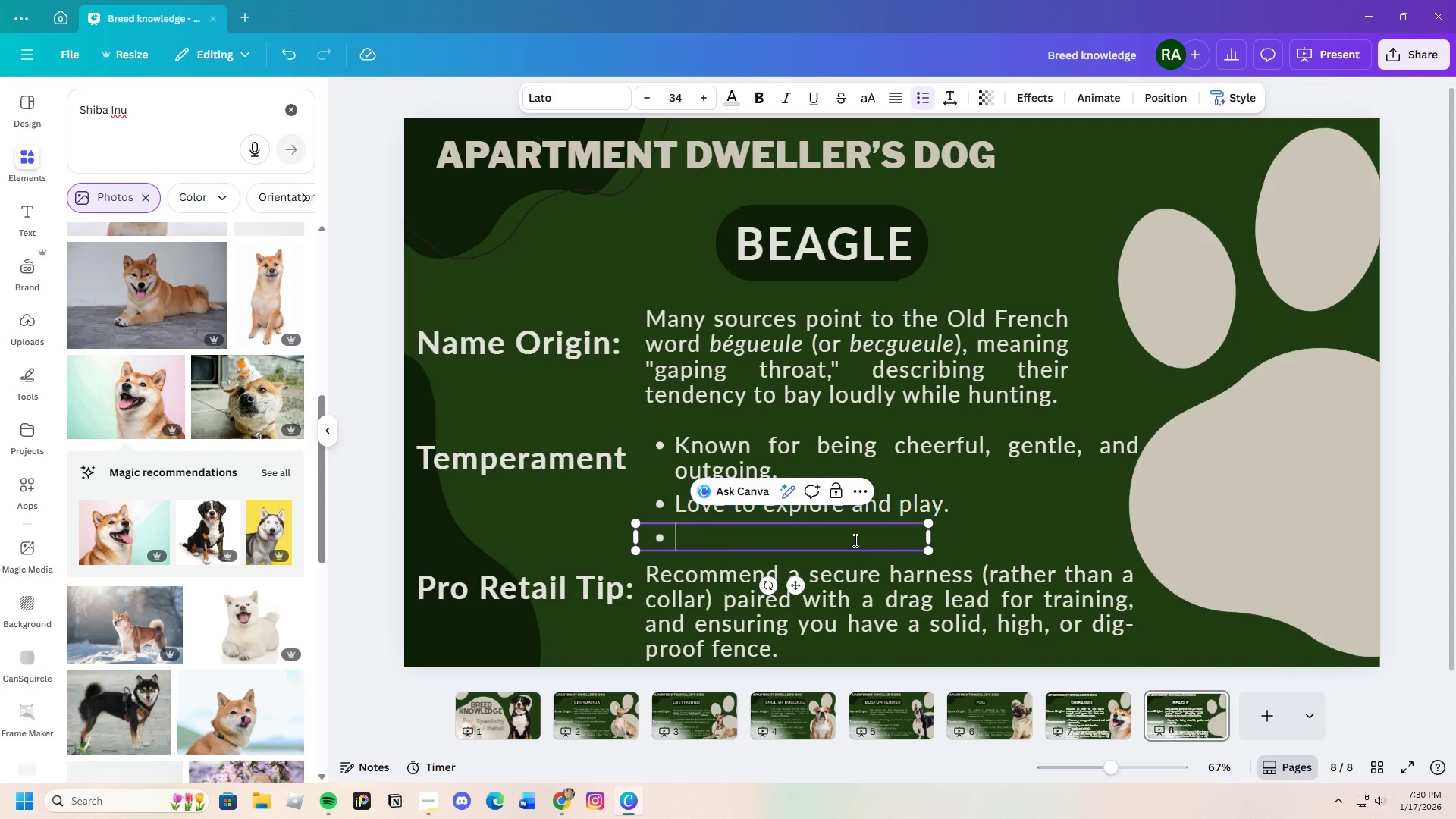 
key(Control+V)
 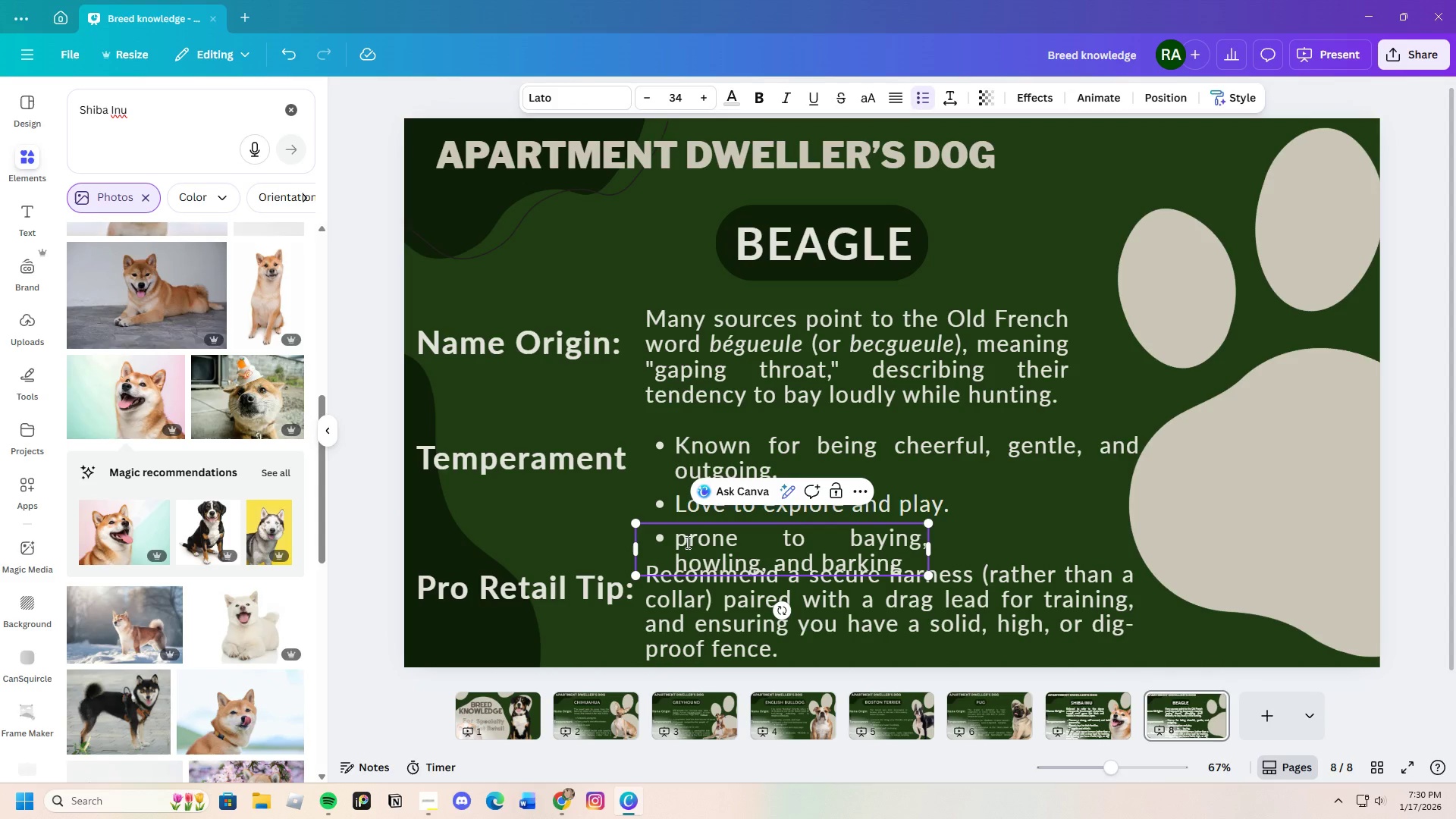 
left_click([687, 541])
 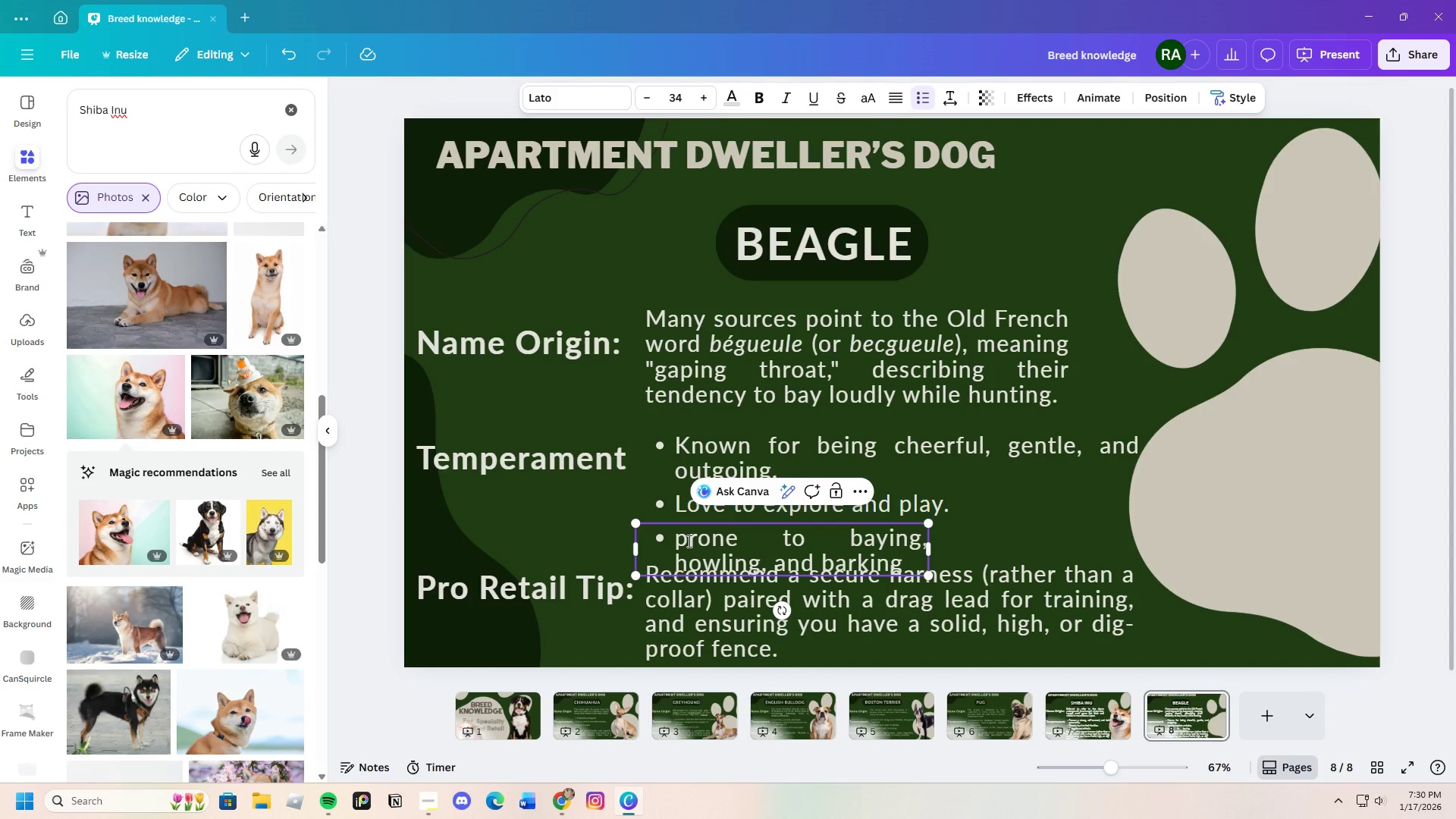 
key(Backspace)
 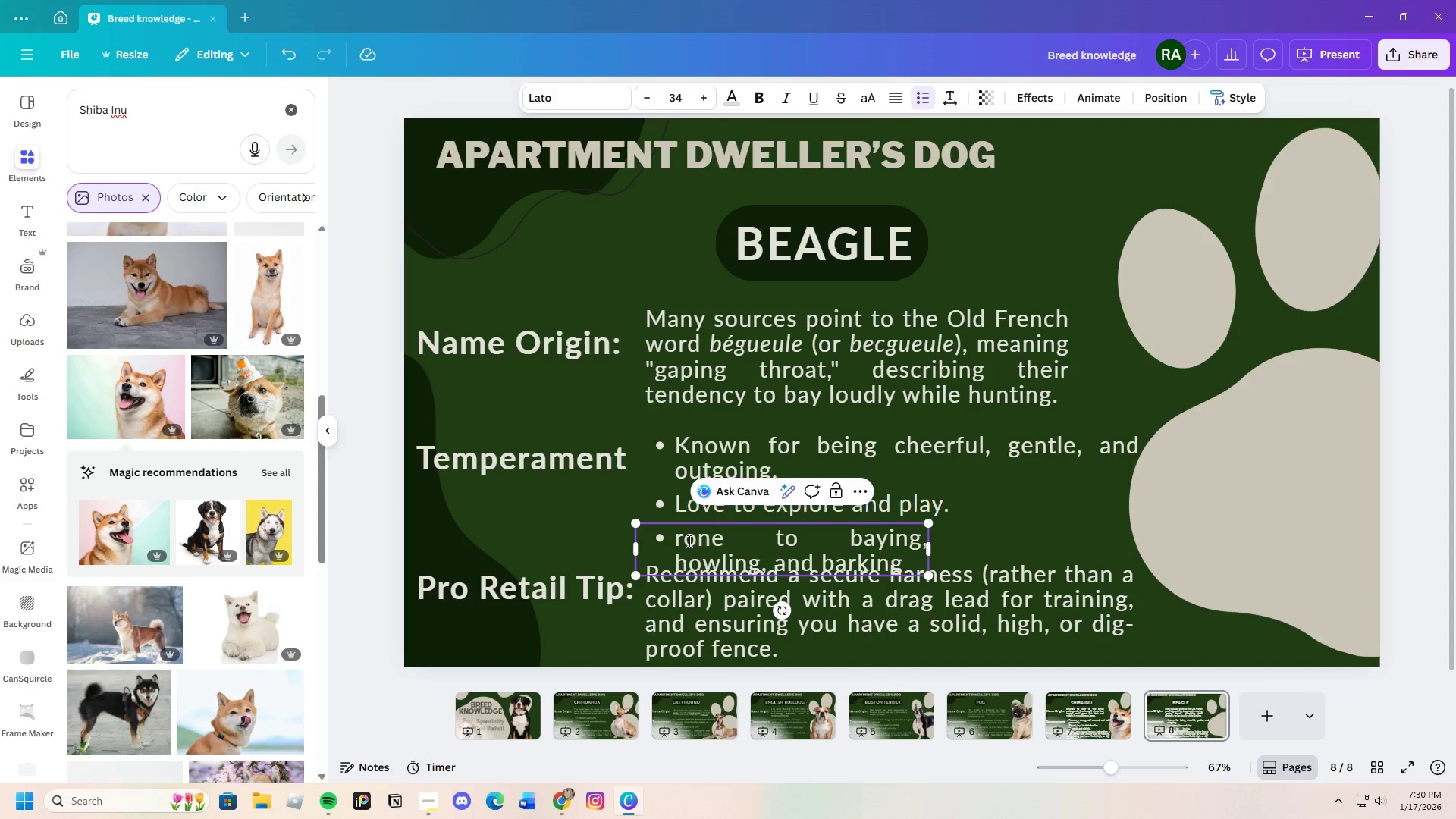 
key(Shift+ShiftLeft)
 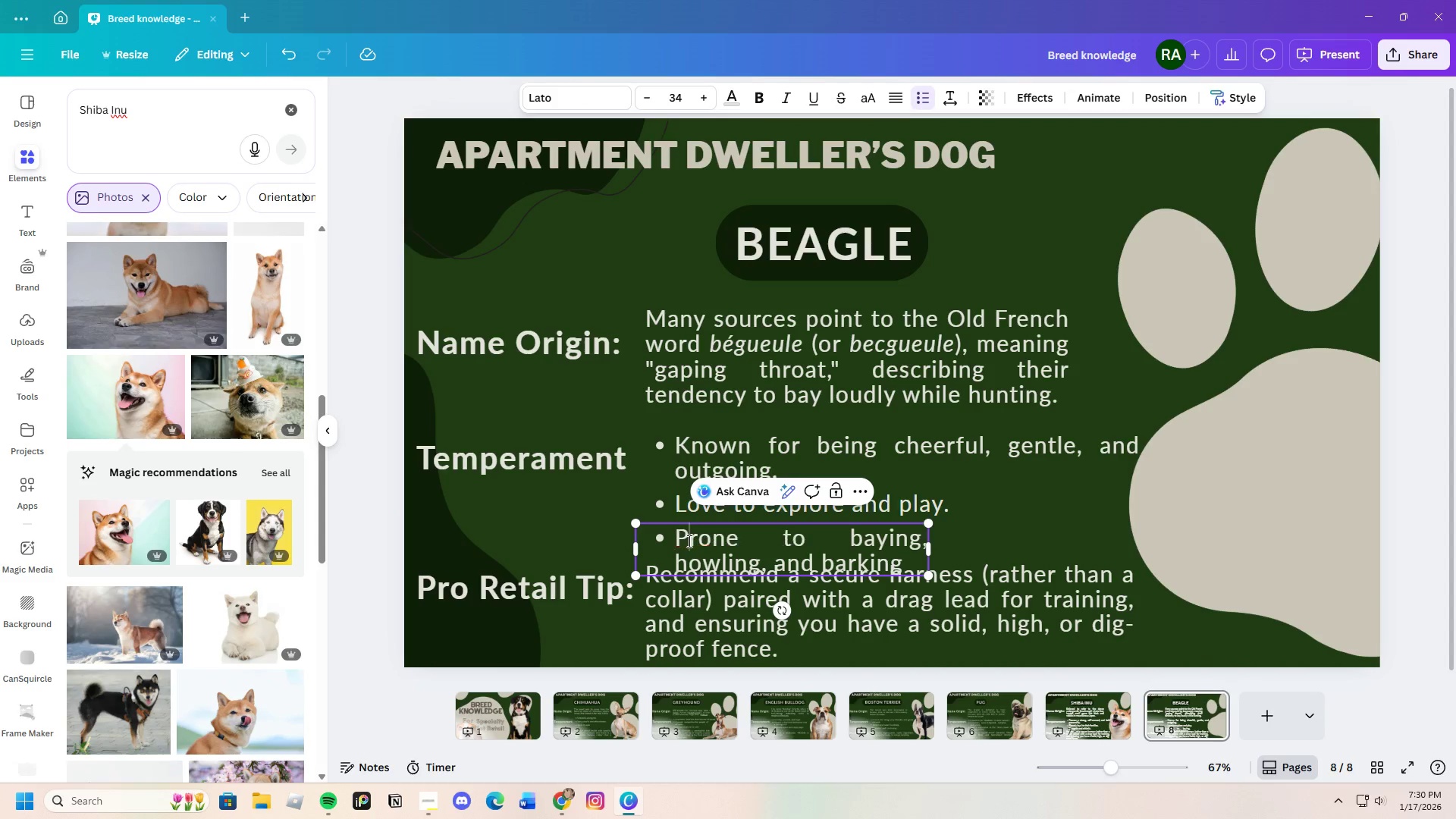 
key(Shift+P)
 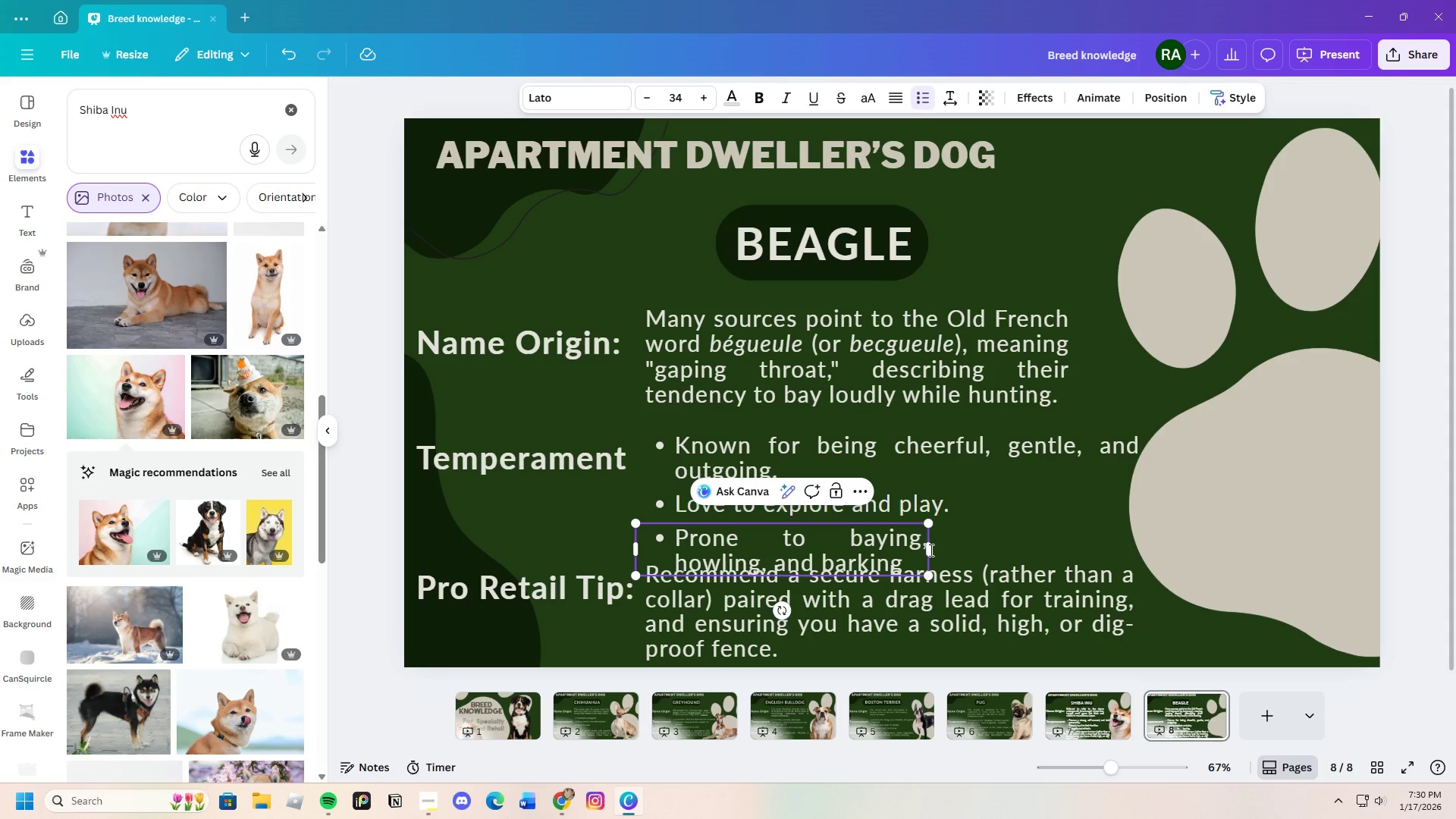 
left_click_drag(start_coordinate=[932, 550], to_coordinate=[1025, 535])
 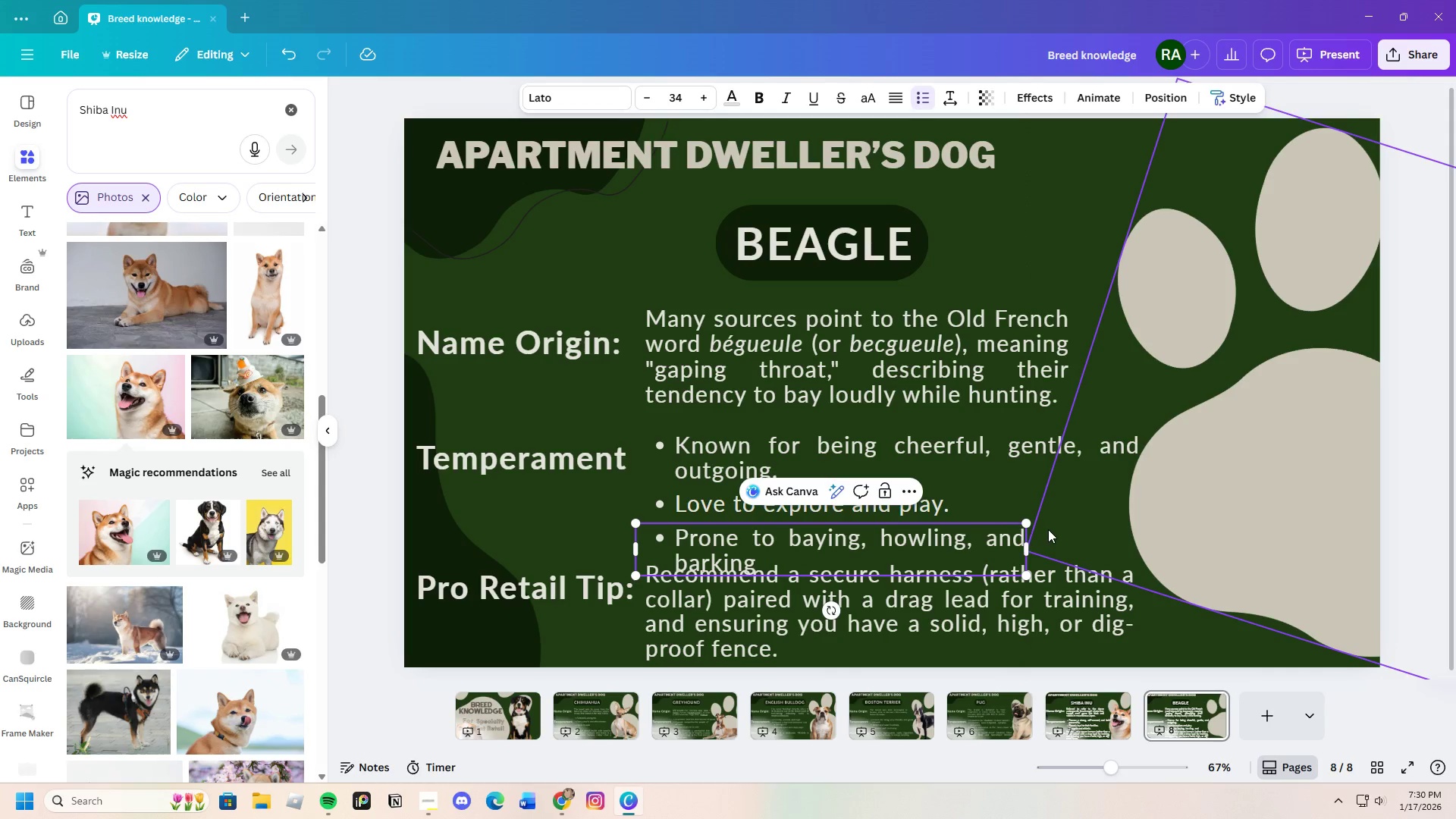 
left_click([1048, 529])
 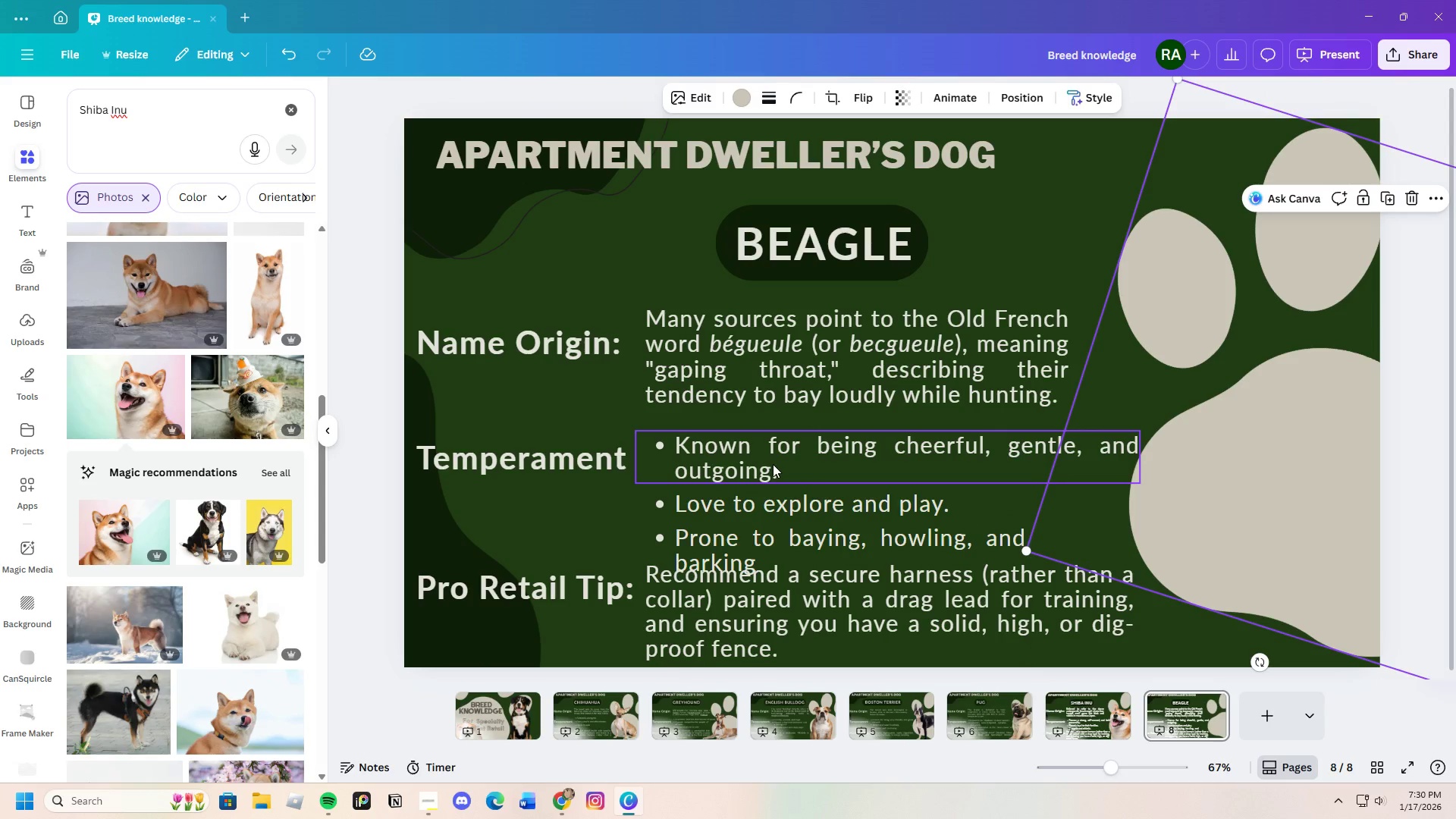 
left_click_drag(start_coordinate=[773, 462], to_coordinate=[773, 457])
 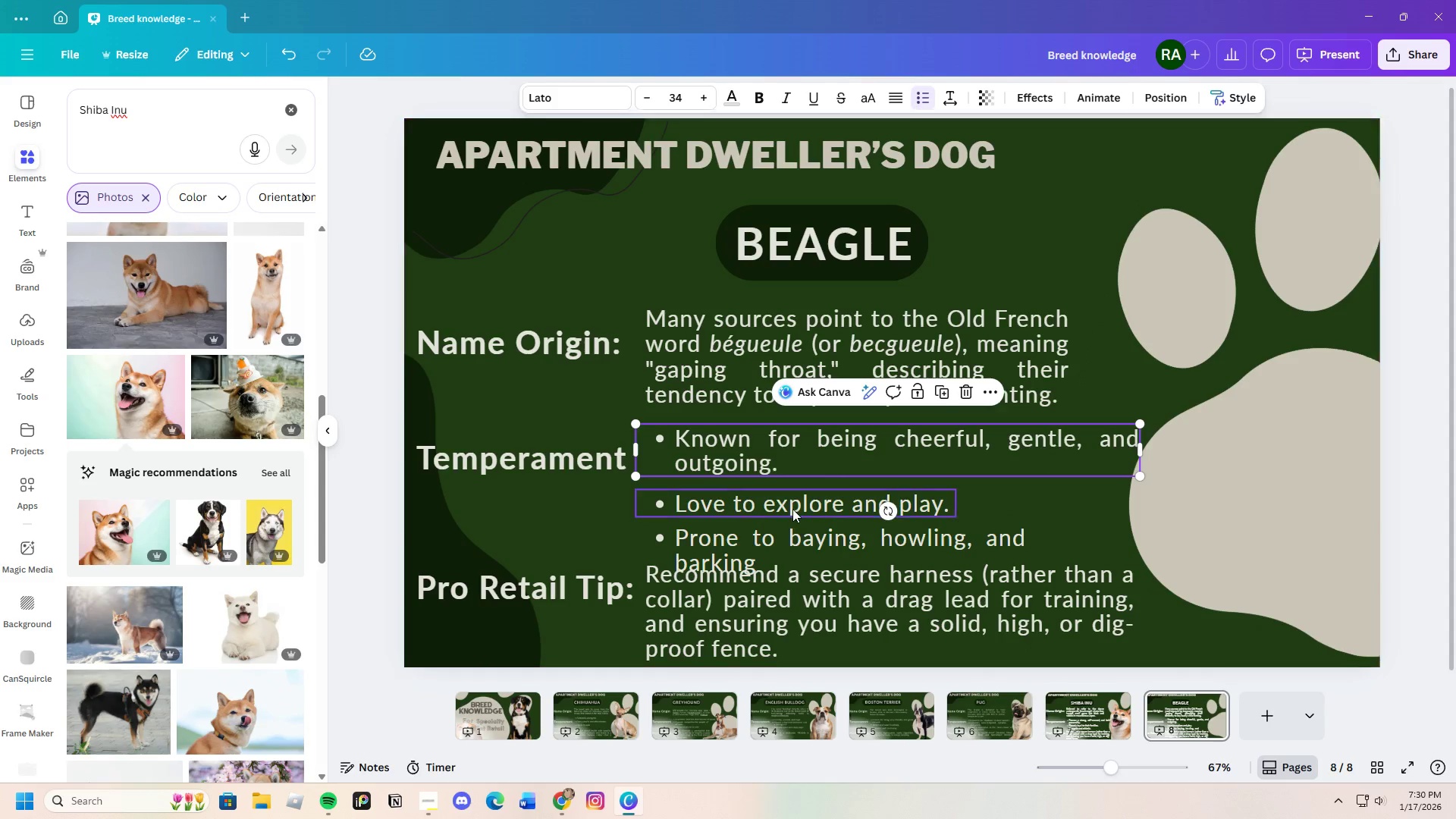 
left_click([792, 509])
 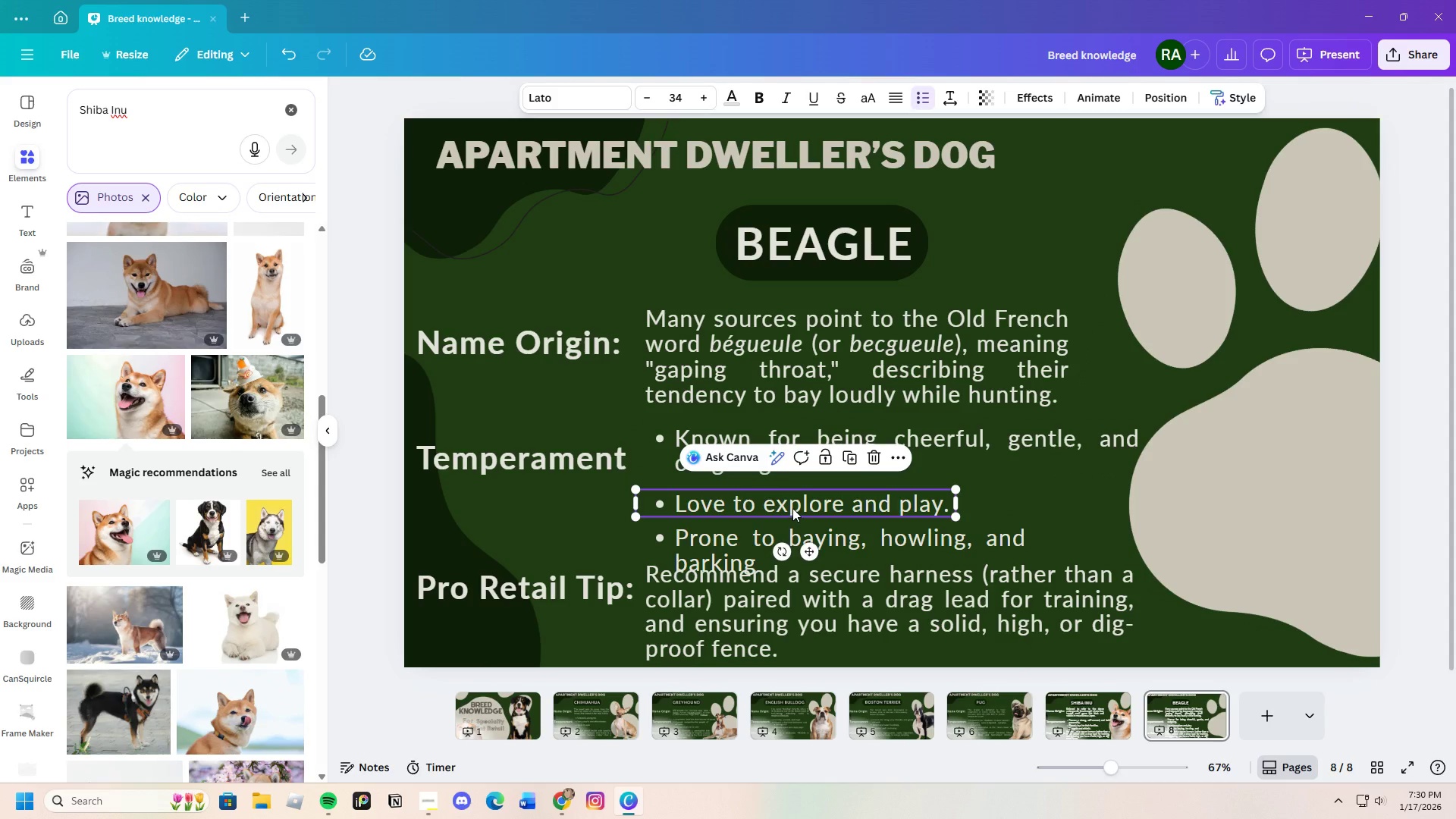 
left_click_drag(start_coordinate=[792, 509], to_coordinate=[793, 498])
 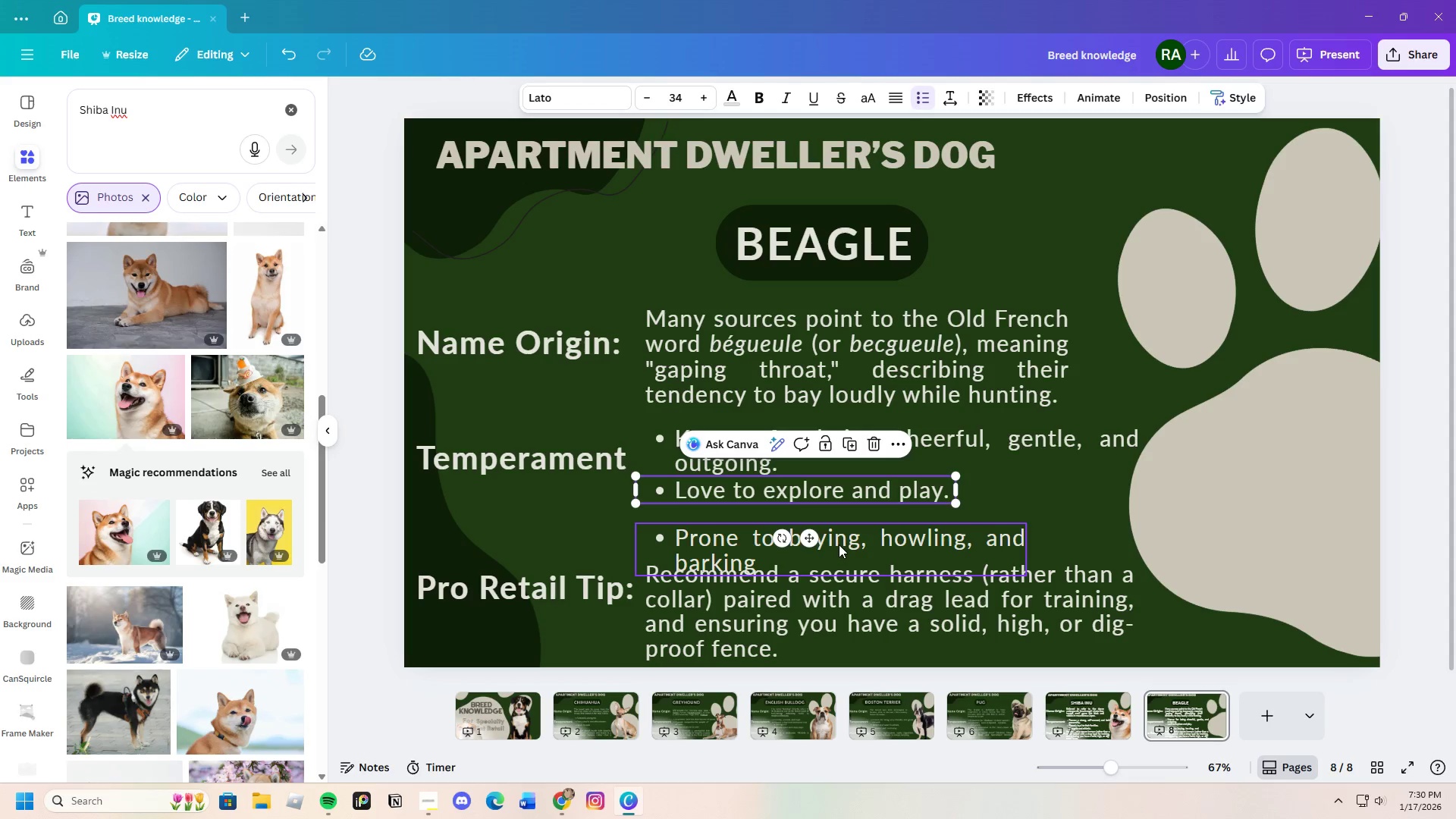 
left_click([839, 544])
 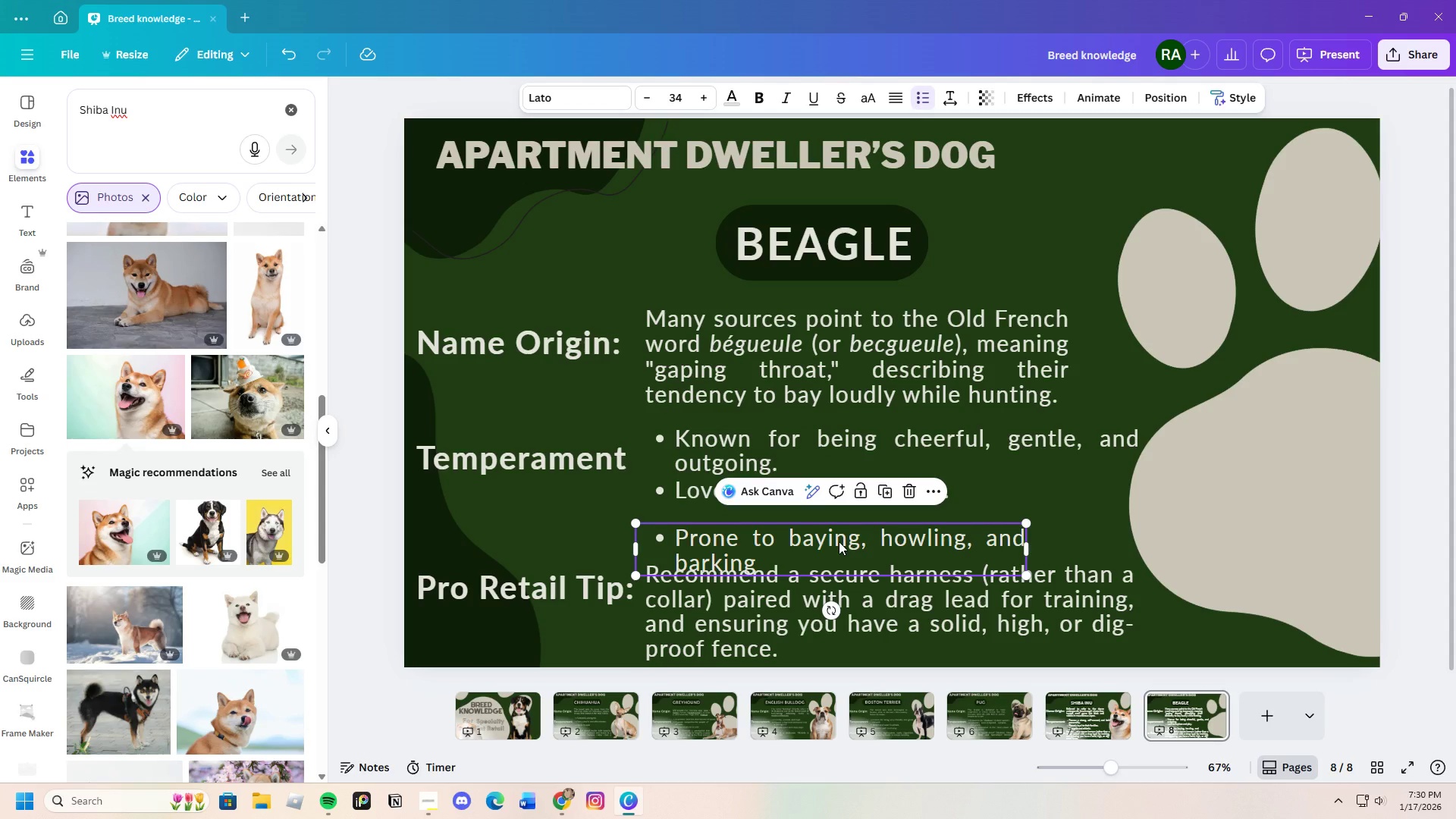 
left_click_drag(start_coordinate=[839, 544], to_coordinate=[840, 528])
 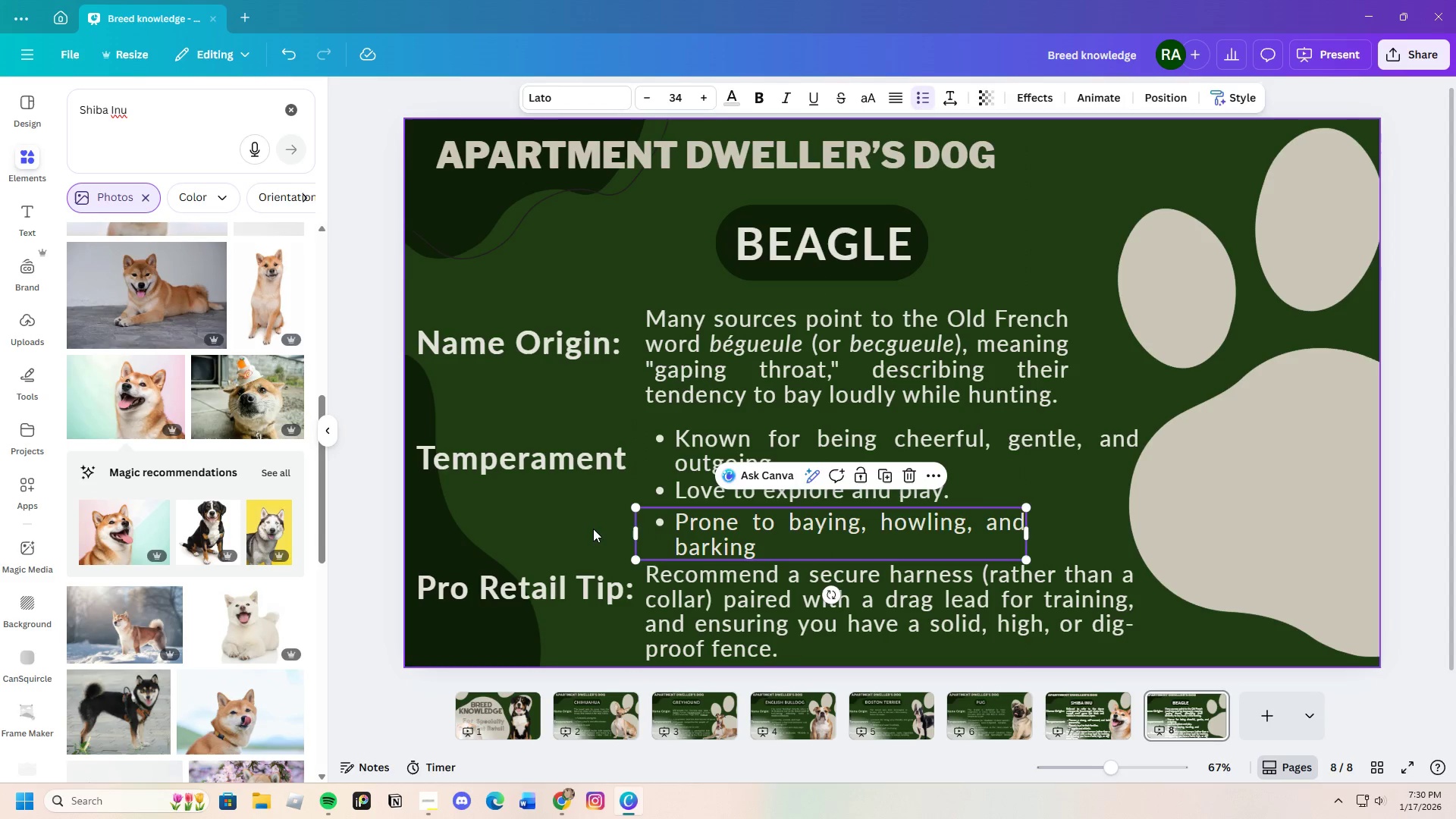 
left_click([593, 529])
 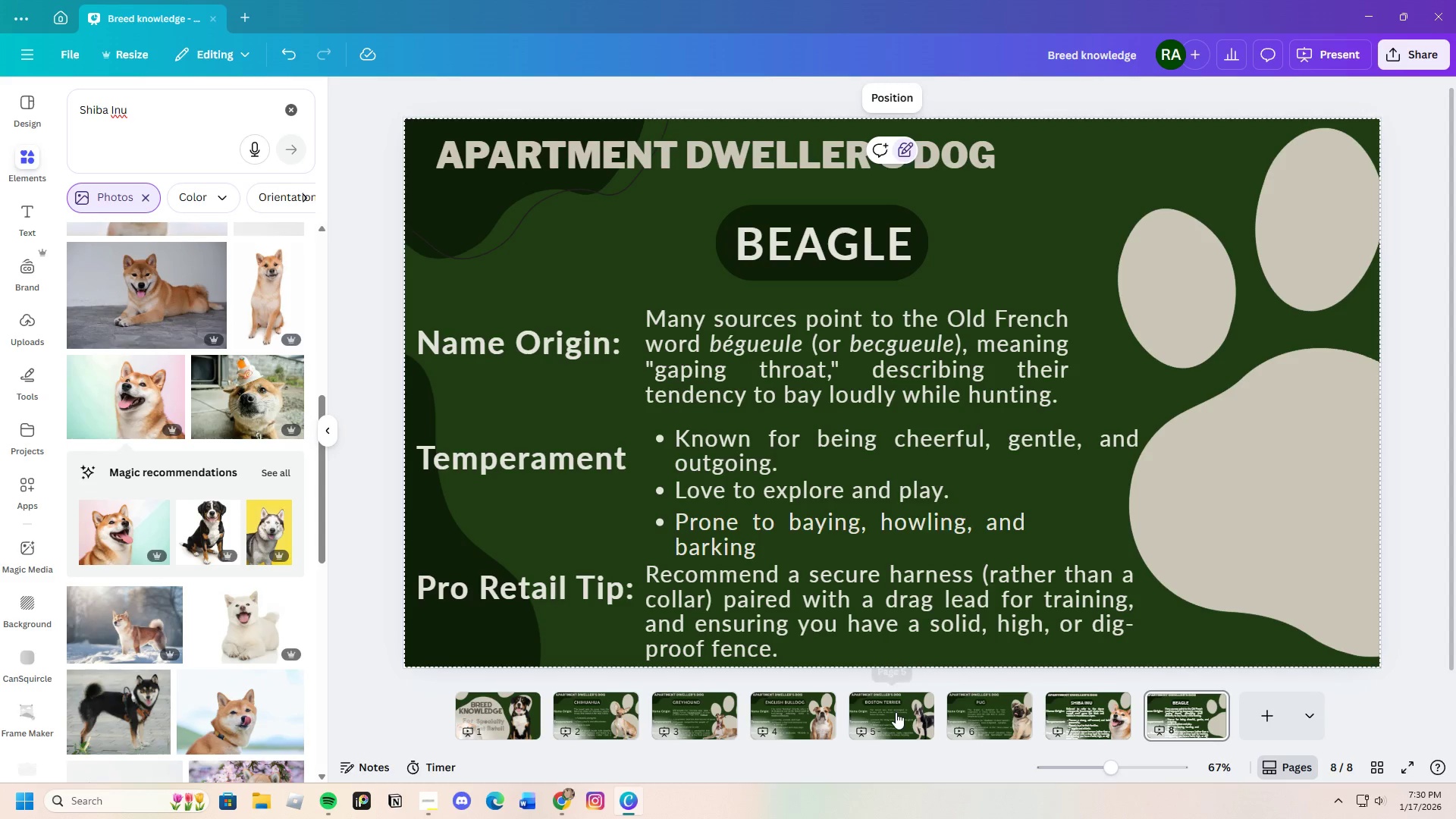 
wait(13.23)
 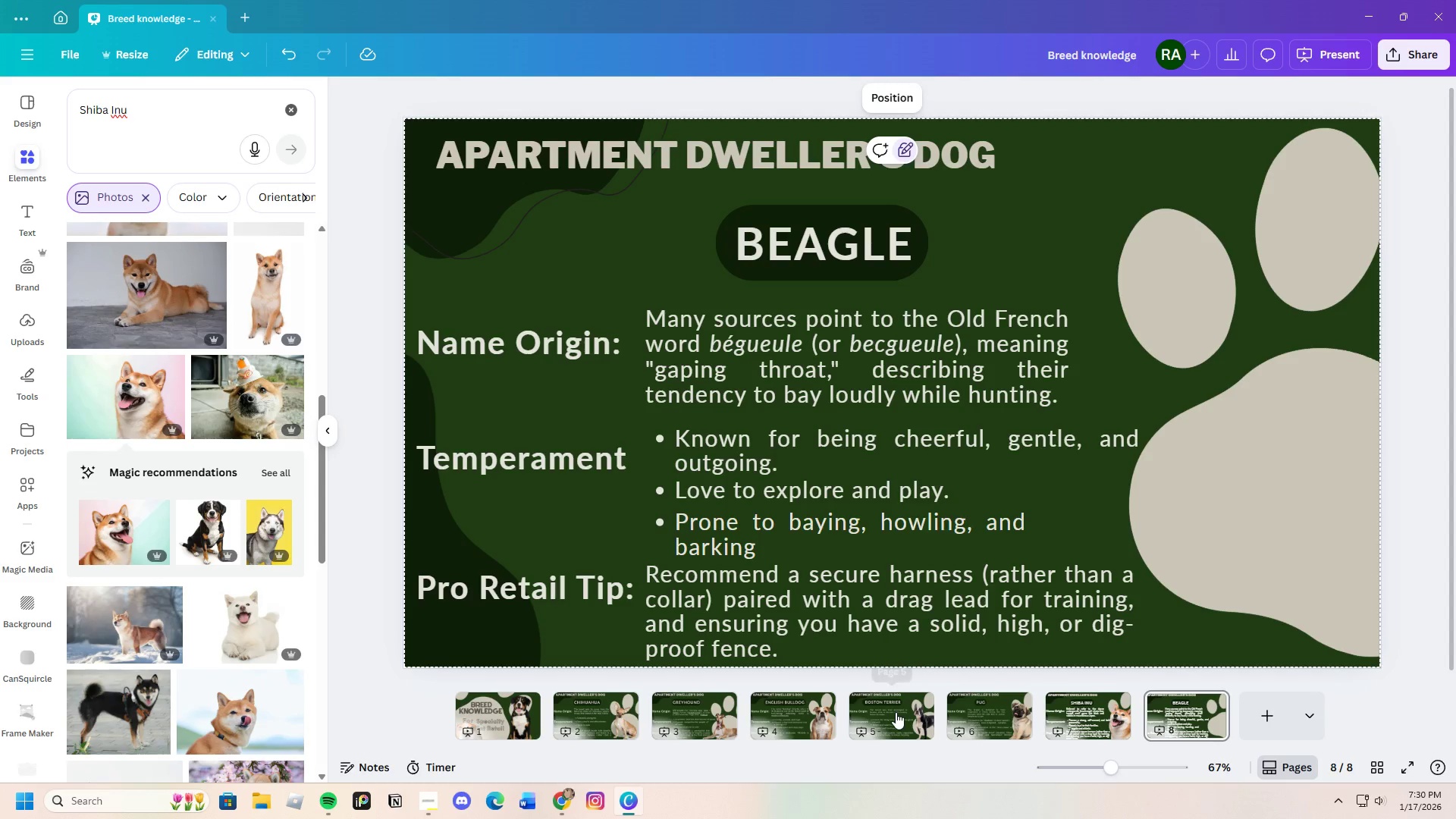 
left_click([491, 0])
 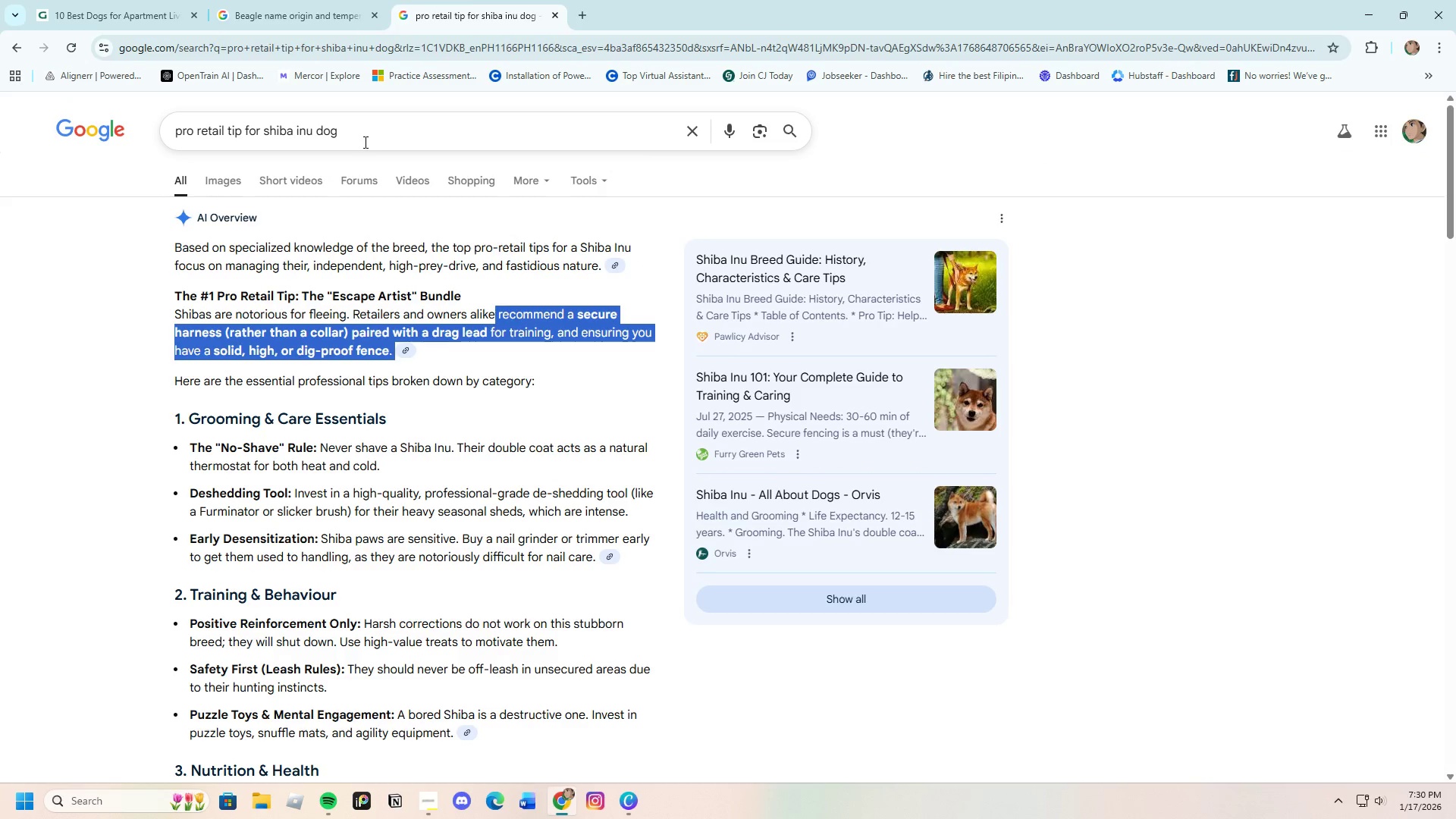 
left_click_drag(start_coordinate=[352, 121], to_coordinate=[265, 132])
 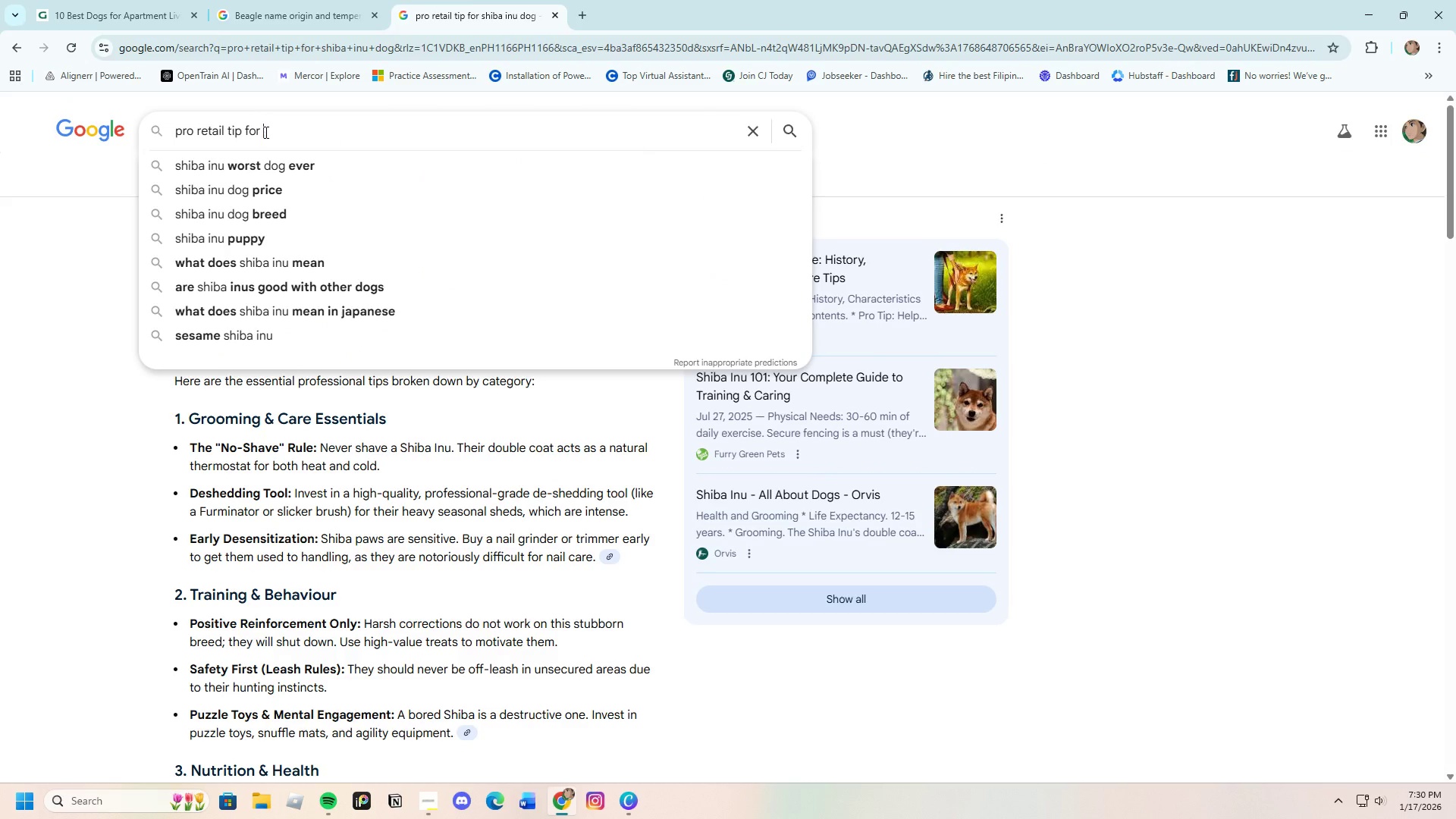 
key(Backspace)
type(beagle dog)
 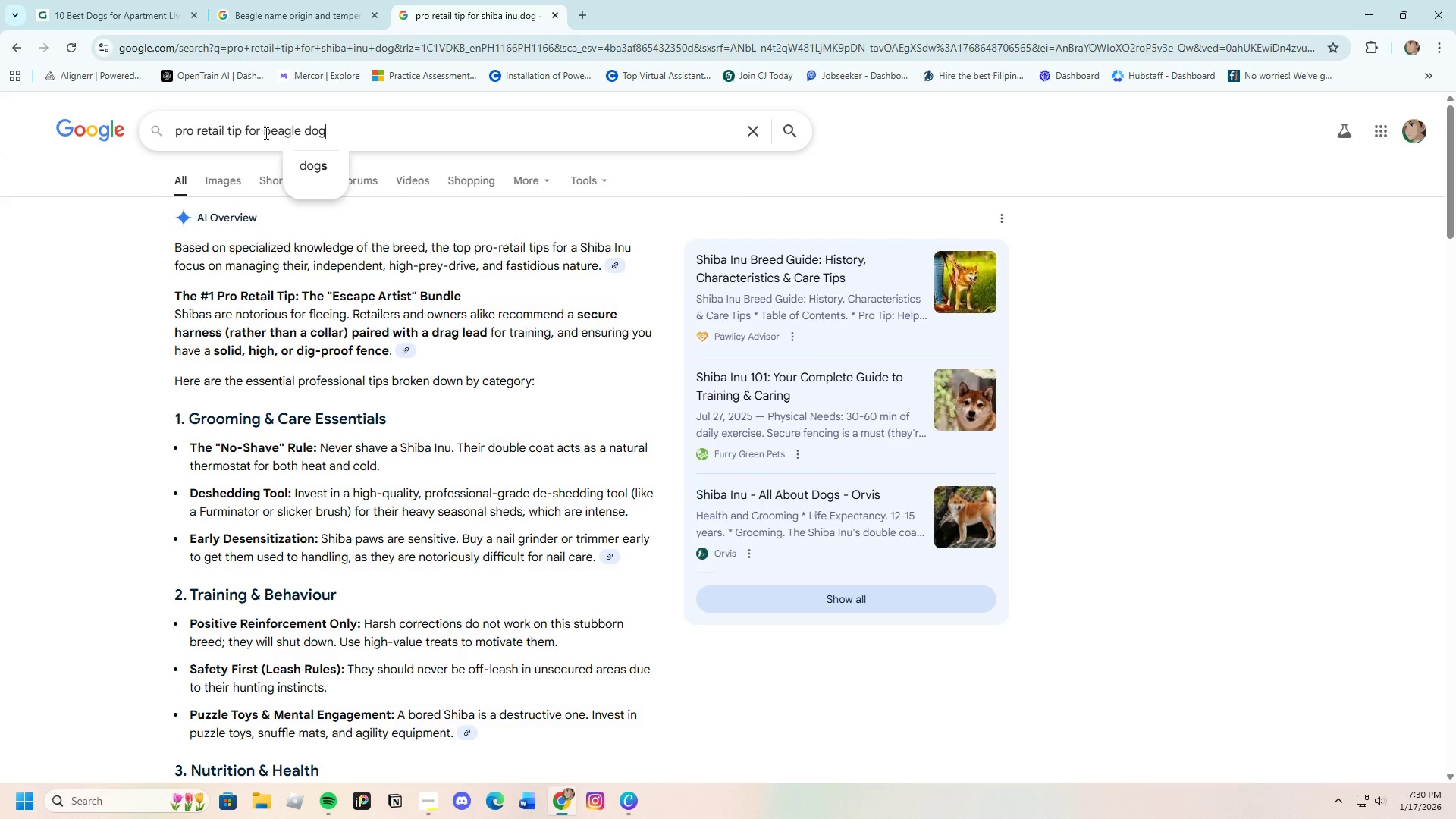 
key(Enter)
 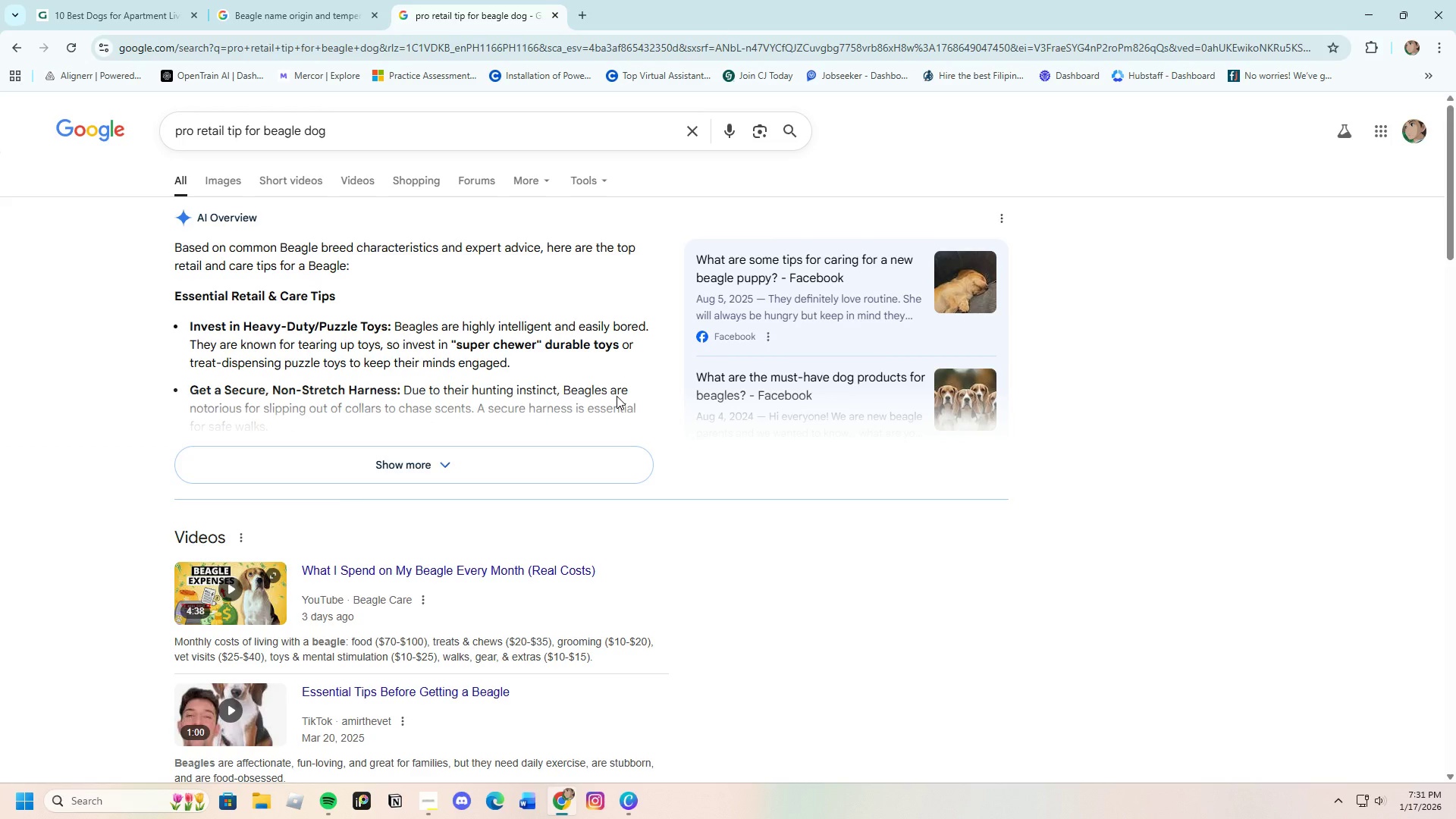 
wait(16.44)
 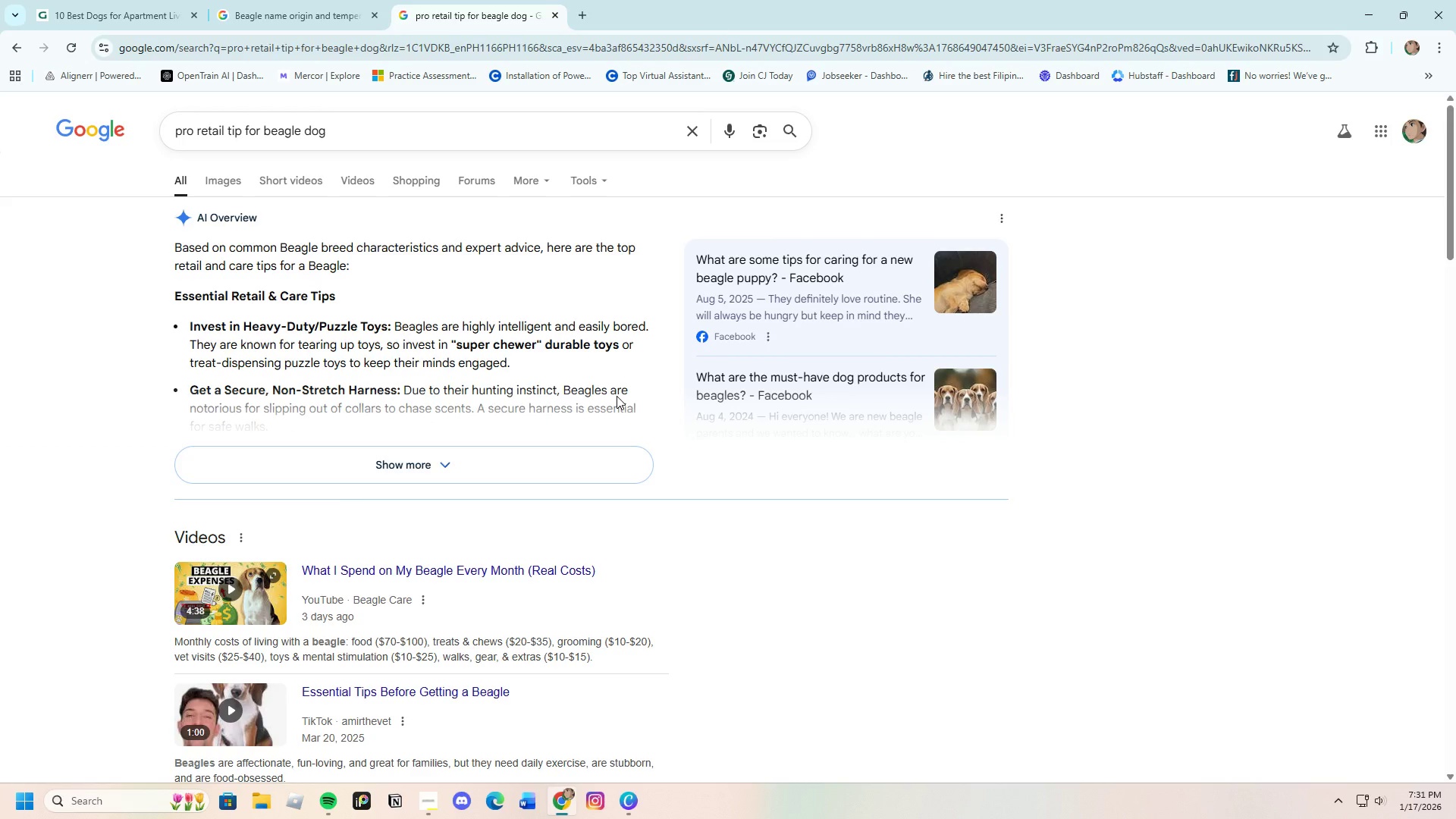 
left_click_drag(start_coordinate=[187, 322], to_coordinate=[386, 312])
 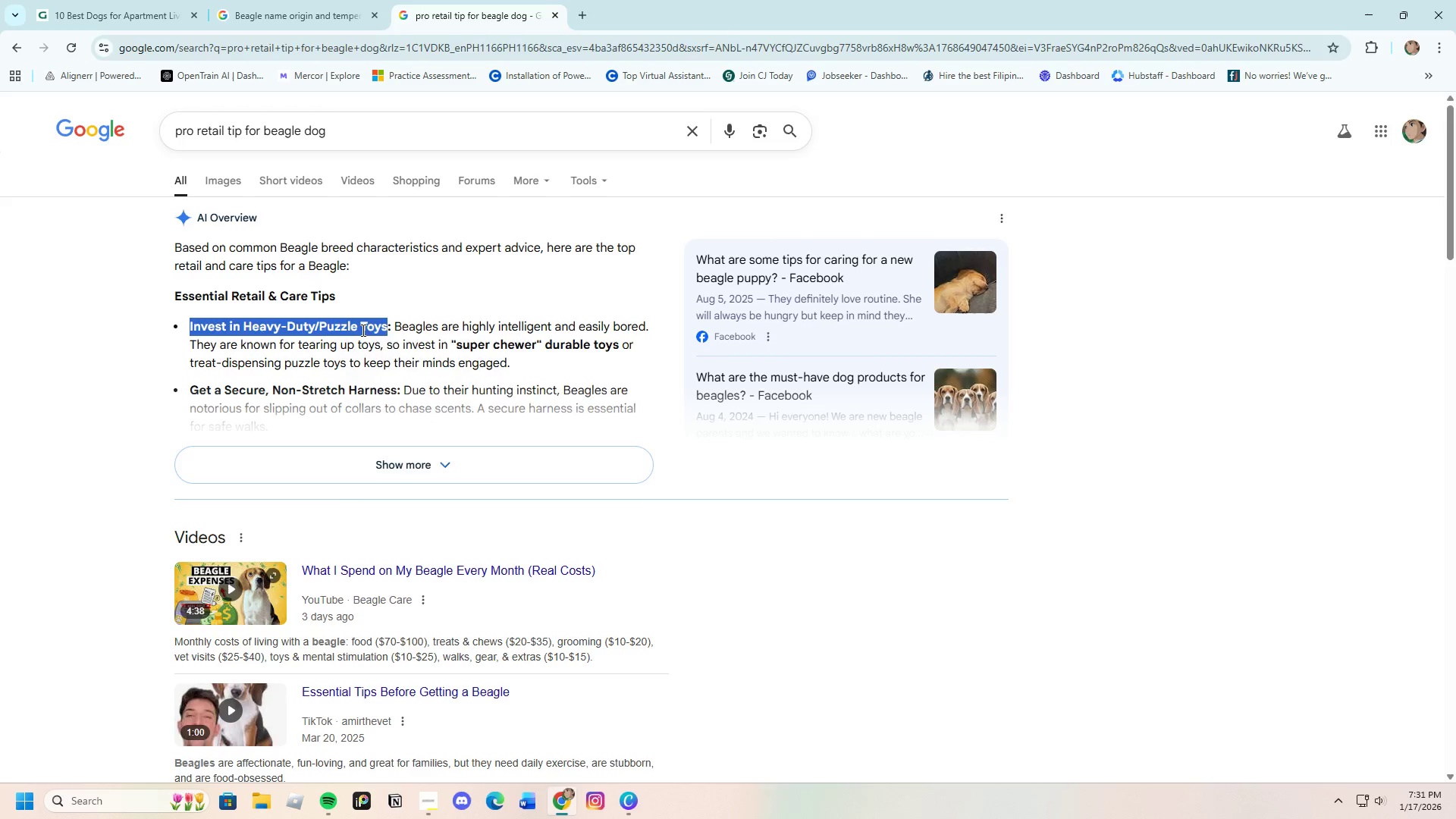 
right_click([362, 330])
 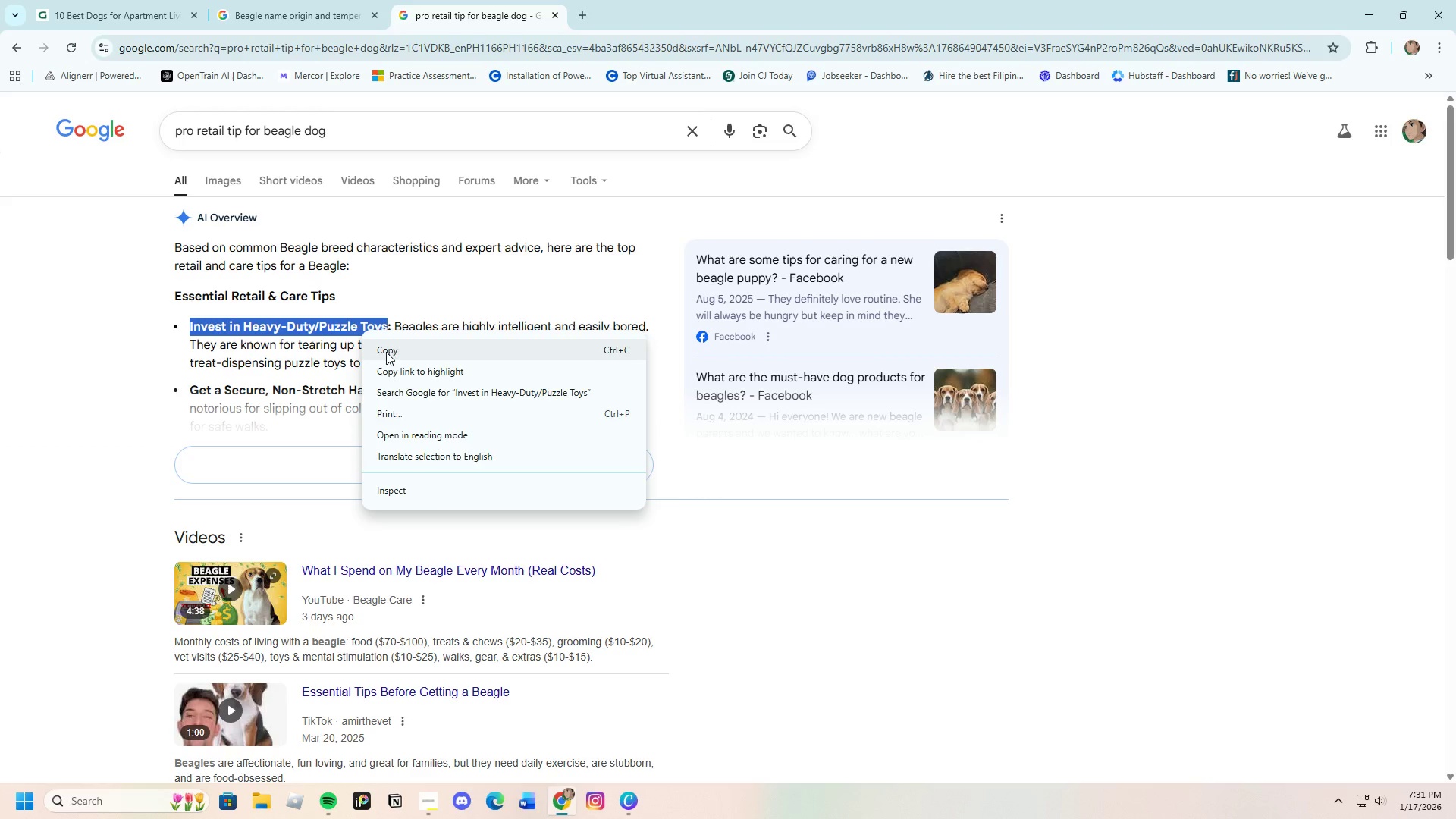 
left_click([386, 353])
 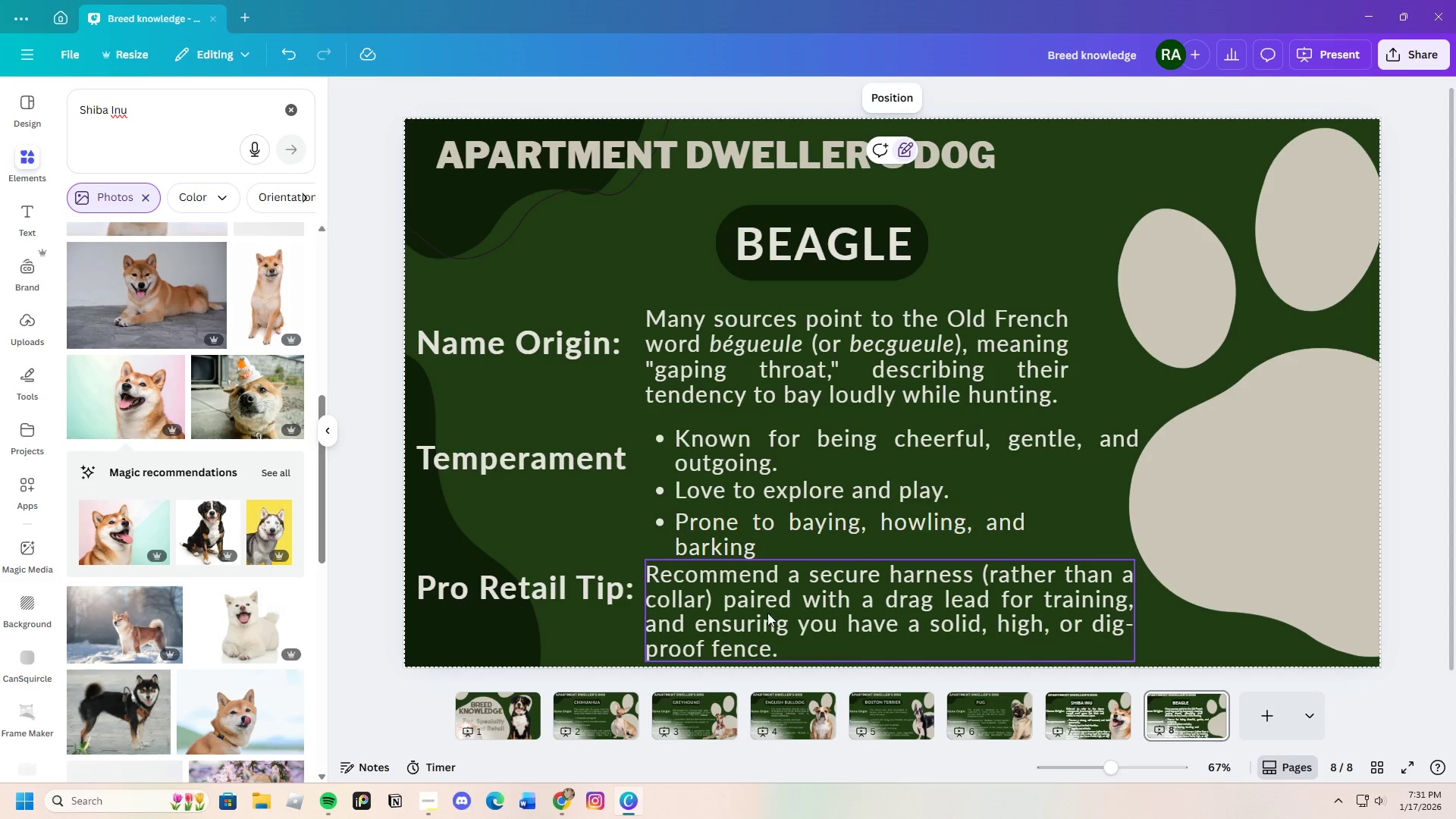 
double_click([780, 604])
 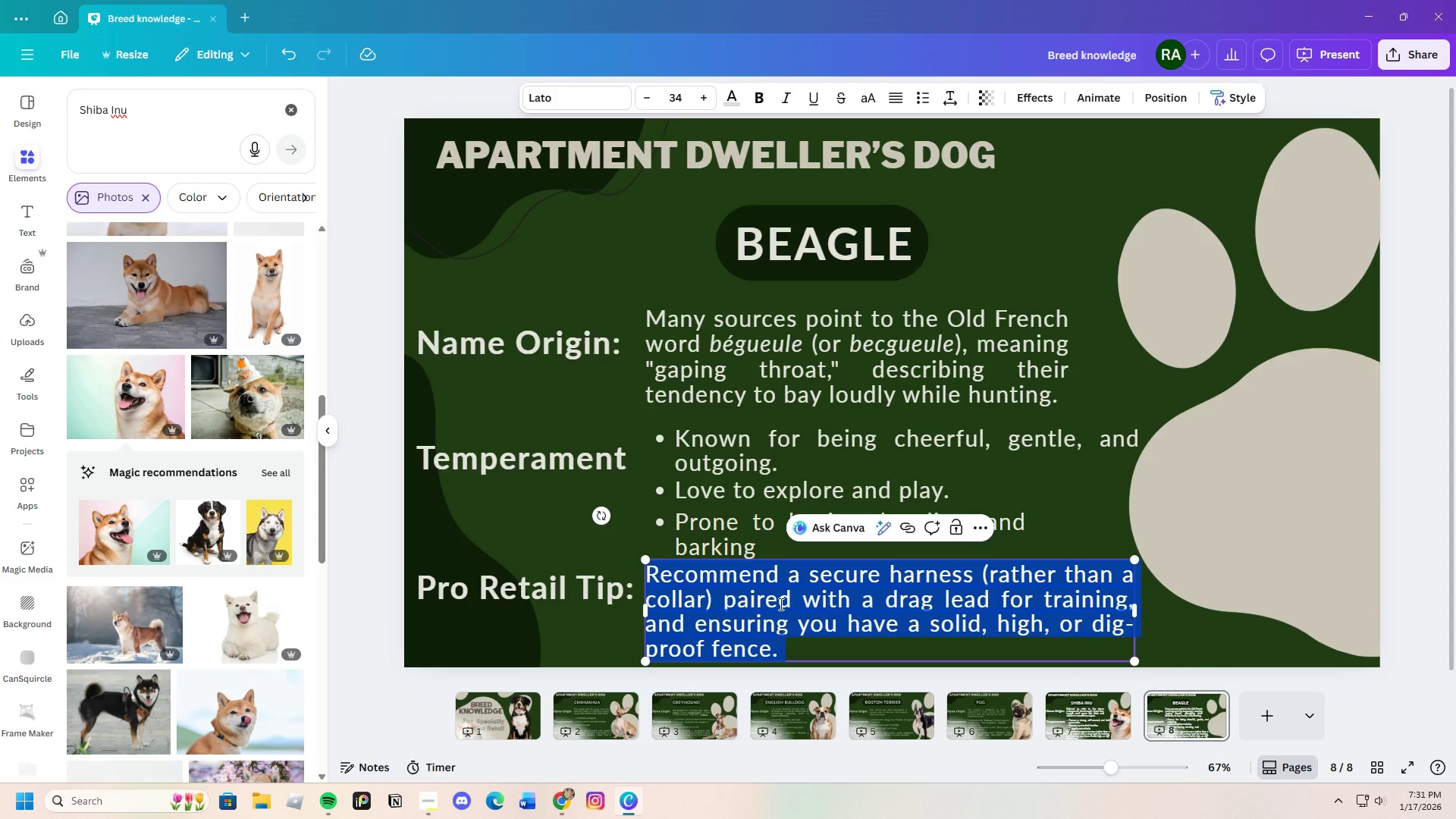 
key(Backspace)
 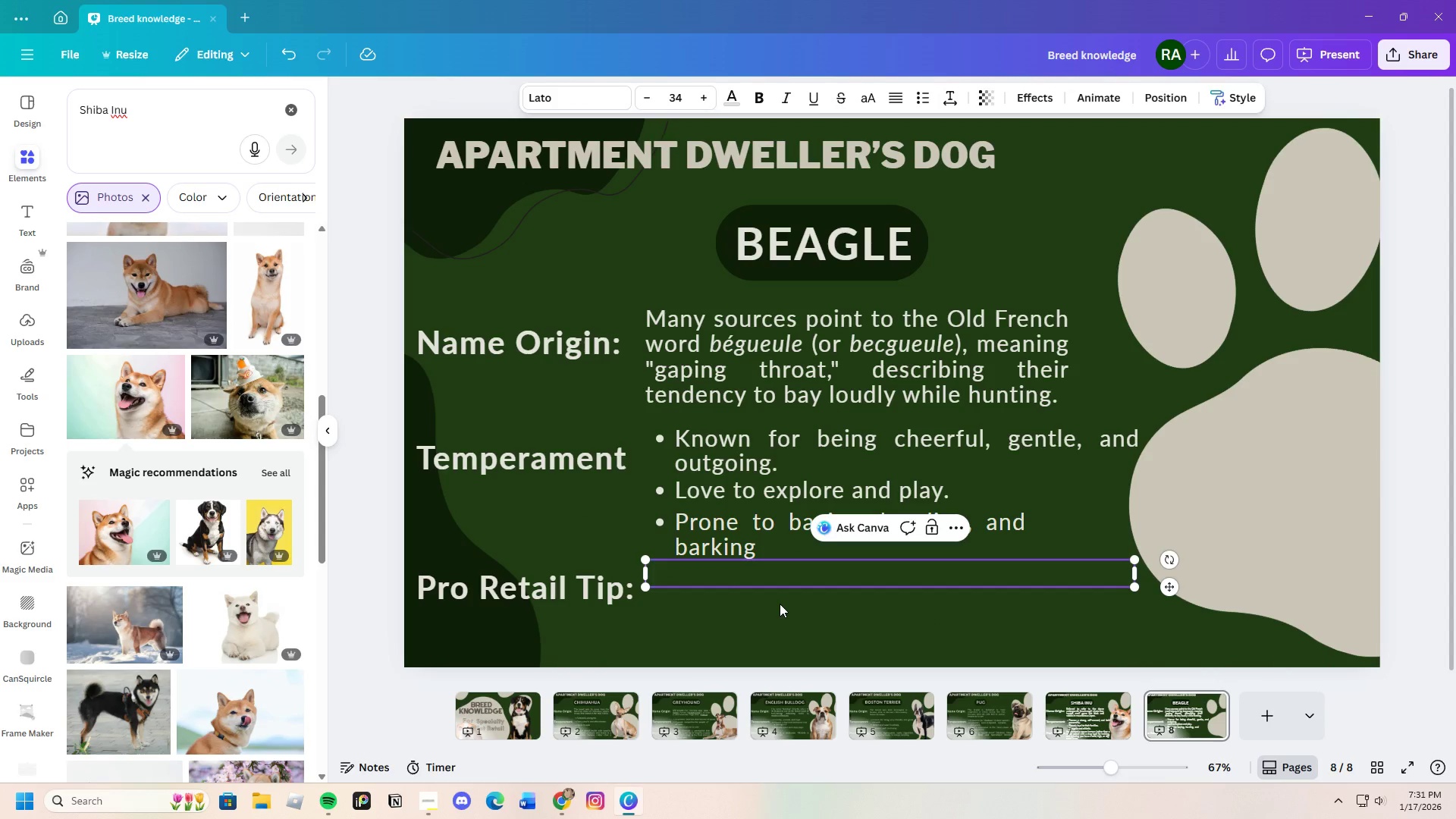 
key(Control+V)
 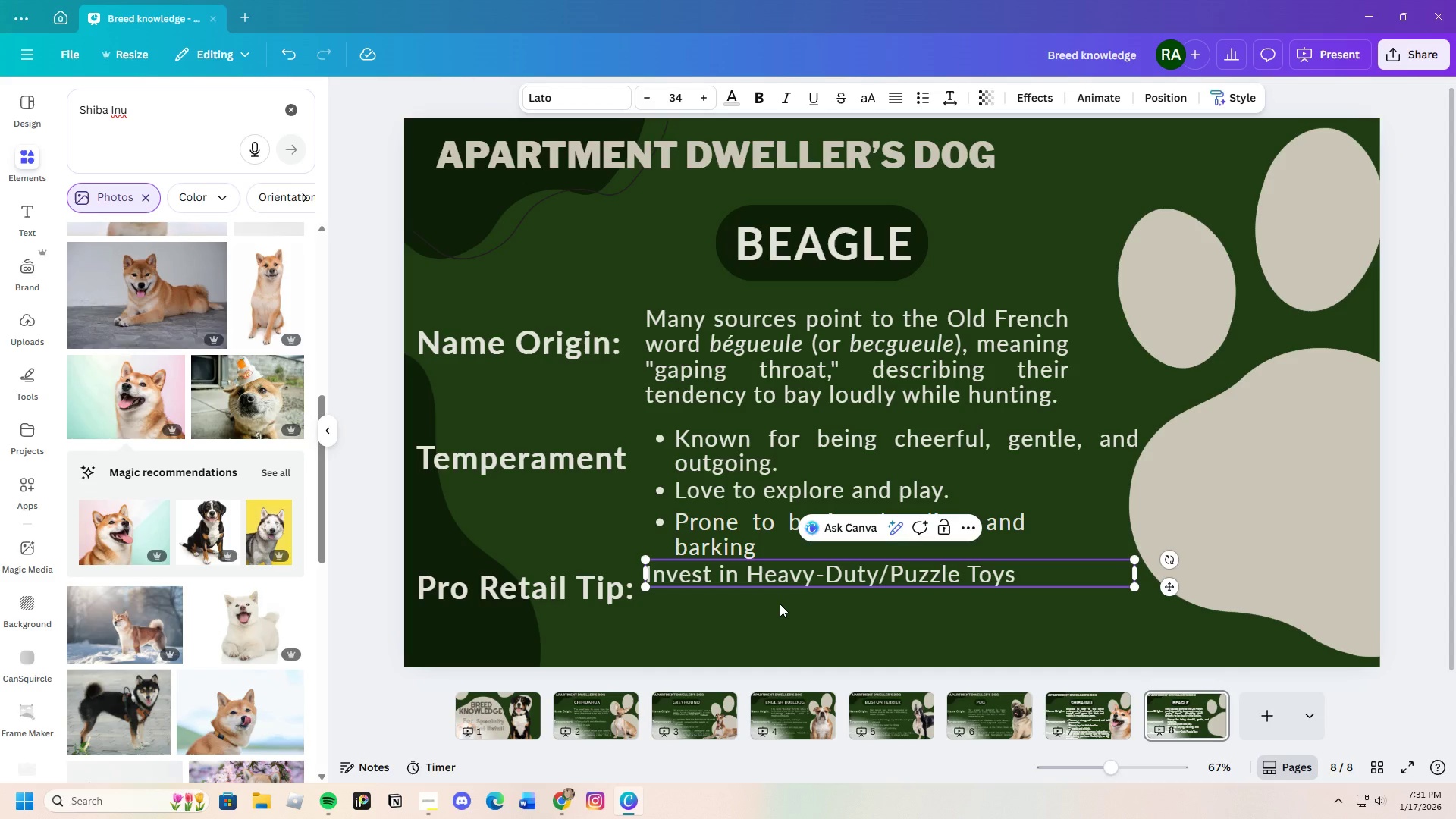 
key(Period)
 